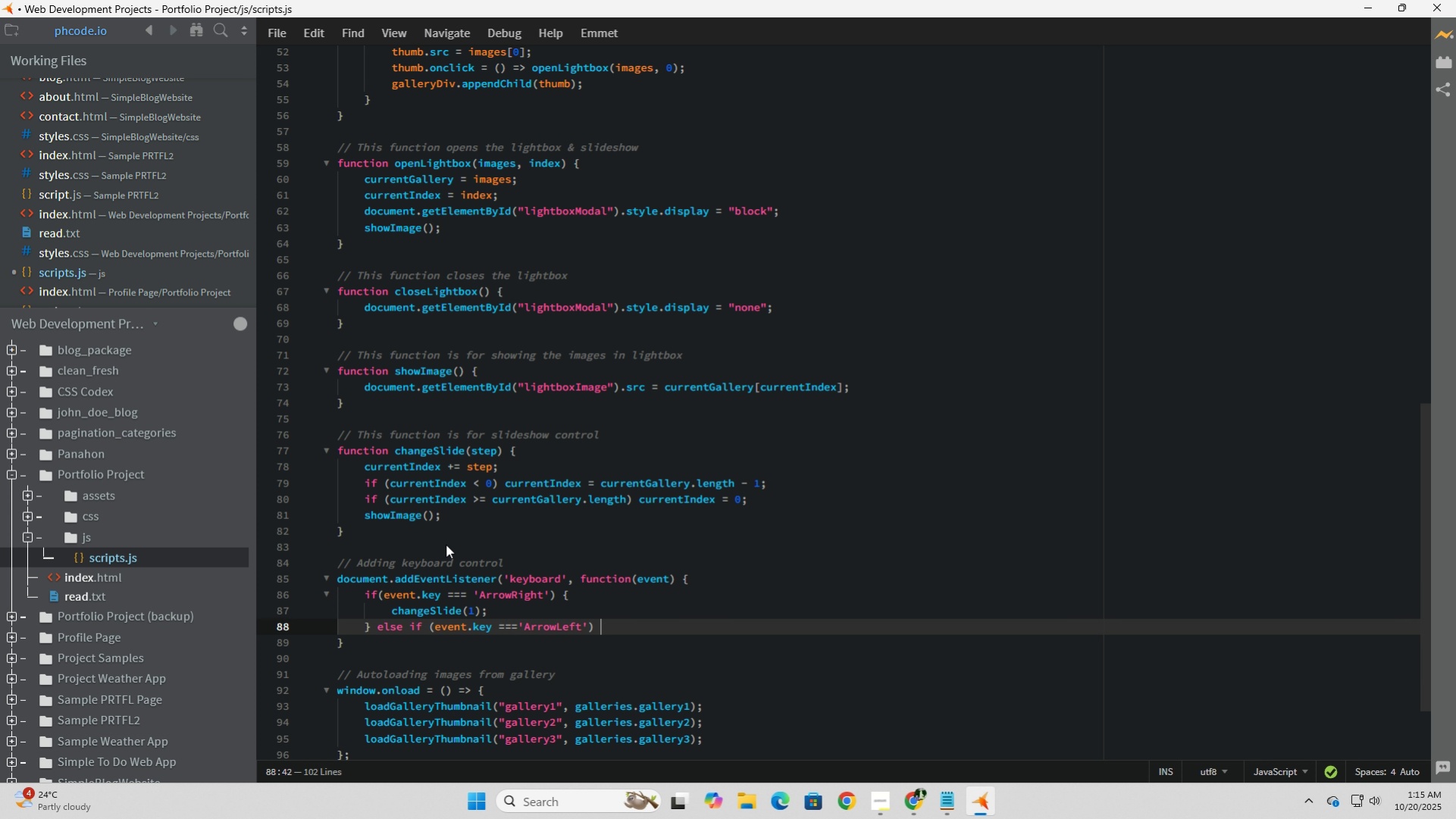 
key(Shift+BracketLeft)
 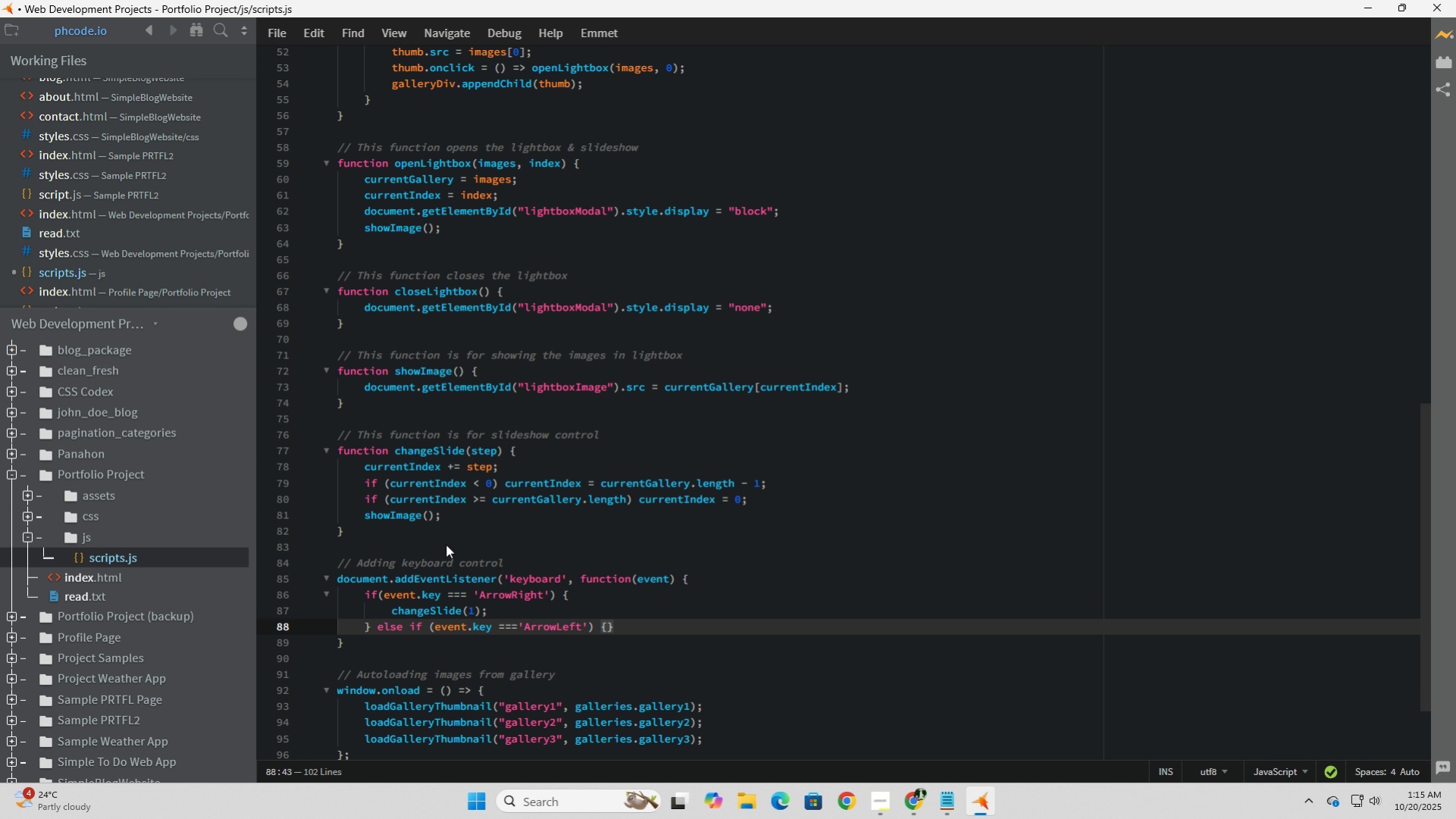 
key(Enter)
 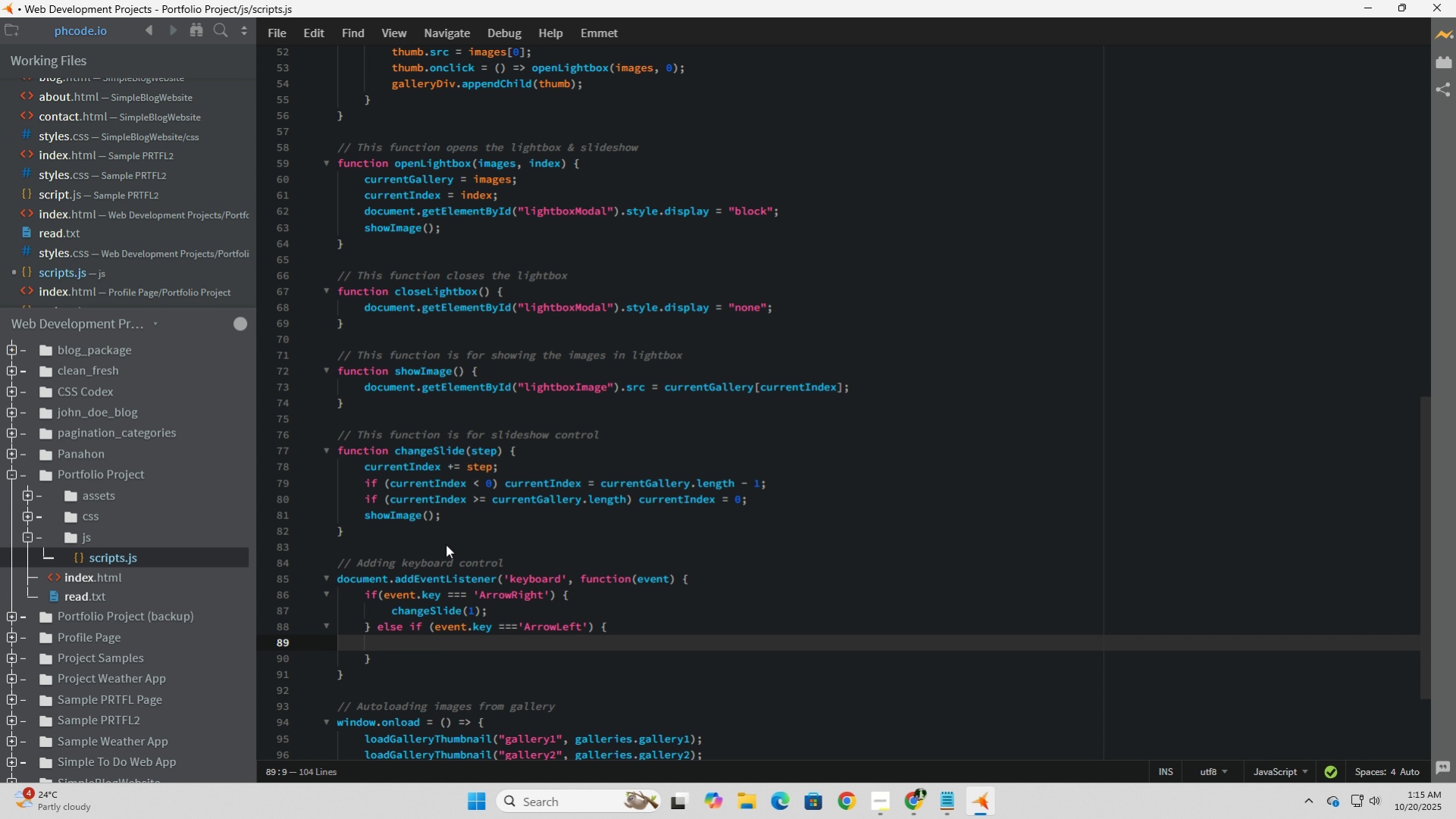 
type(changeSlide)
key(Tab)
 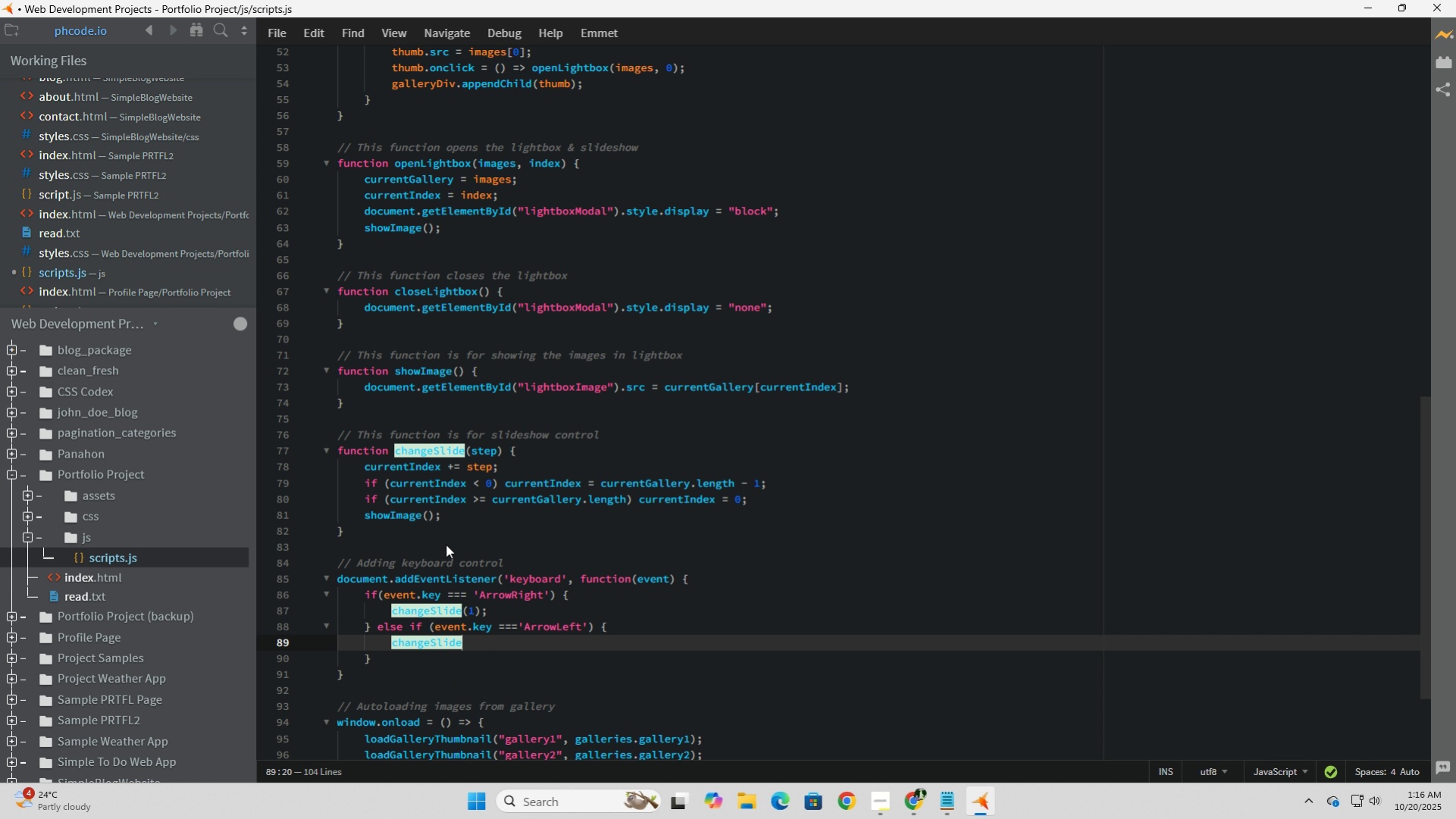 
key(ArrowRight)
 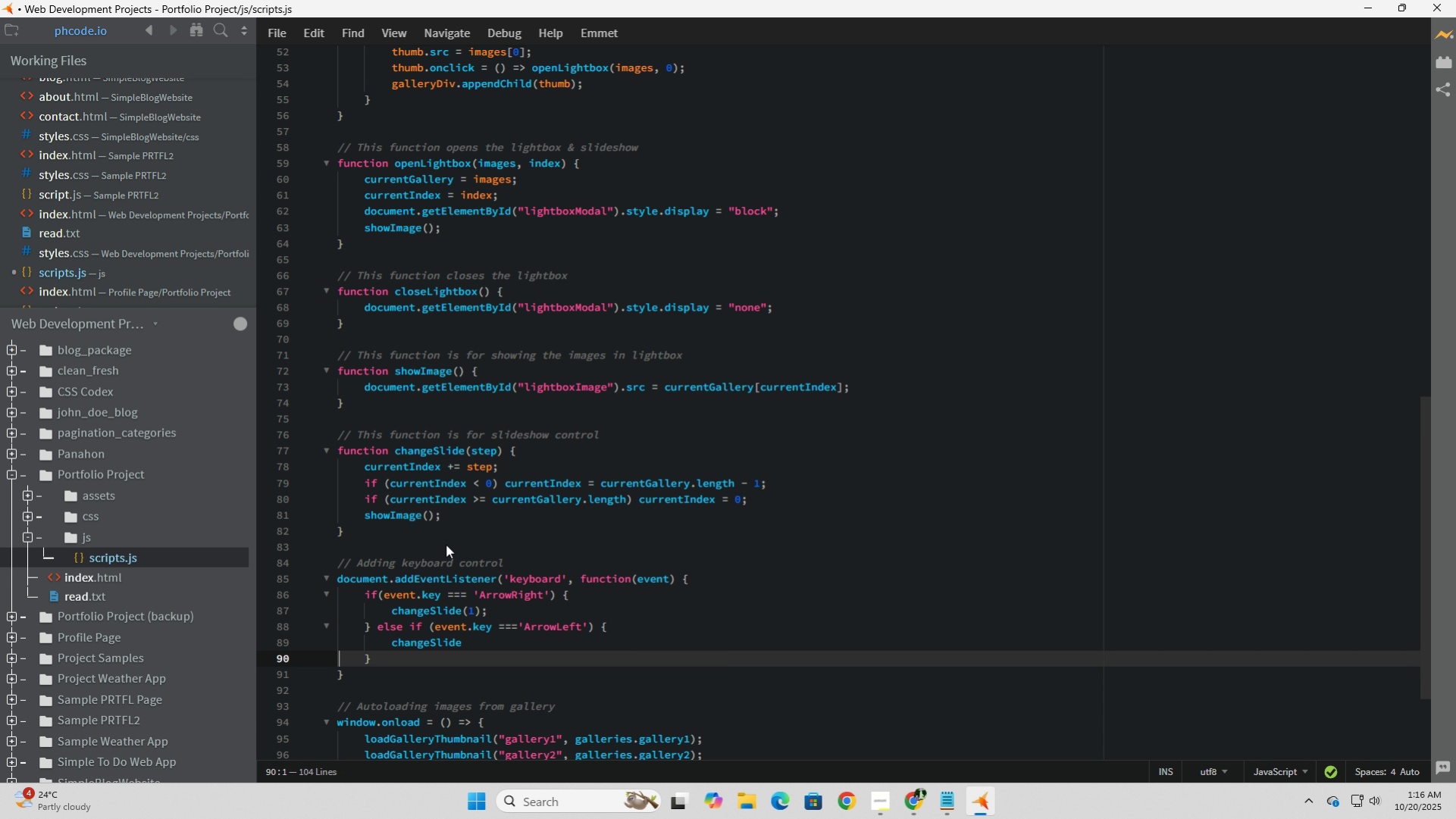 
key(ArrowUp)
 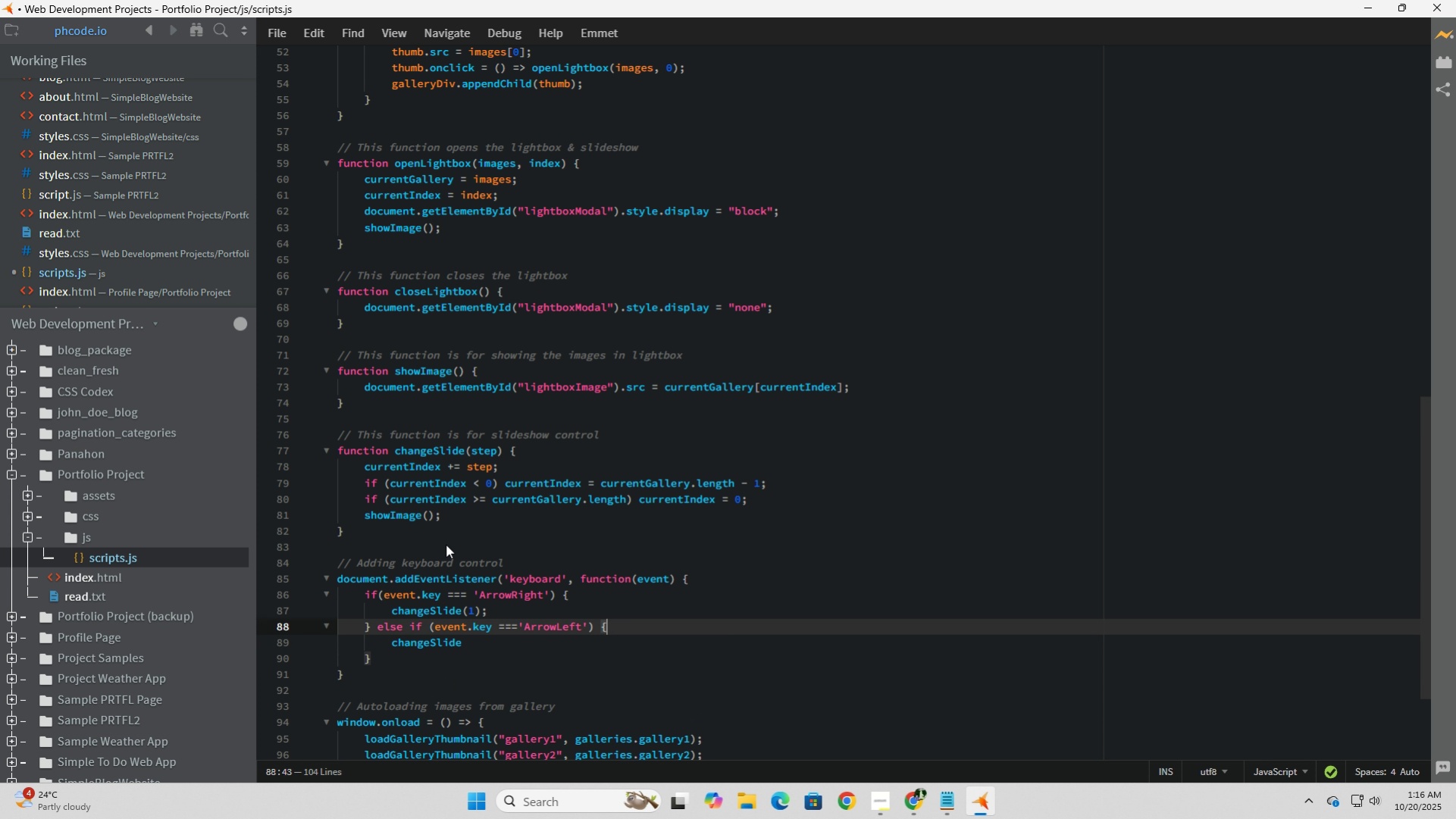 
key(ArrowLeft)
 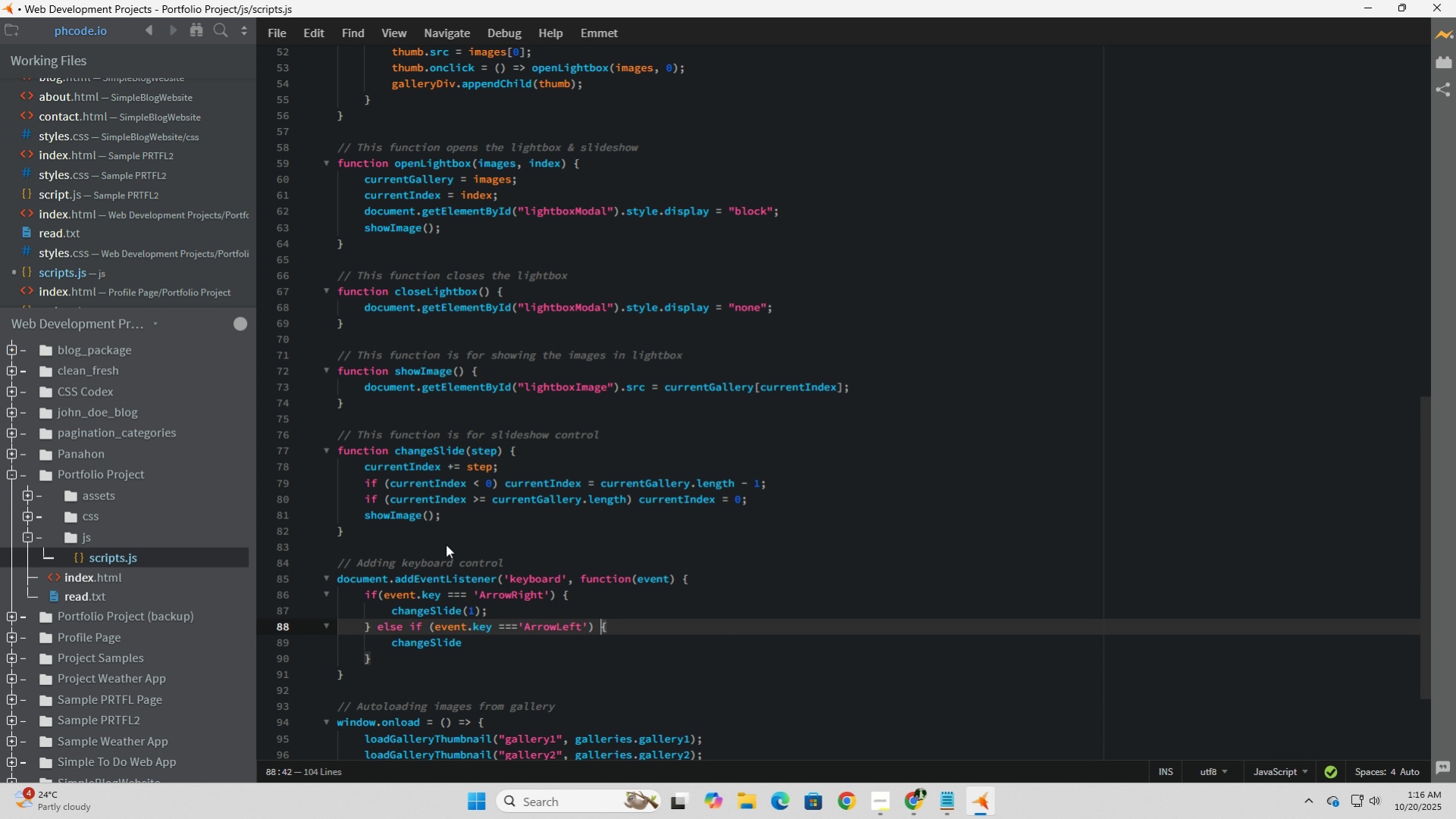 
key(ArrowLeft)
 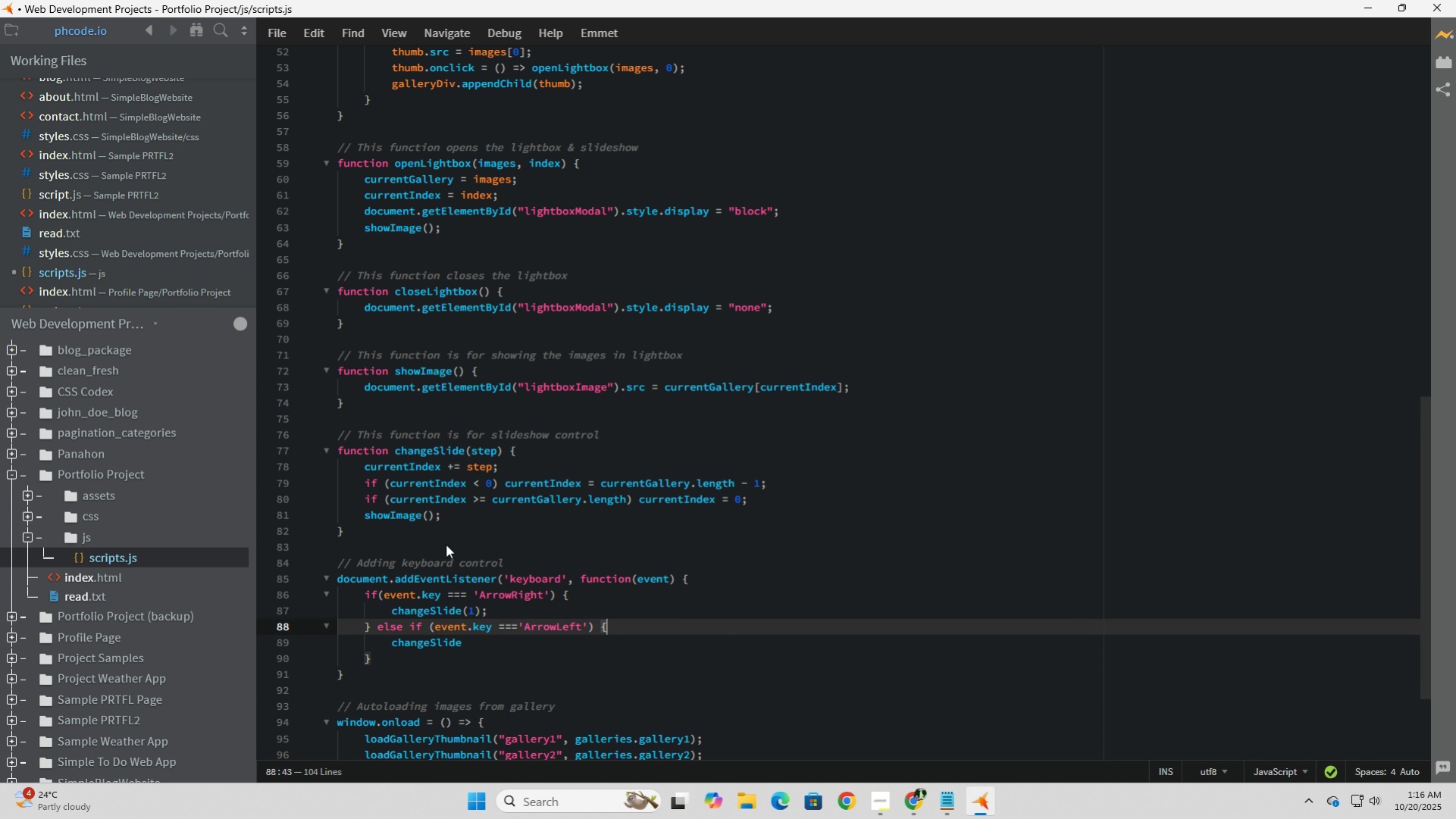 
key(ArrowRight)
 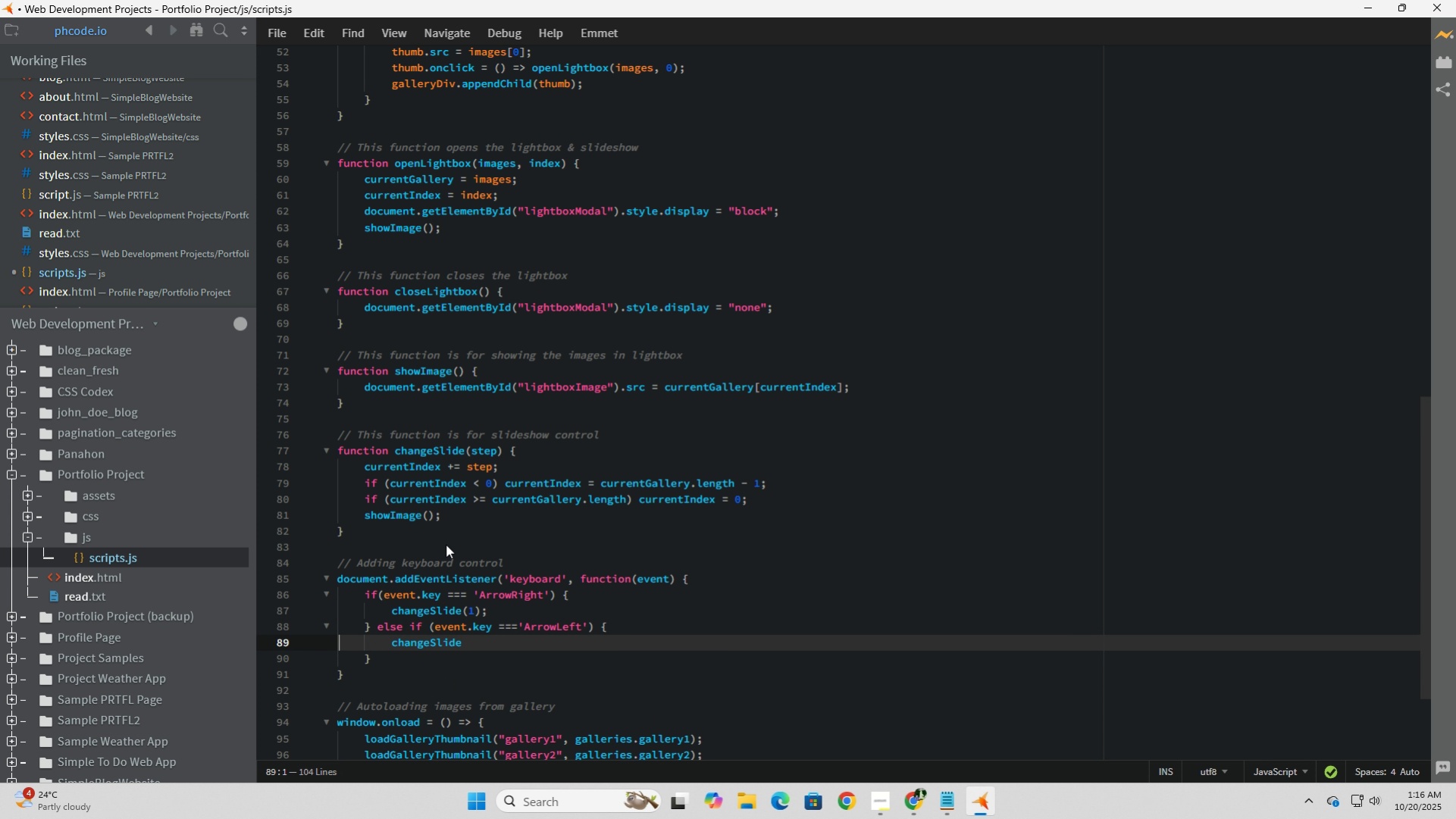 
key(ArrowRight)
 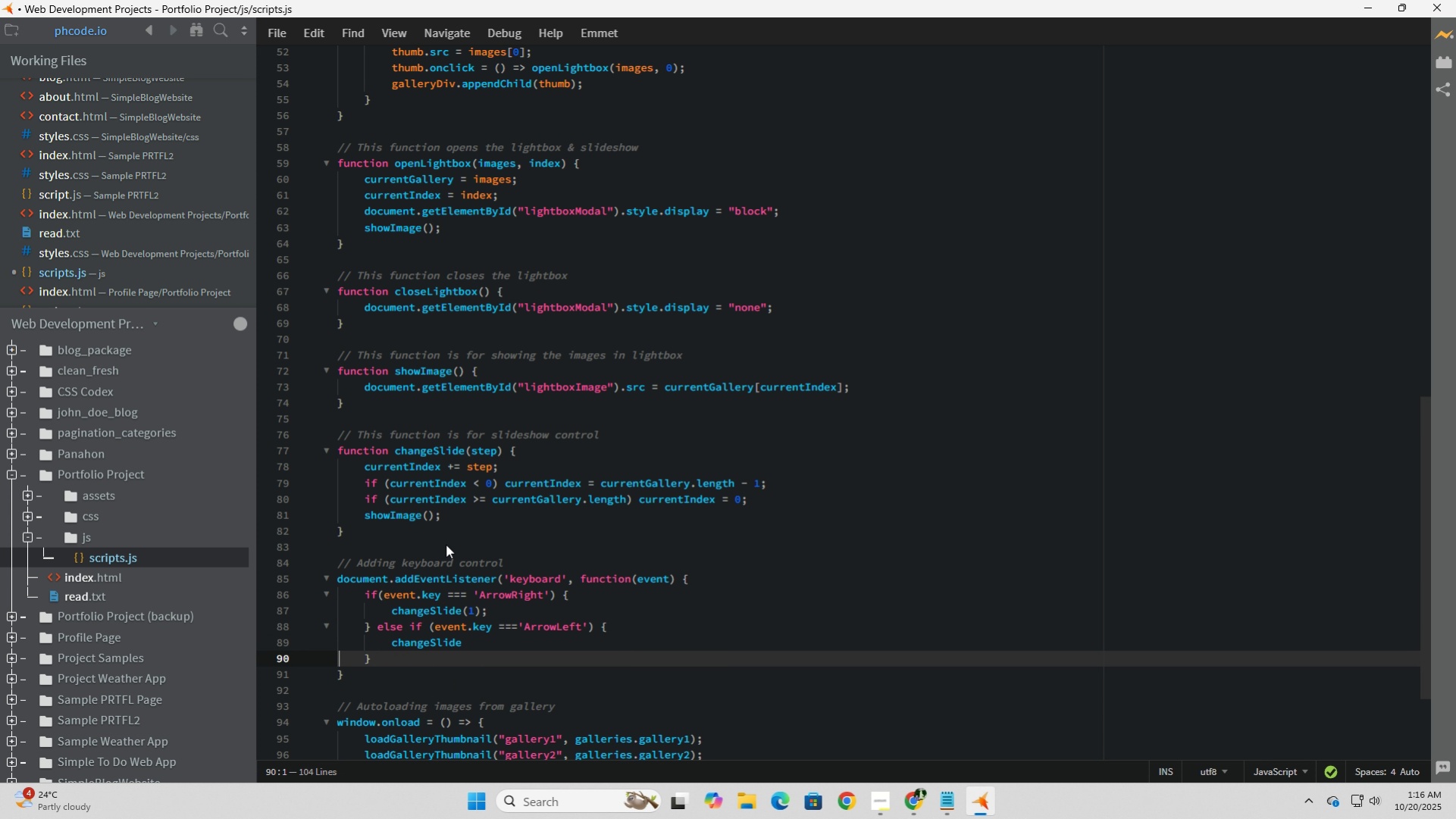 
key(ArrowDown)
 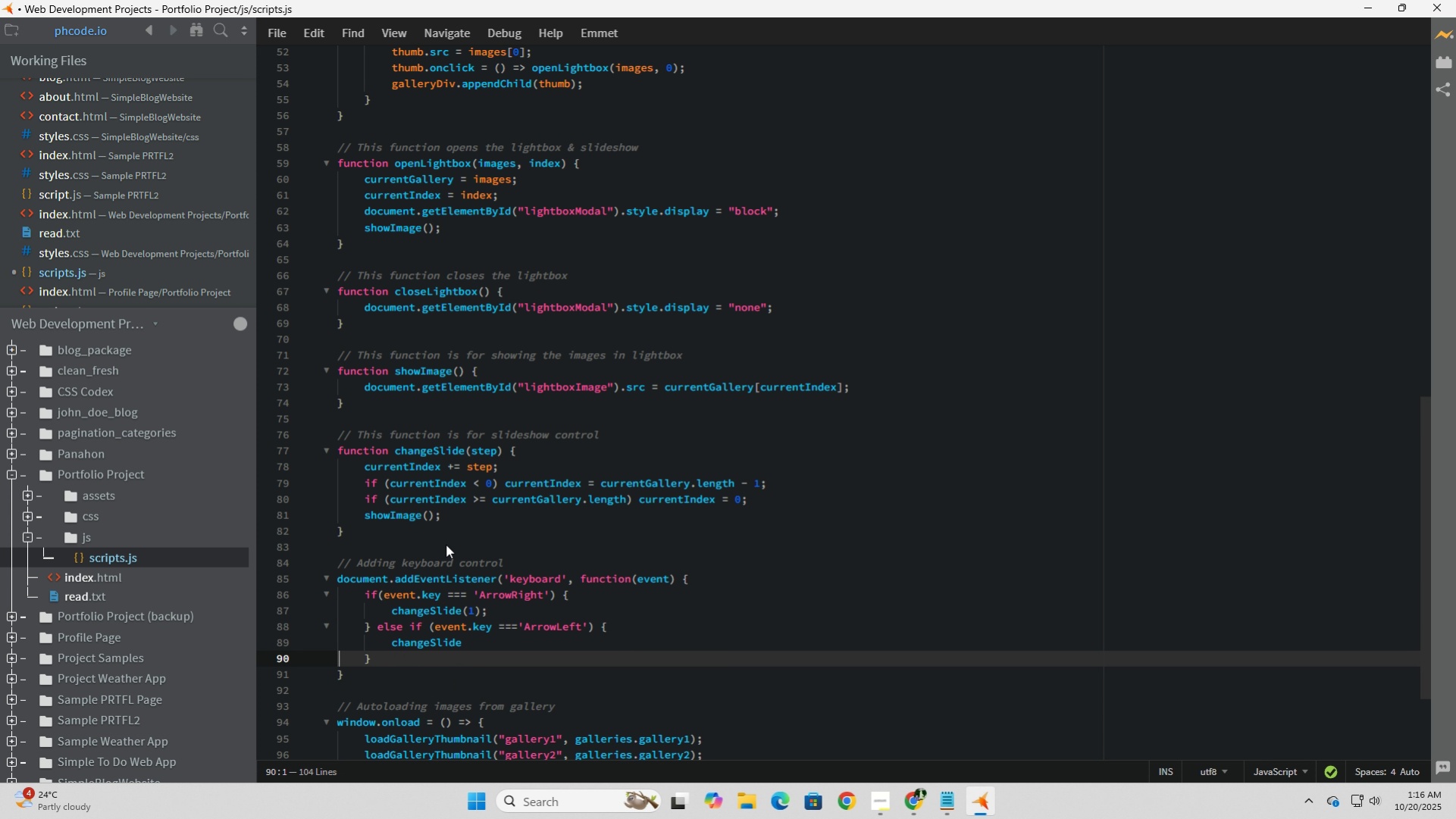 
key(ArrowUp)
 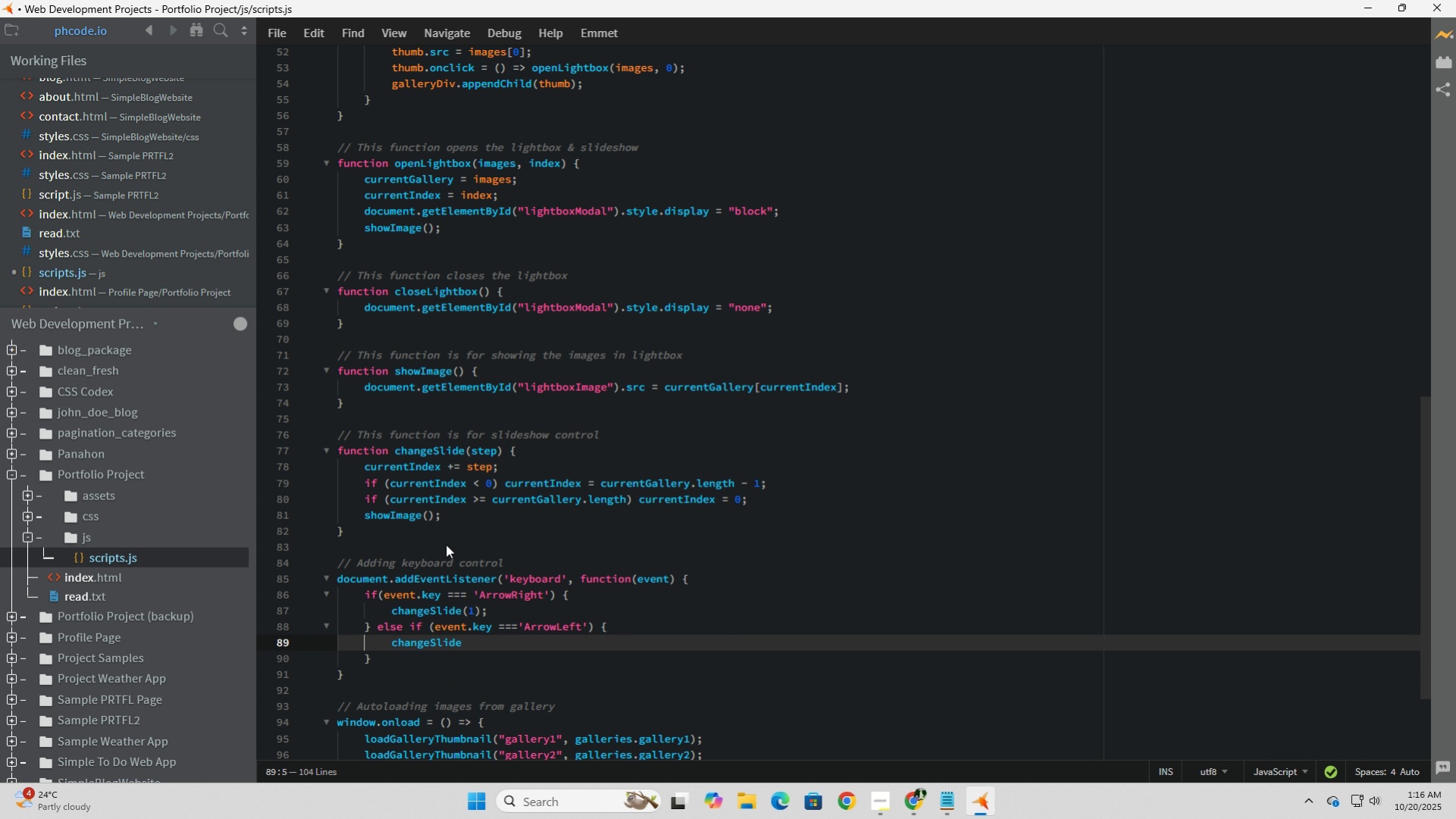 
hold_key(key=ArrowRight, duration=0.81)
 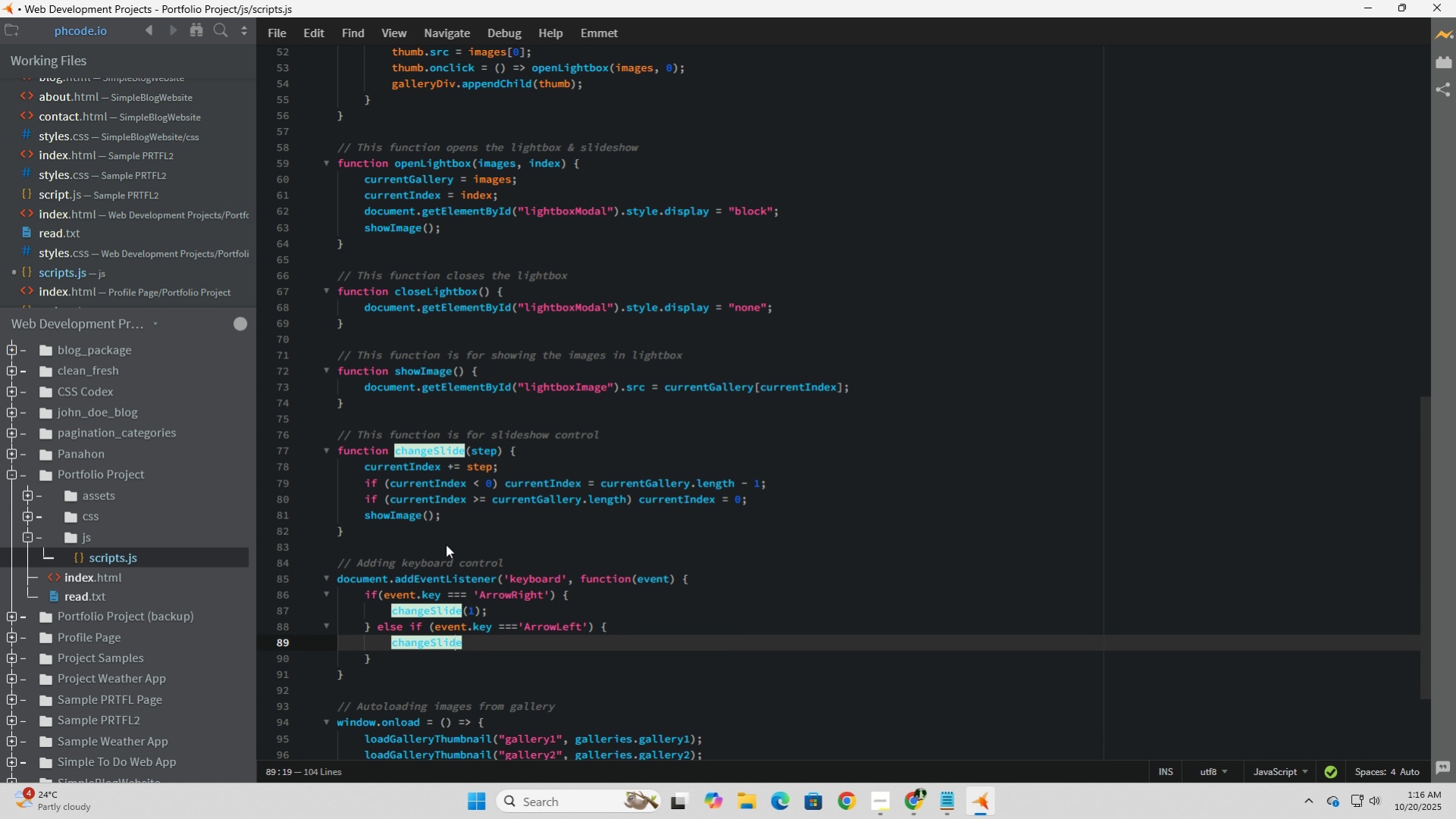 
key(ArrowRight)
 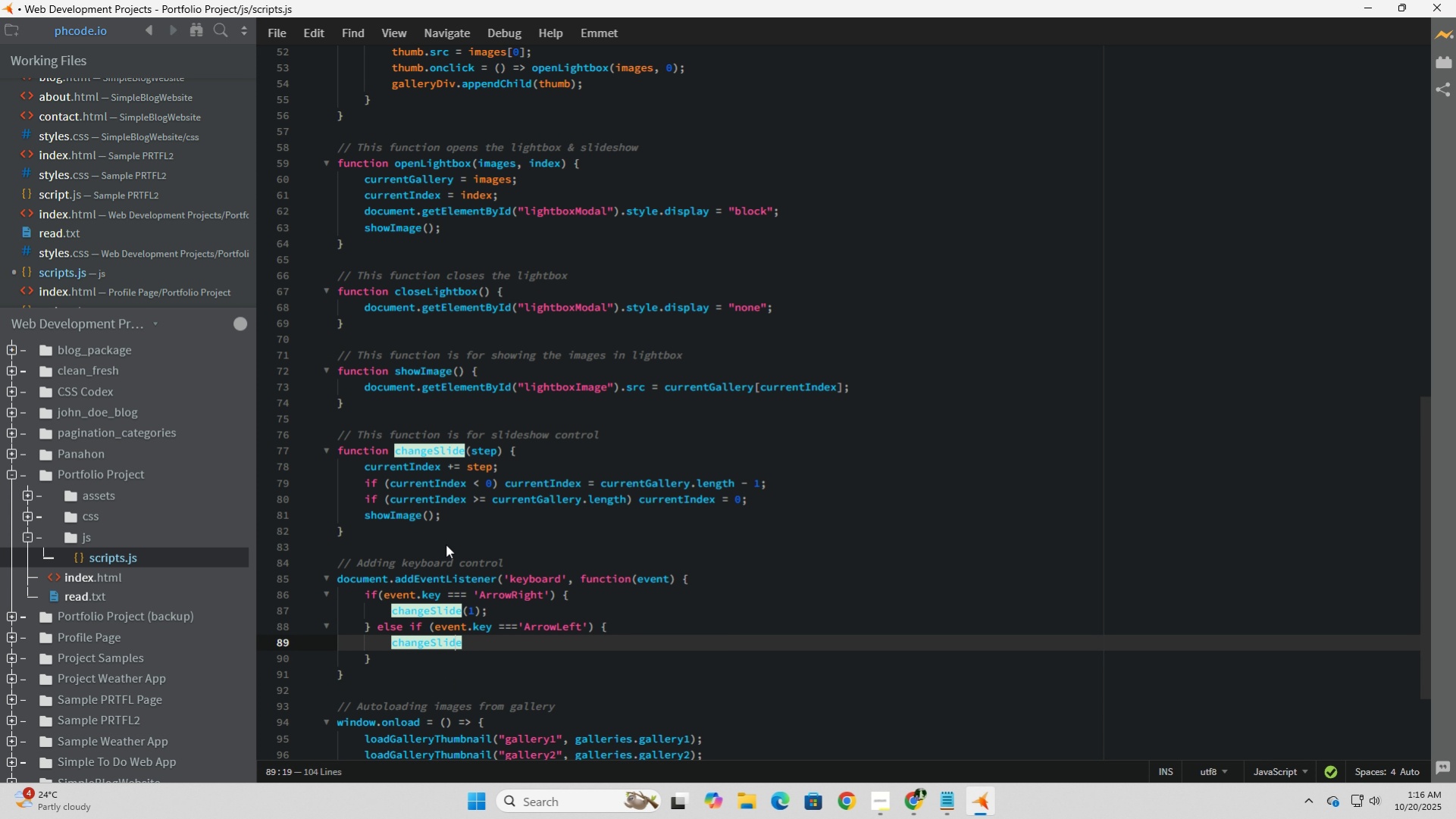 
key(ArrowRight)
 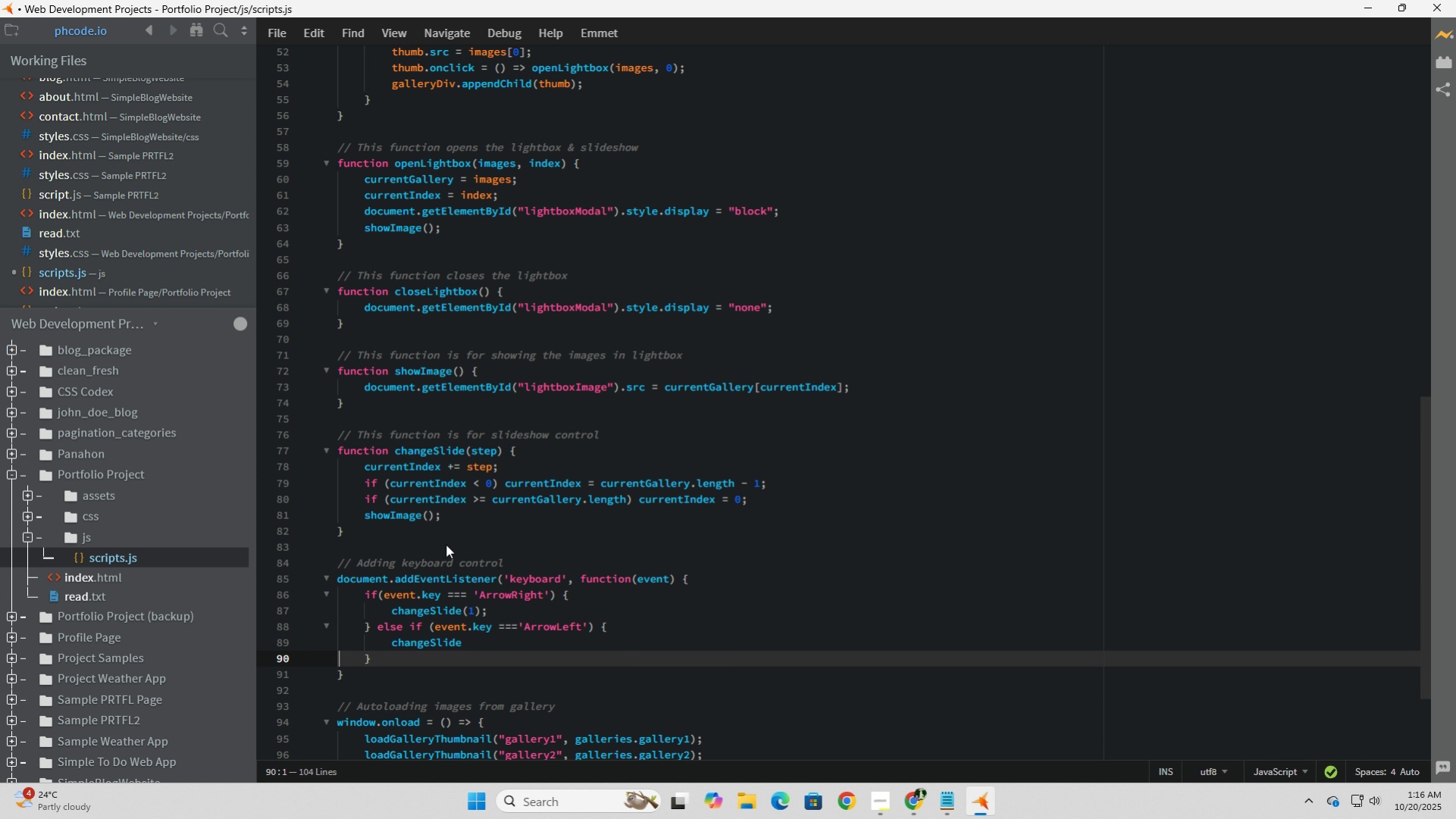 
key(ArrowRight)
 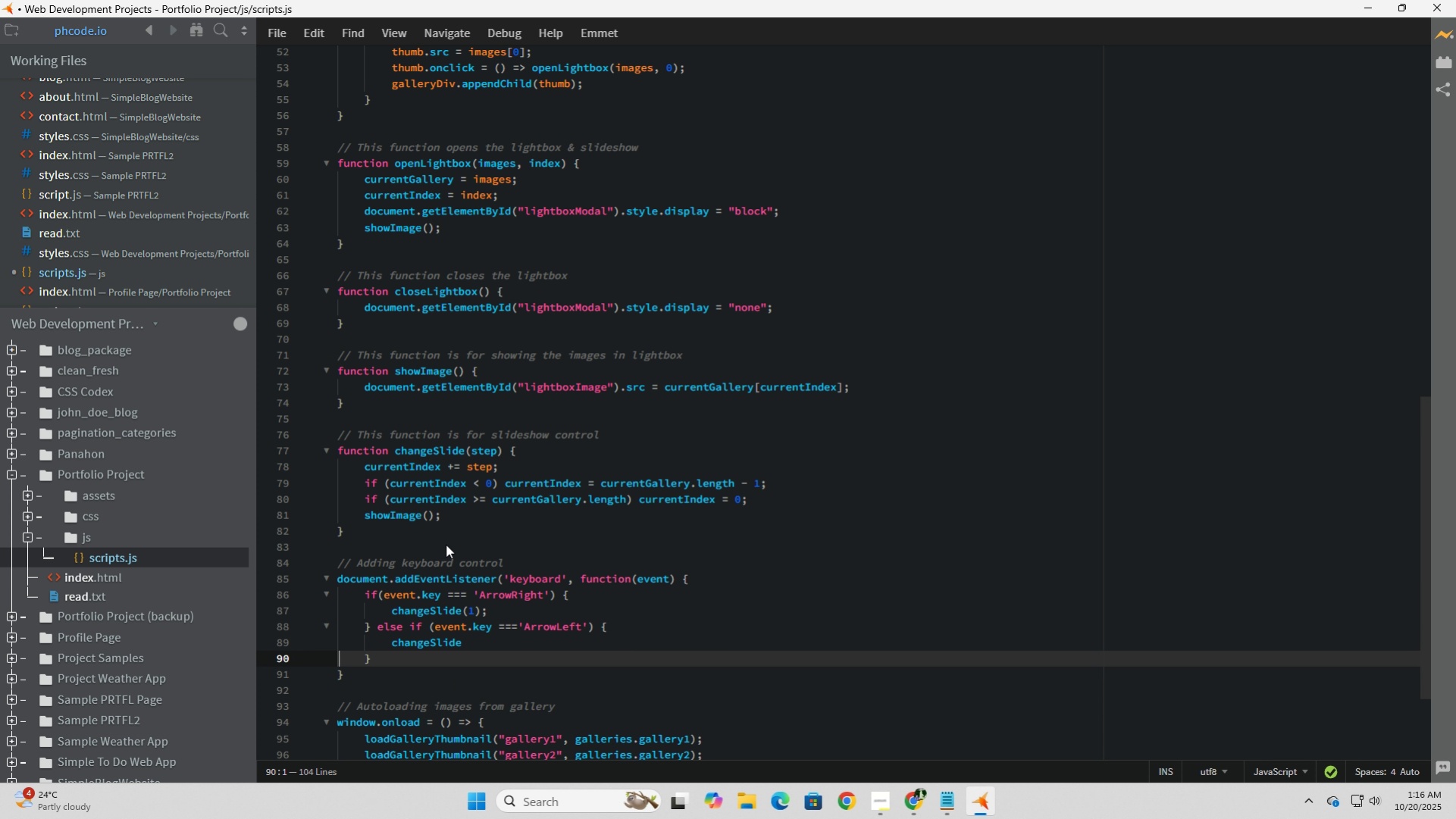 
key(ArrowLeft)
 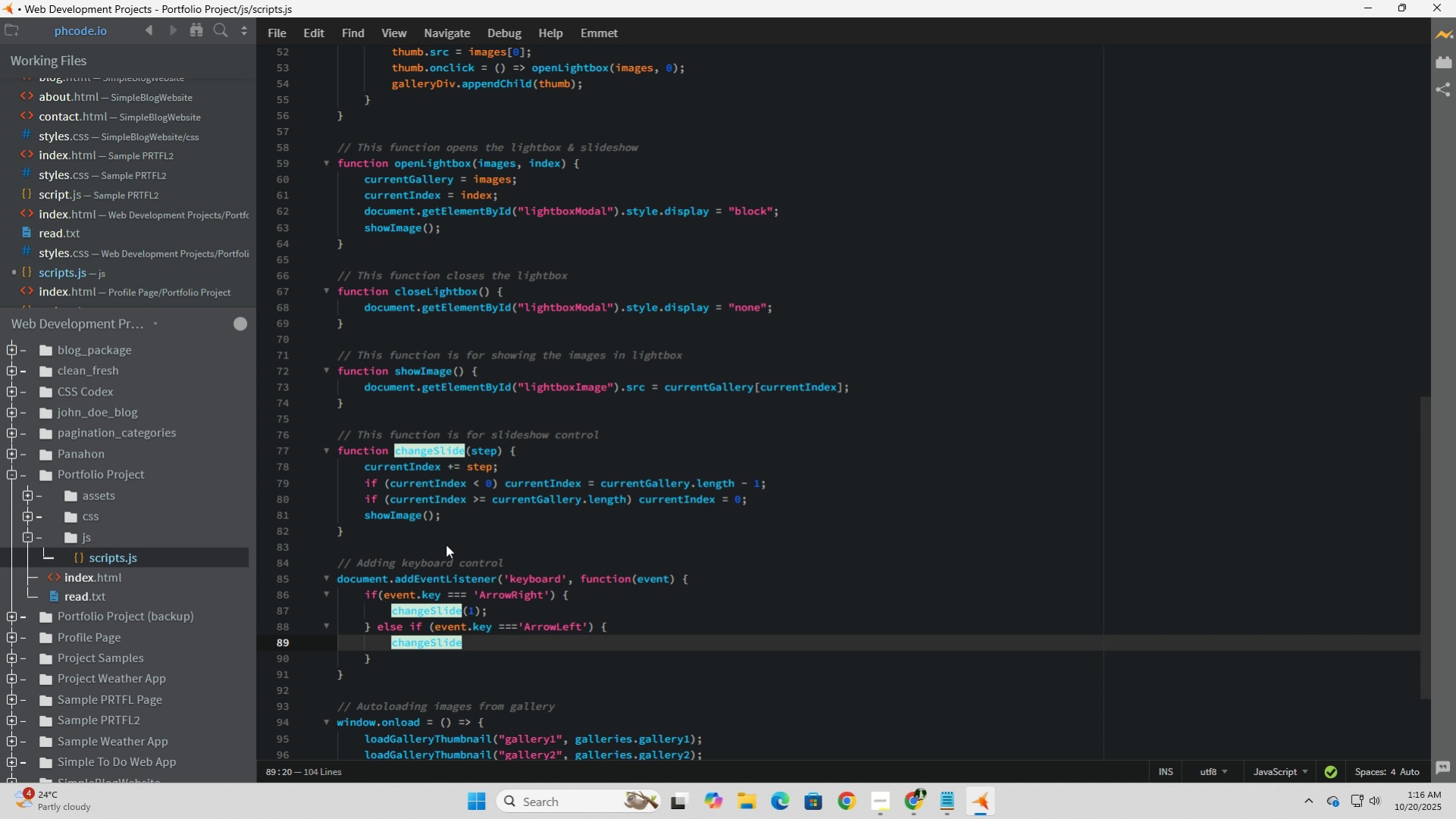 
key(Shift+9)
 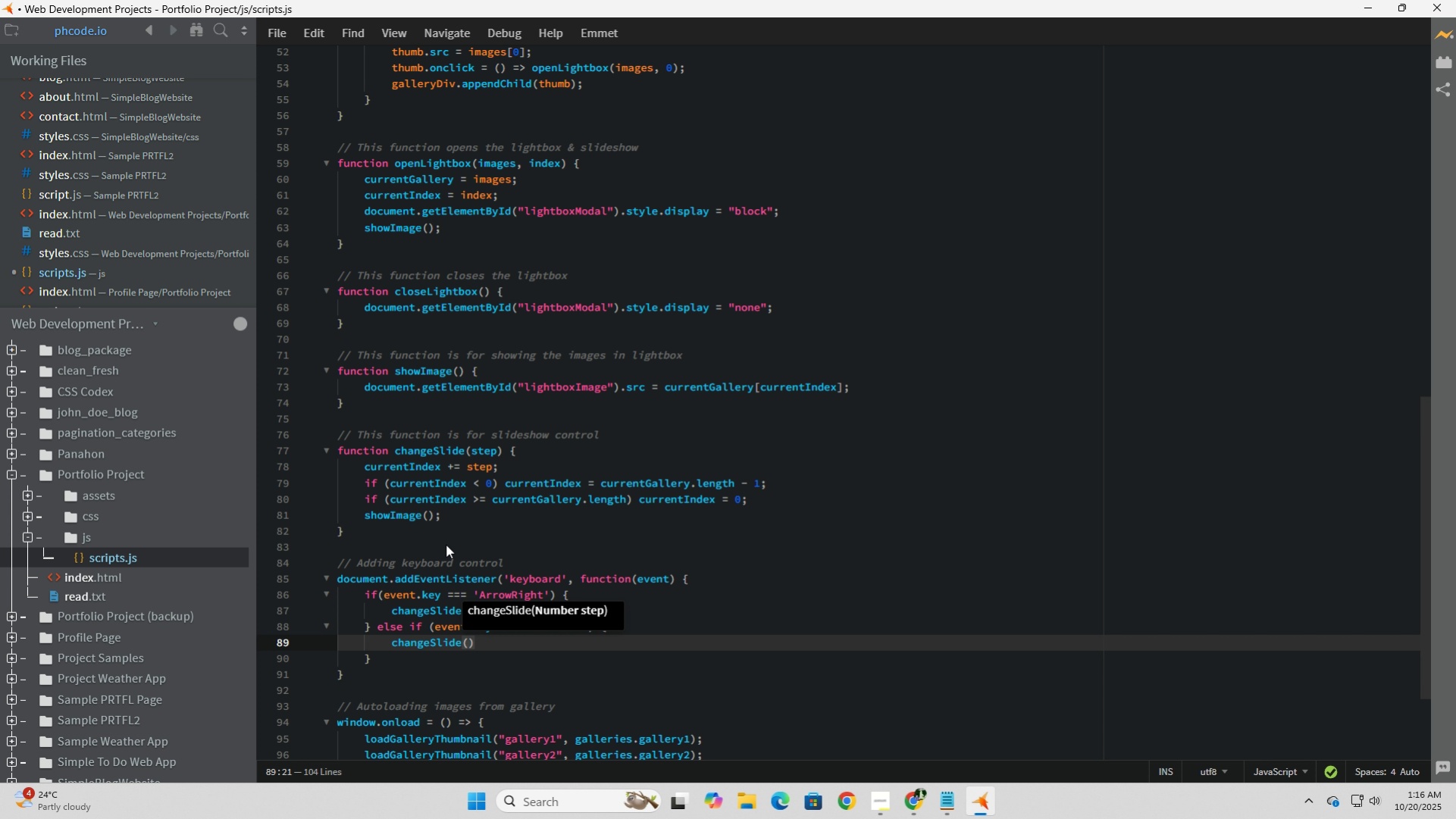 
key(Minus)
 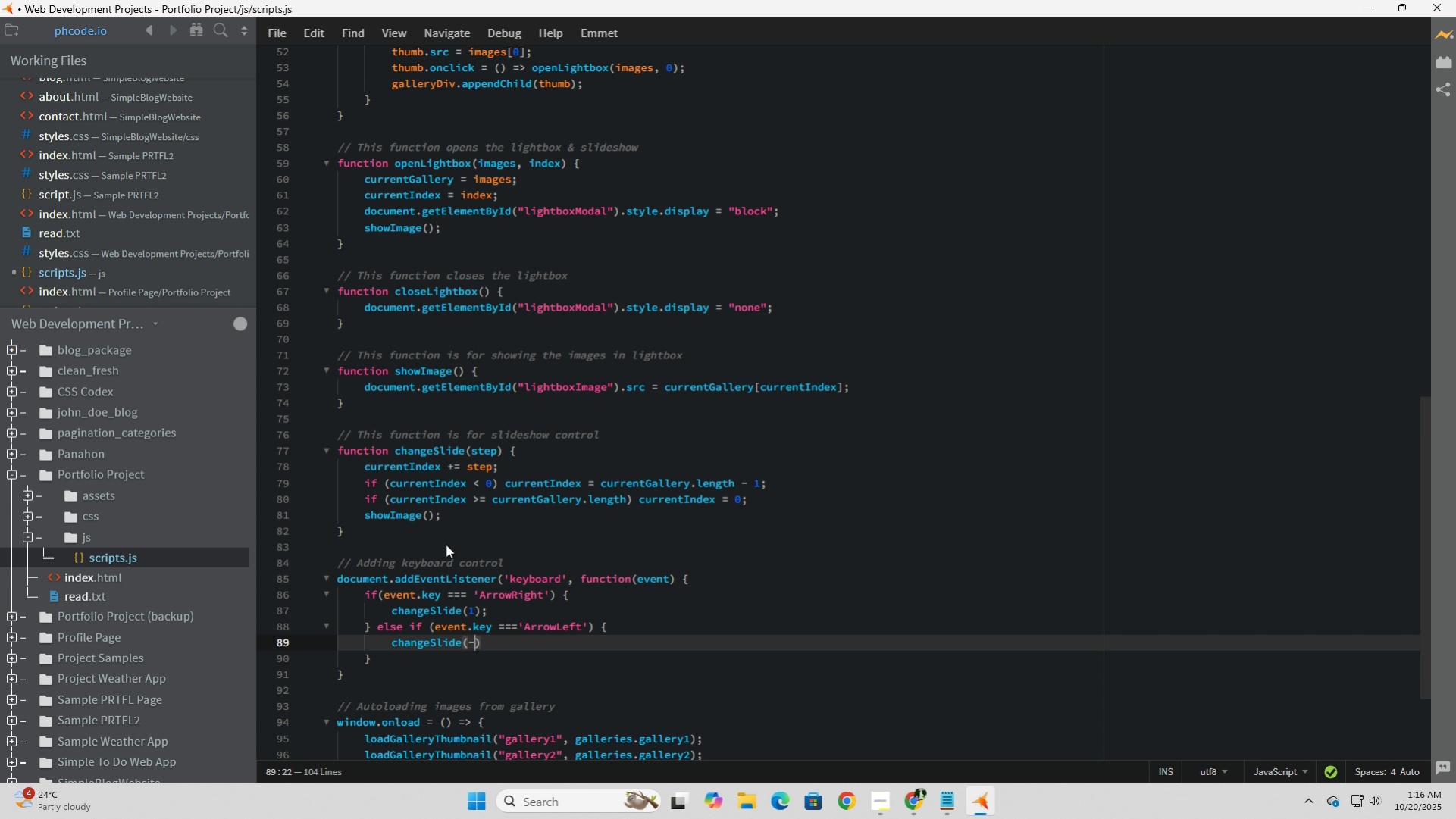 
key(1)
 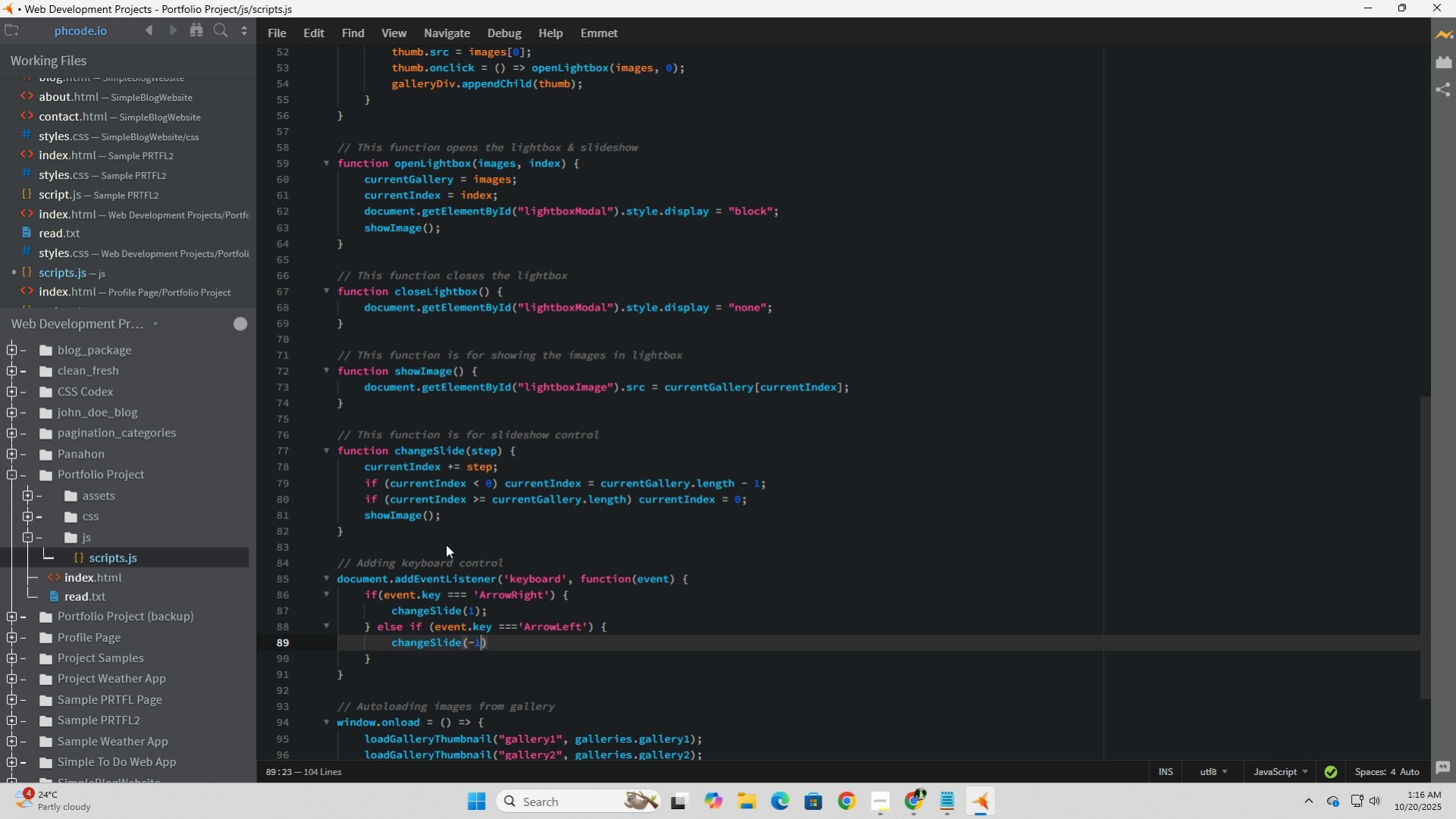 
hold_key(key=ShiftLeft, duration=0.74)
 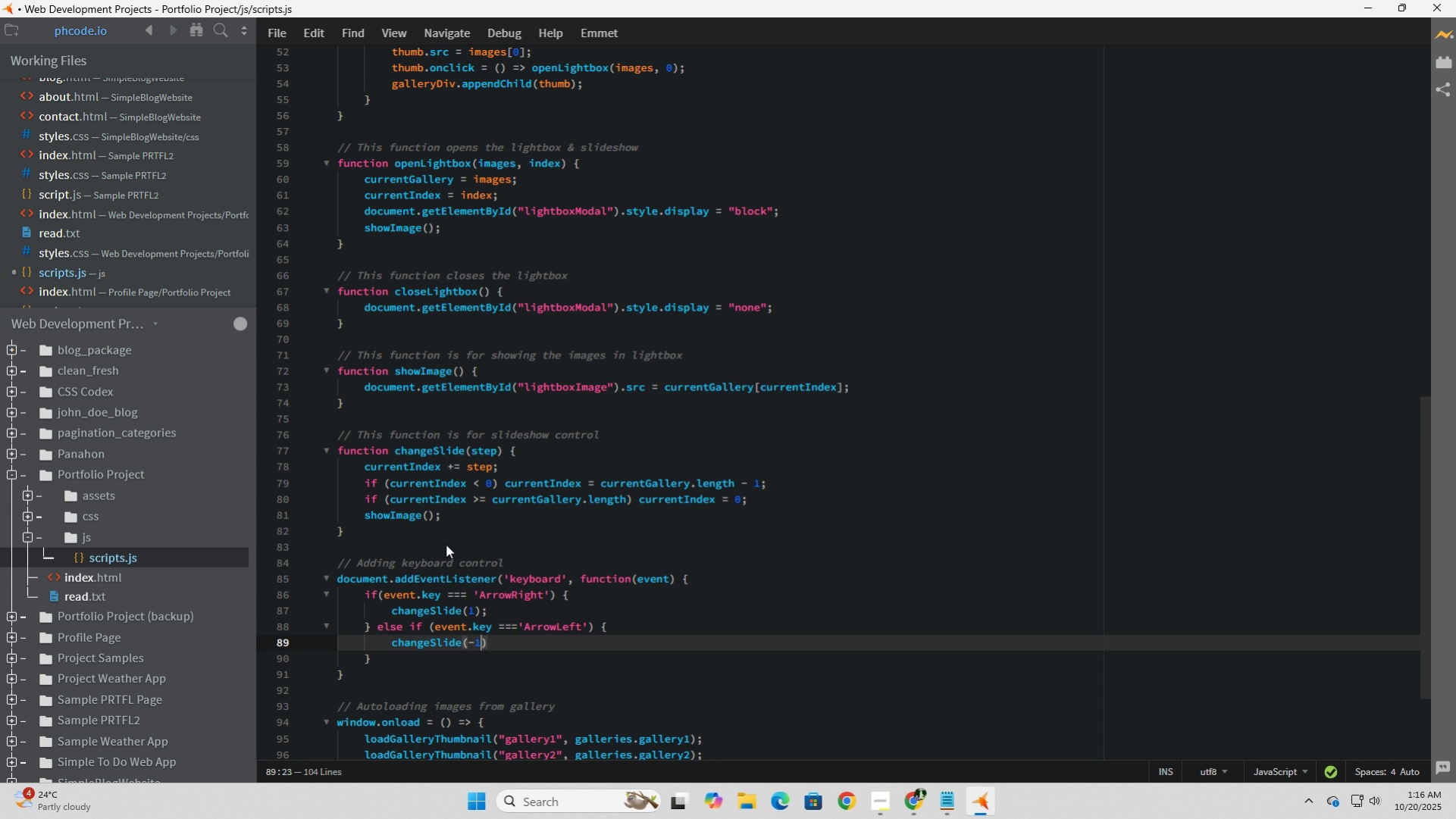 
key(ArrowRight)
 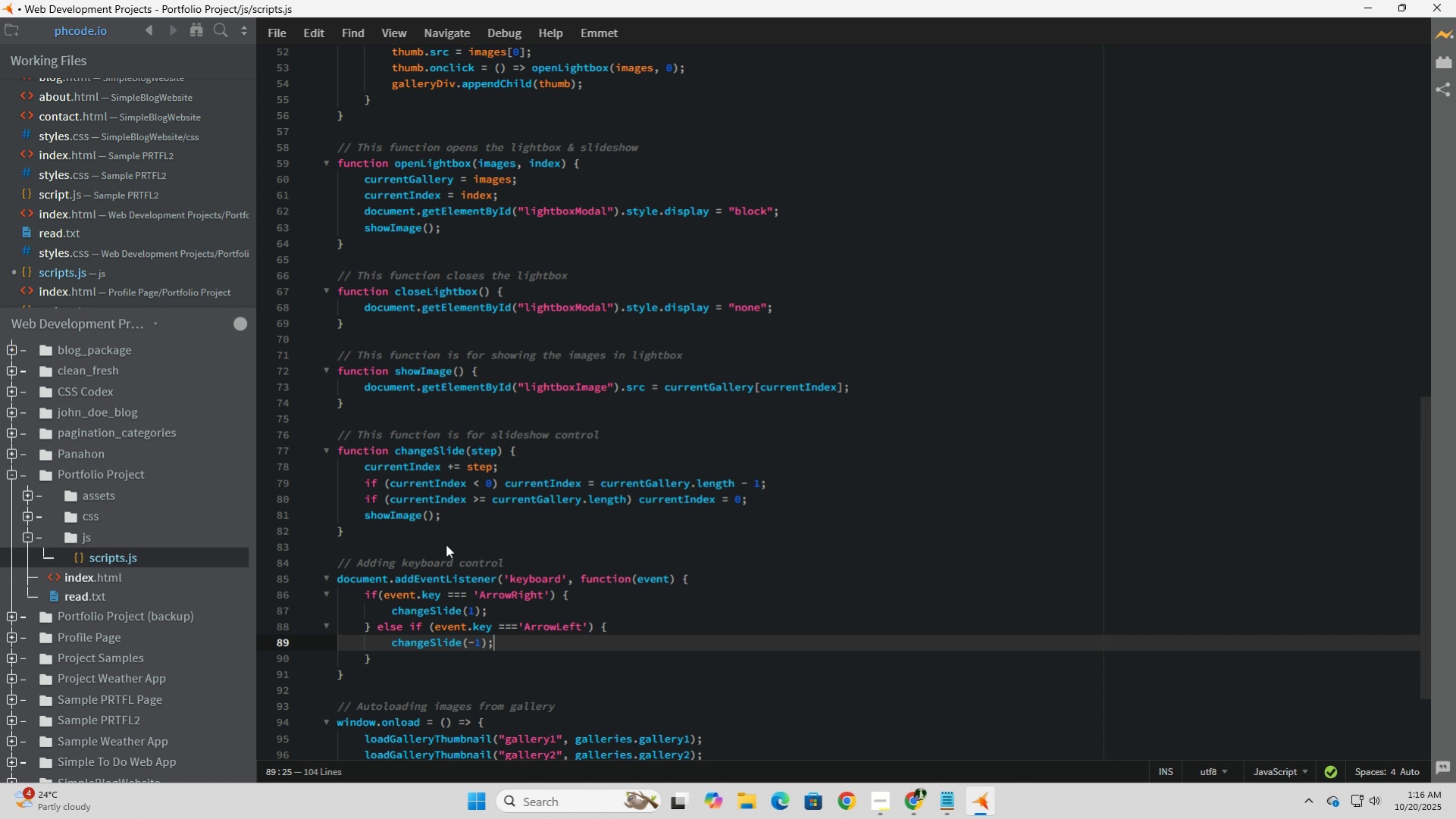 
key(Semicolon)
 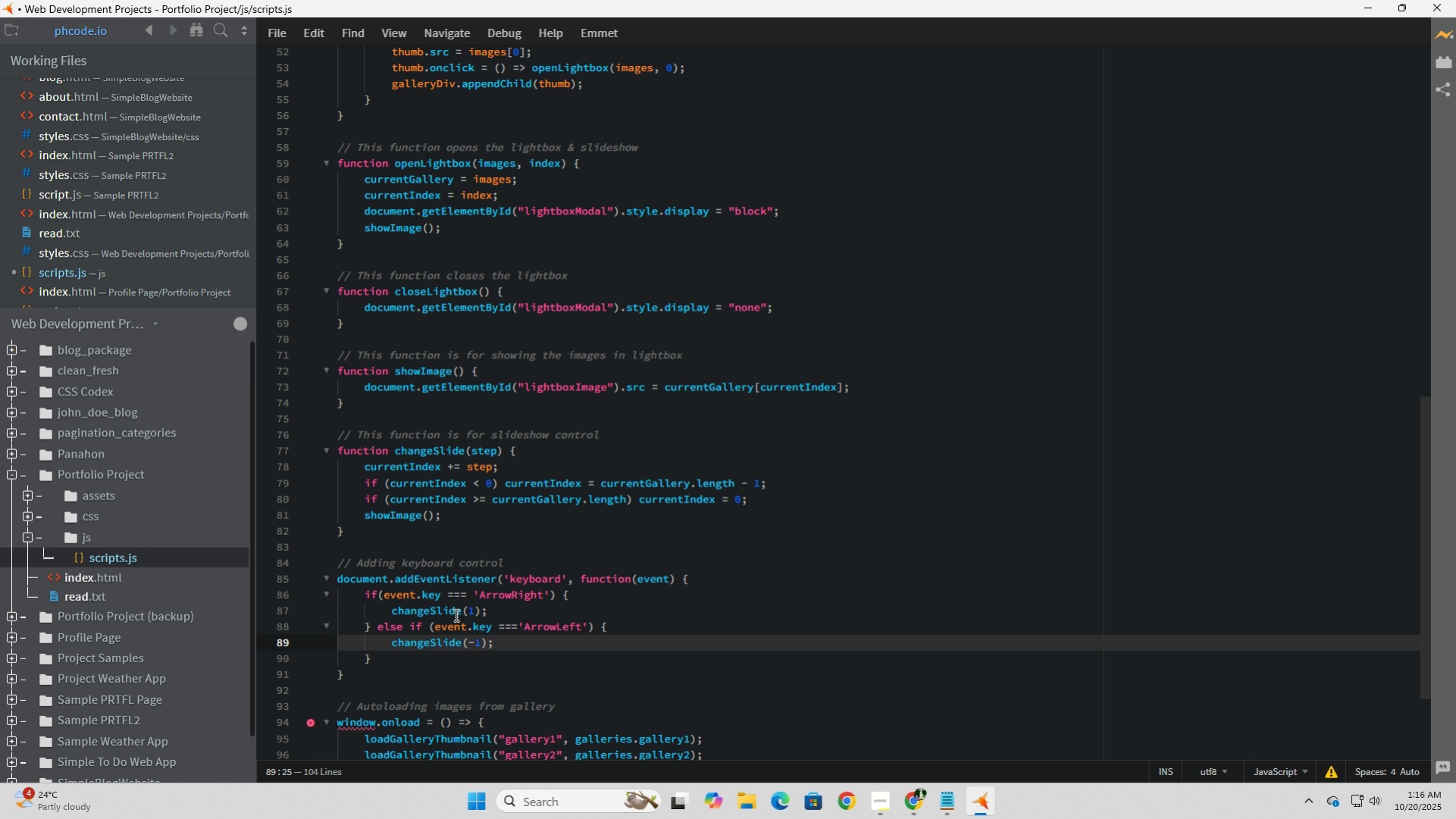 
left_click([430, 677])
 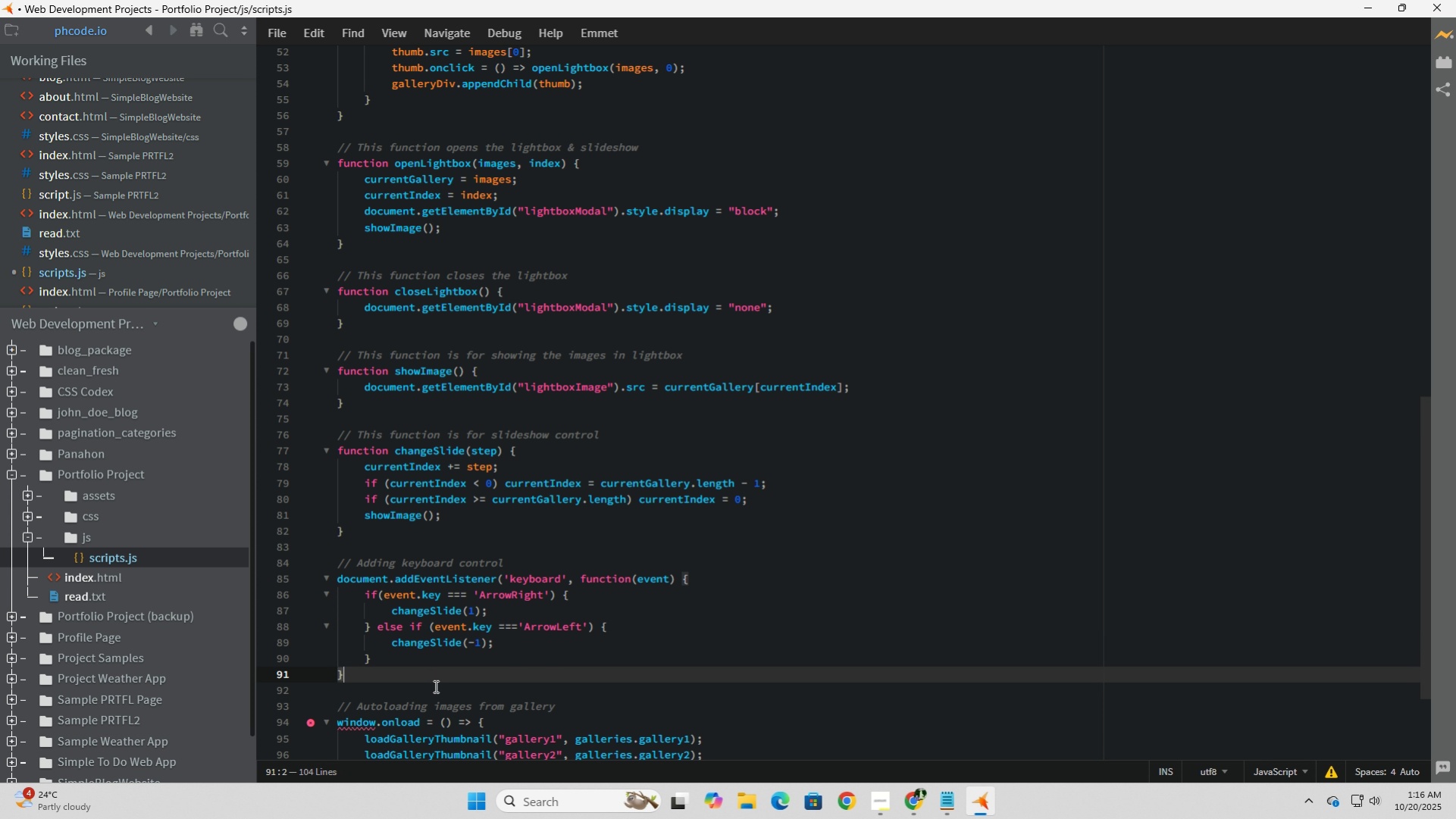 
left_click([434, 686])
 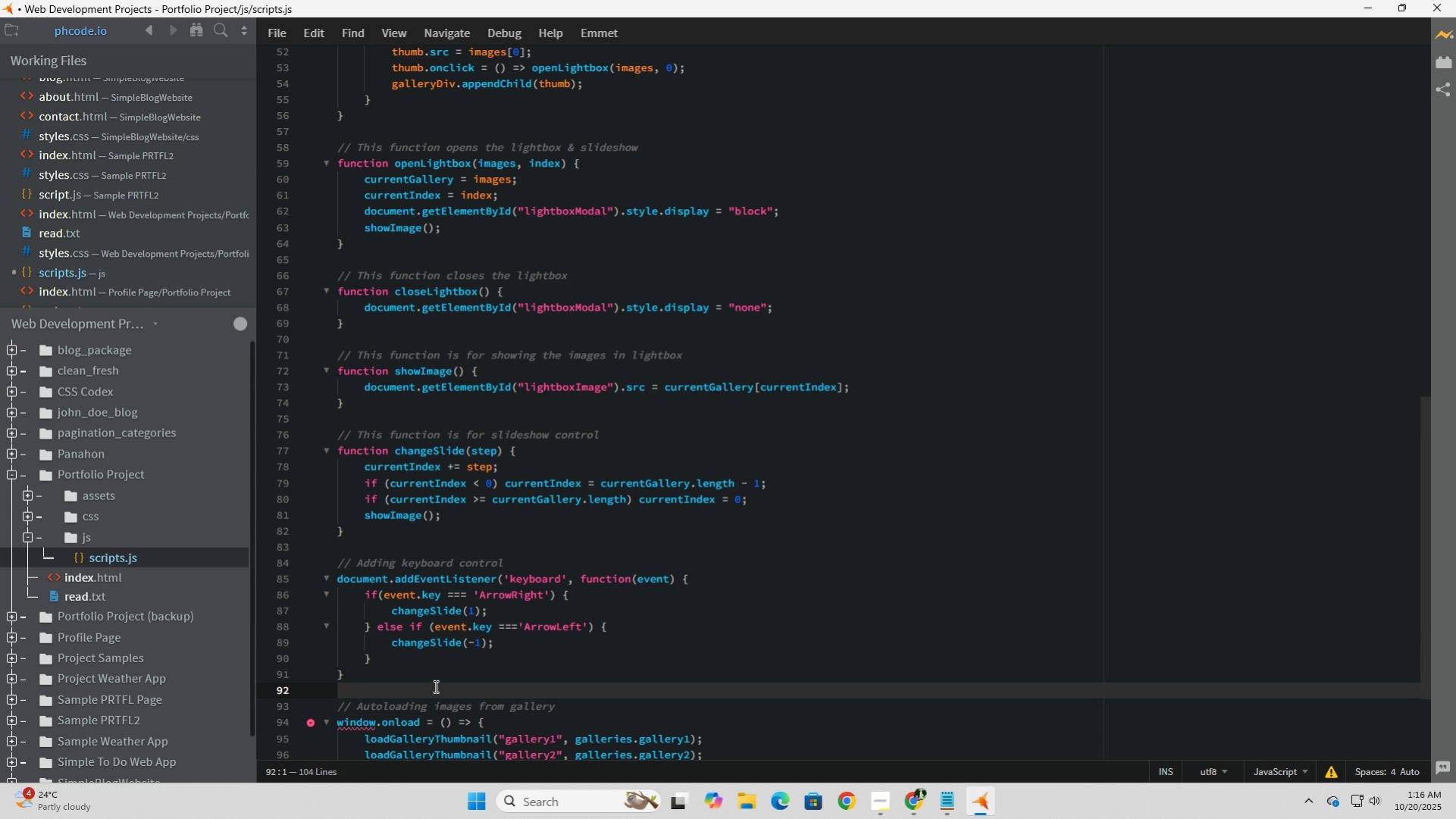 
scroll: coordinate [434, 686], scroll_direction: down, amount: 2.0
 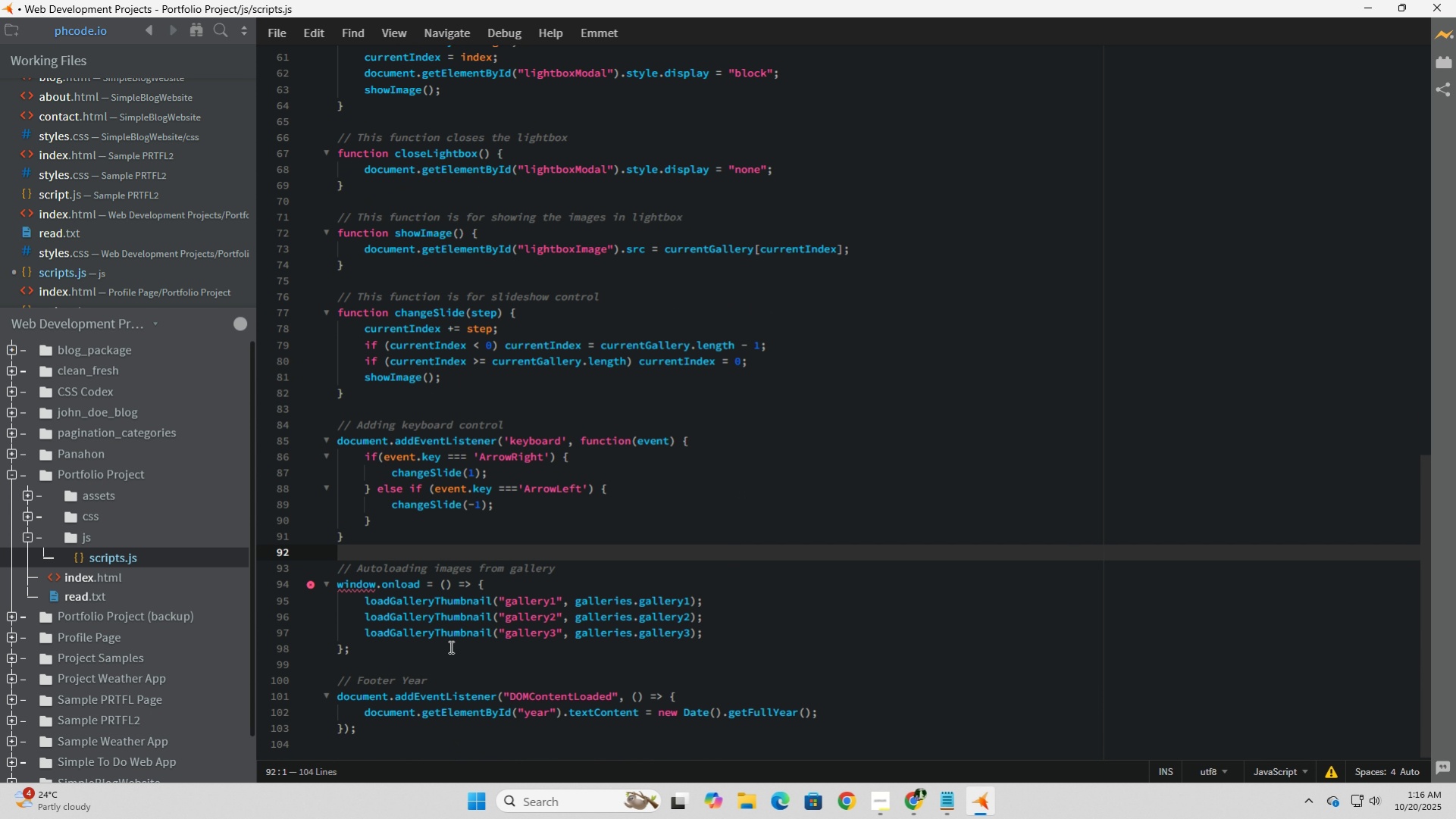 
mouse_move([327, 586])
 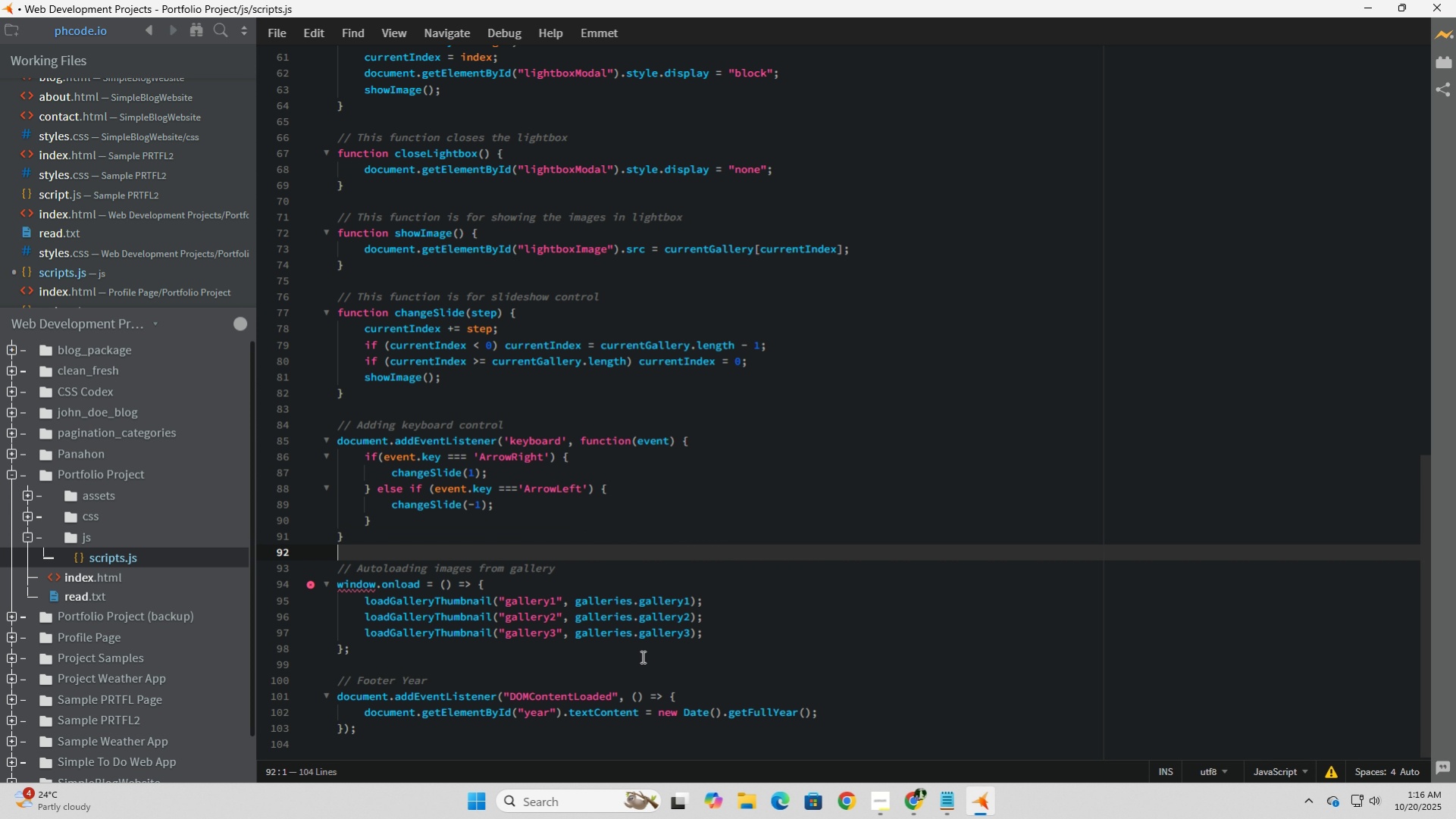 
wait(10.75)
 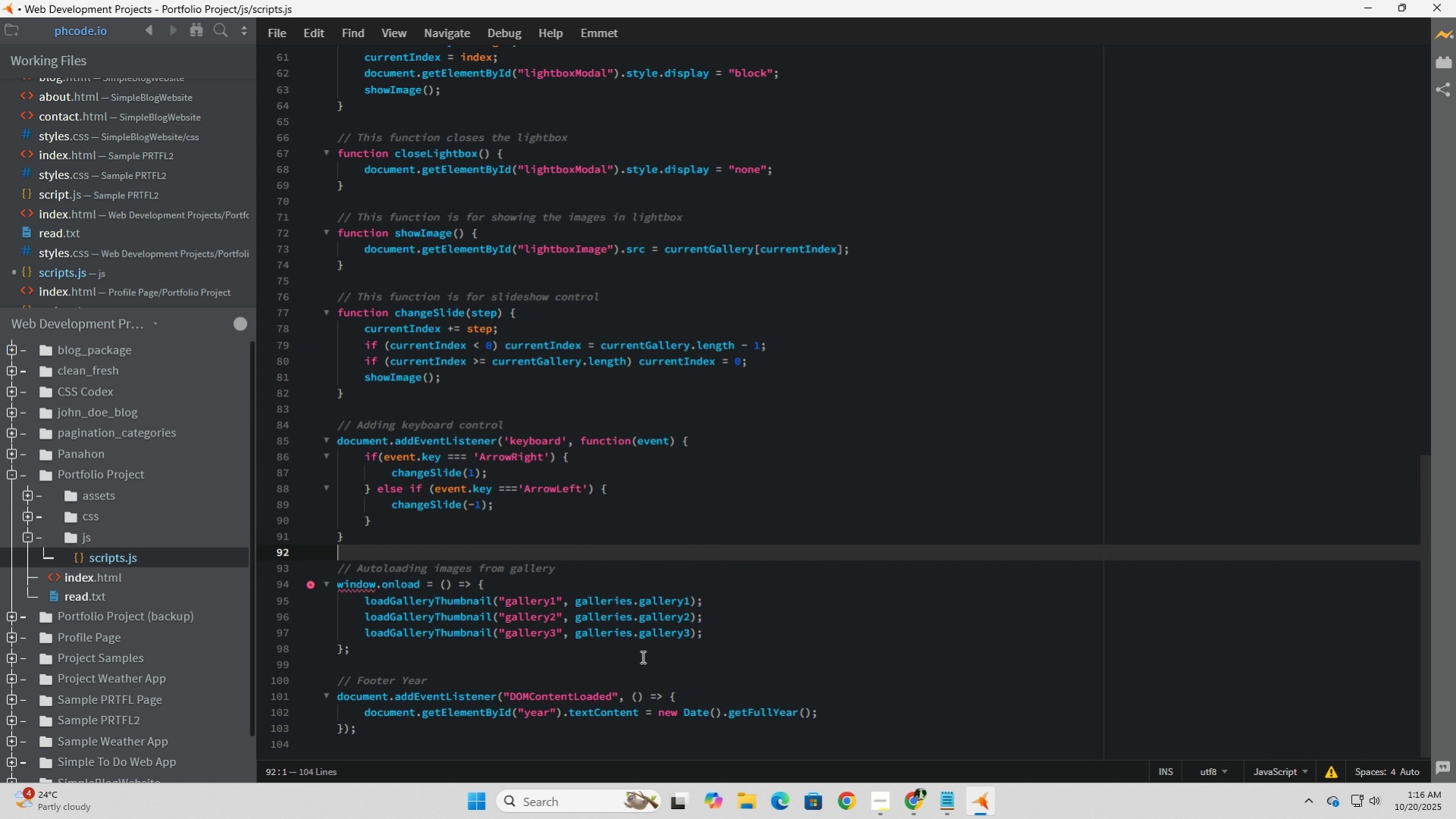 
key(Semicolon)
 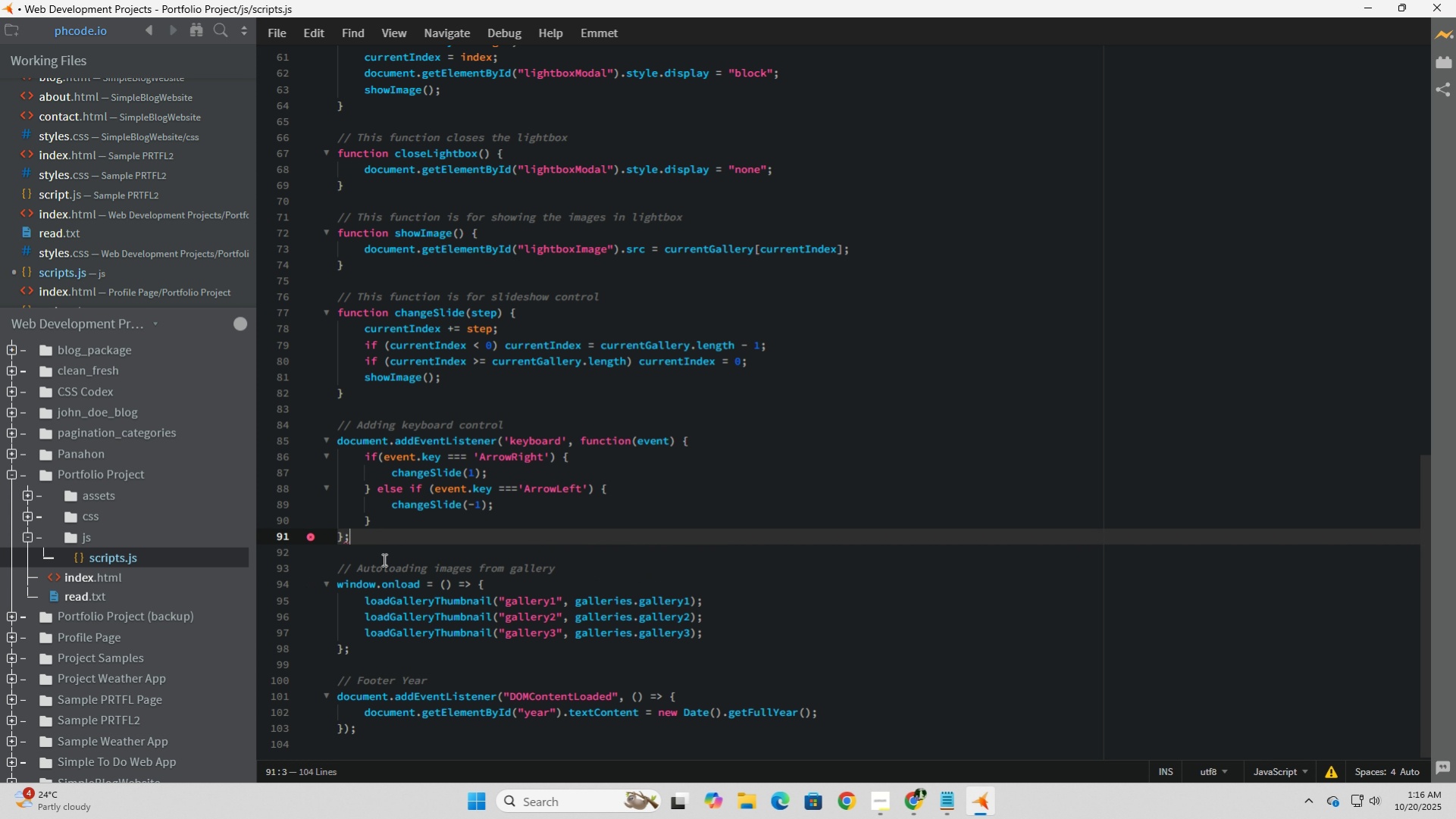 
left_click([384, 558])
 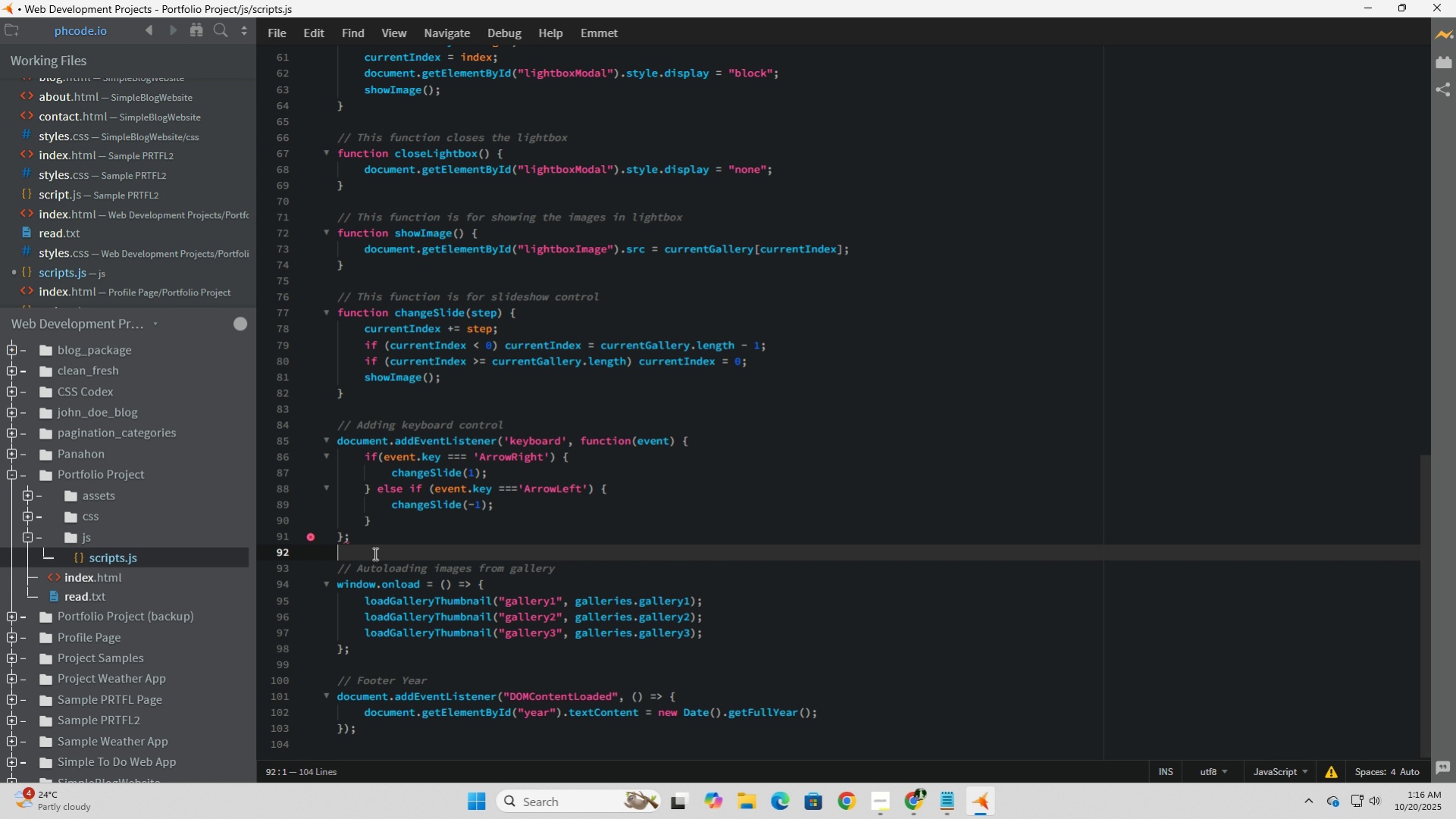 
left_click([343, 536])
 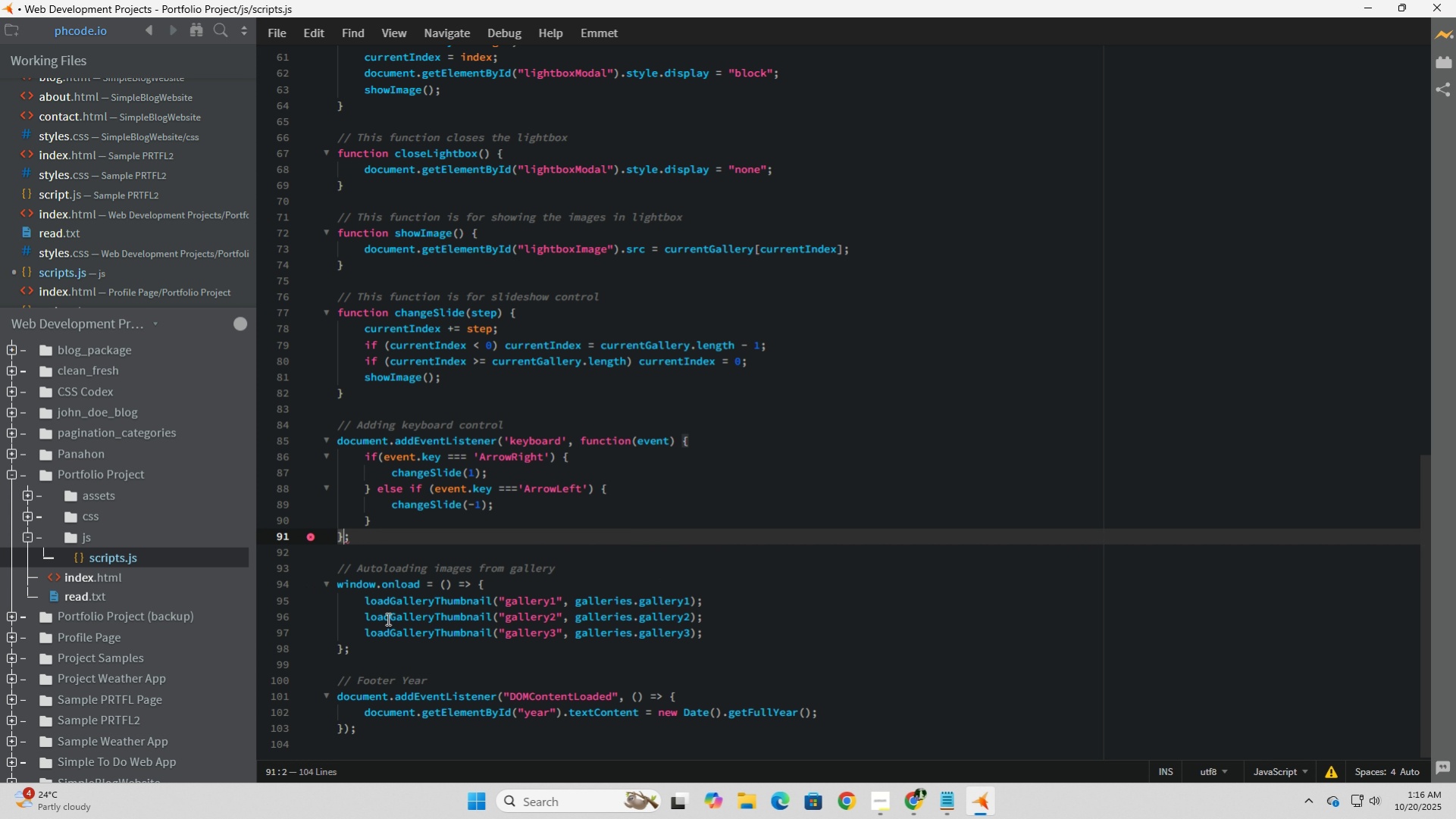 
key(Shift+0)
 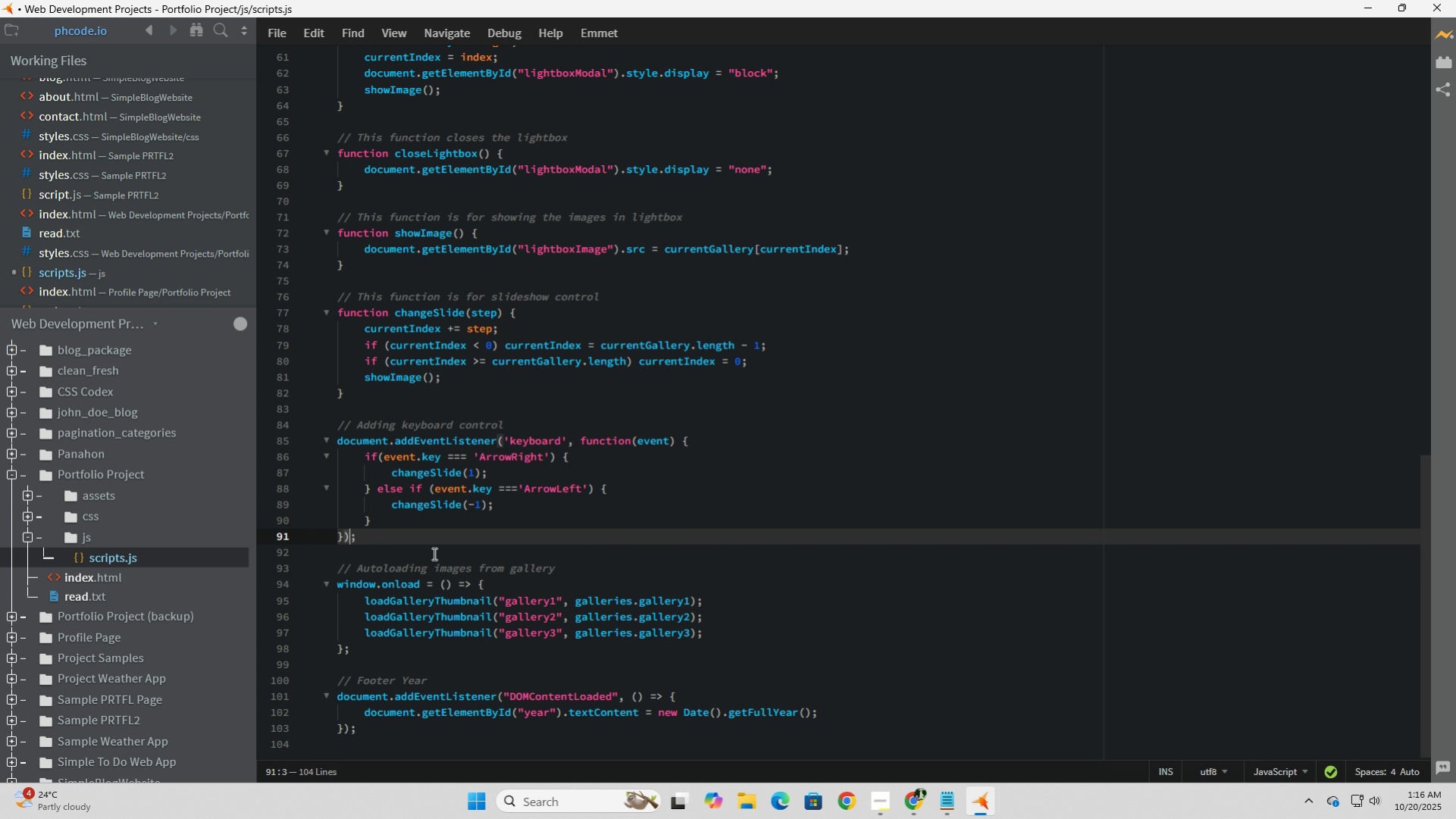 
left_click([459, 524])
 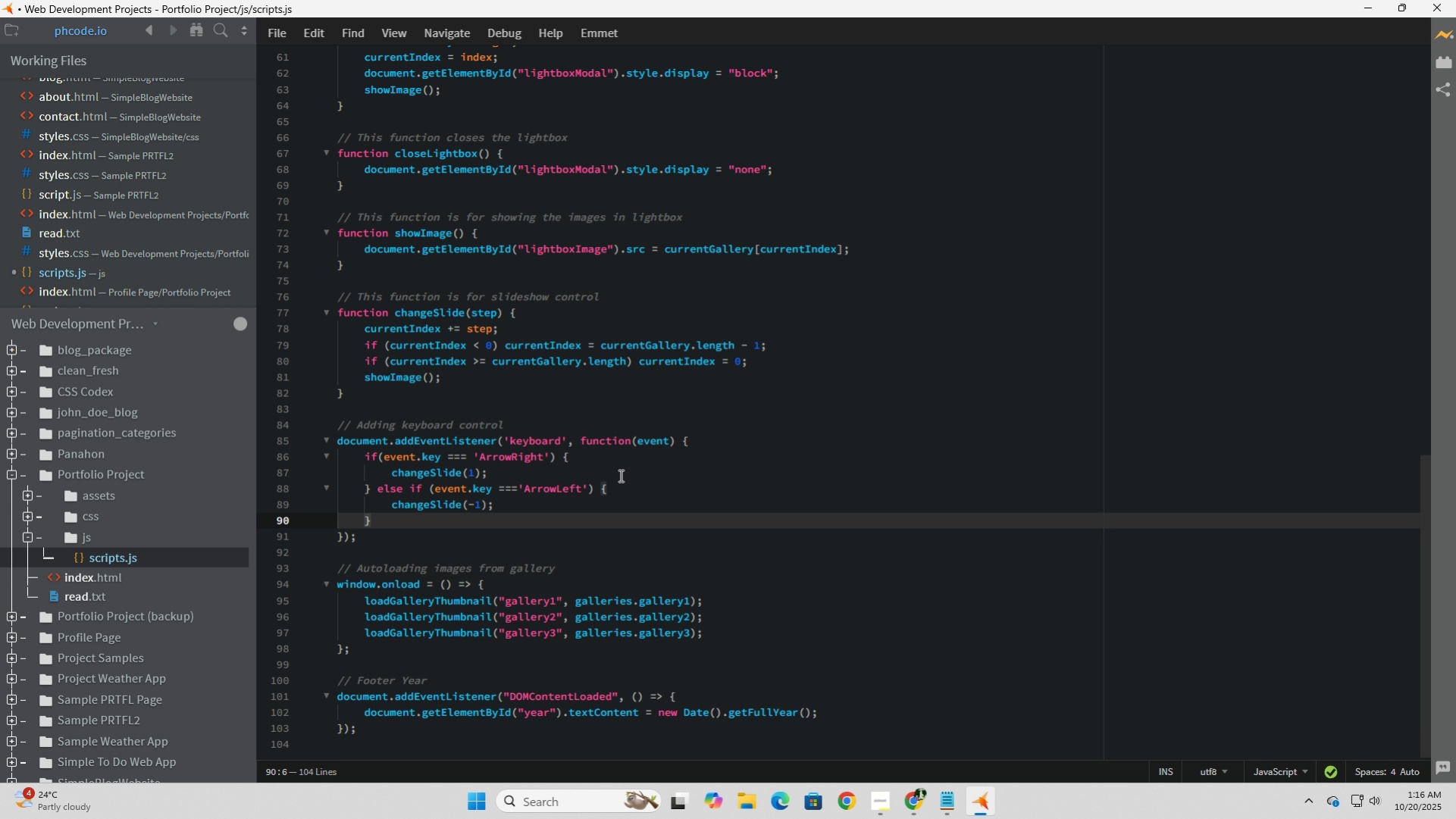 
left_click([623, 469])
 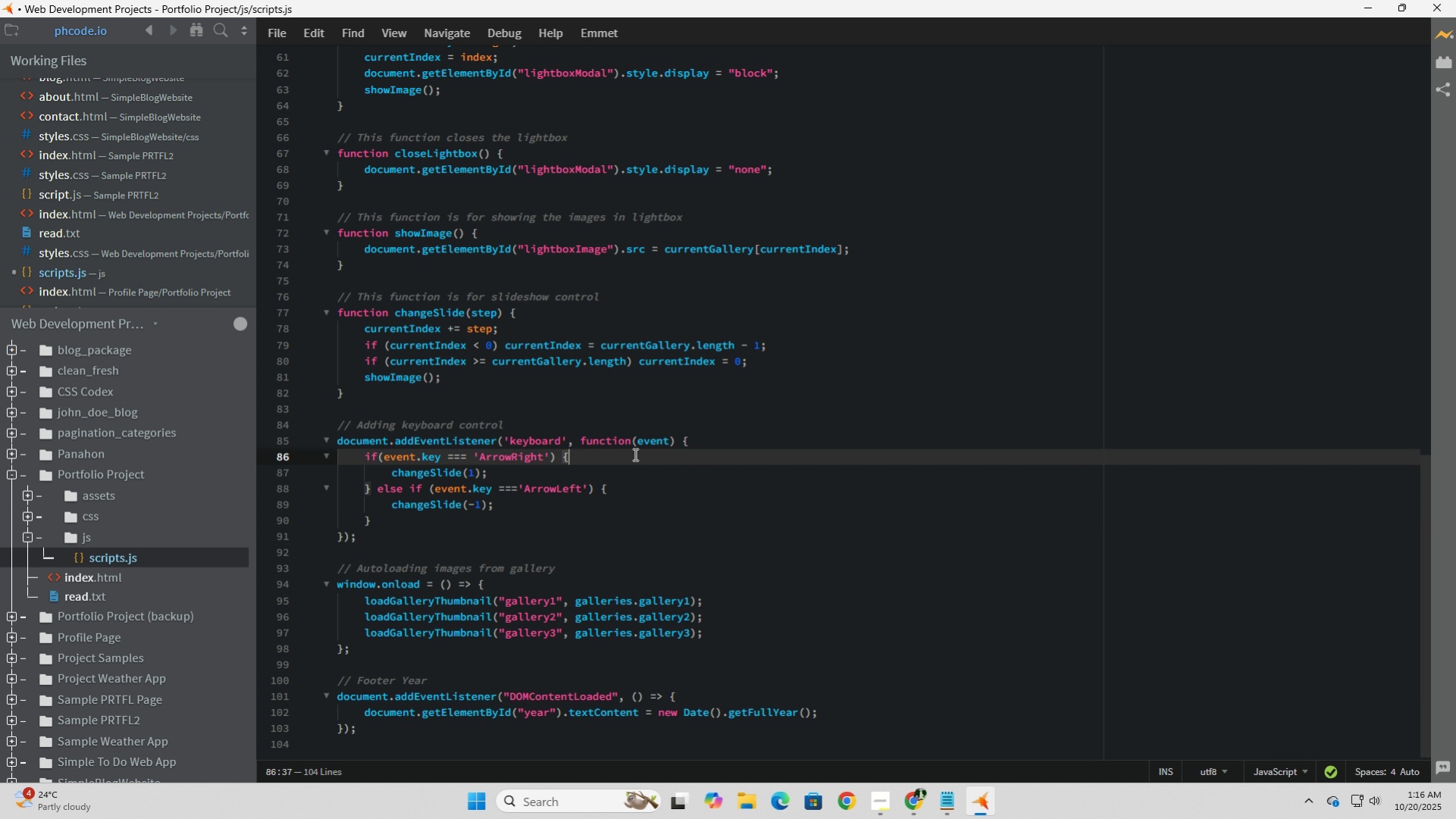 
left_click([634, 454])
 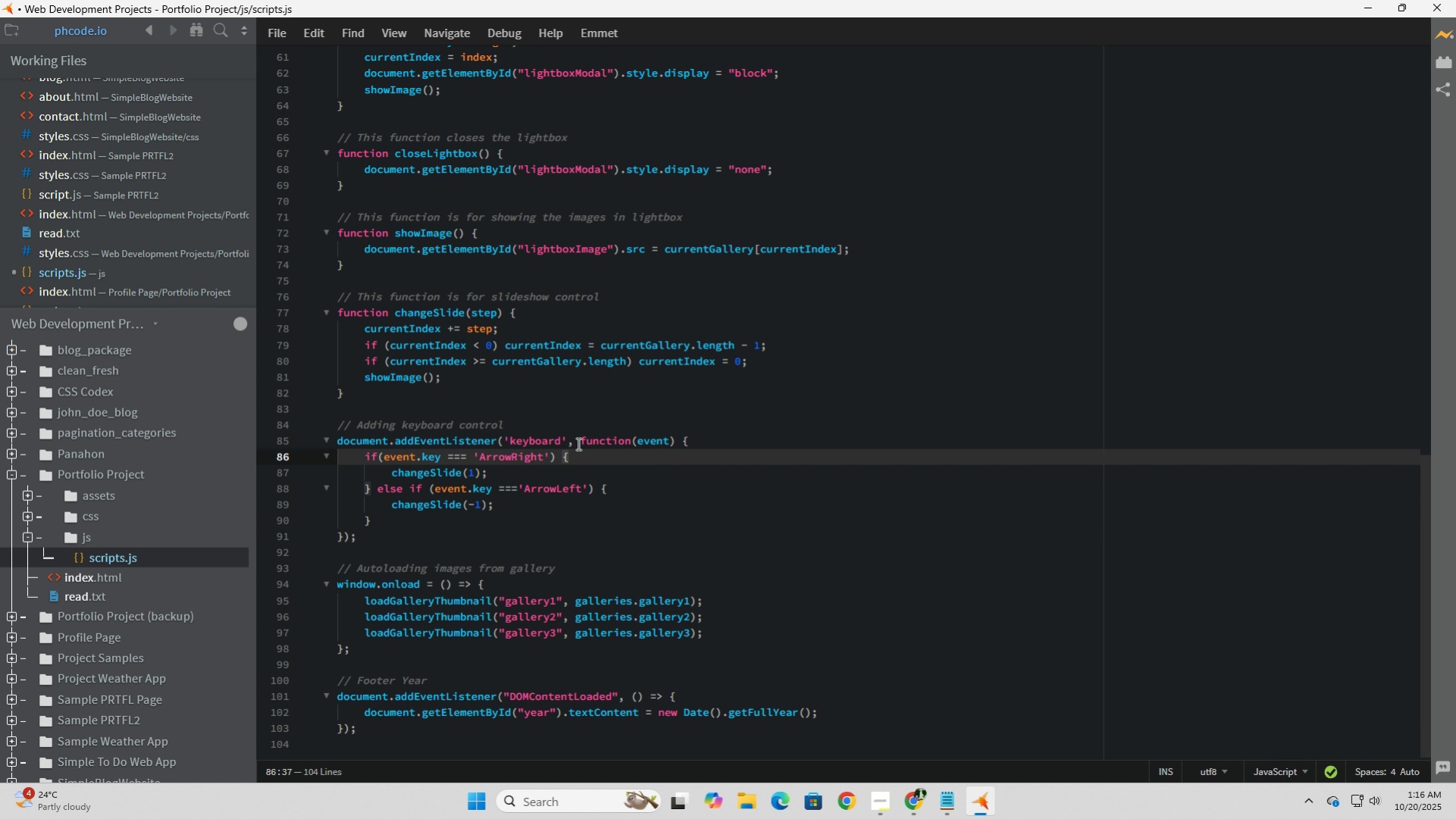 
left_click_drag(start_coordinate=[562, 436], to_coordinate=[529, 435])
 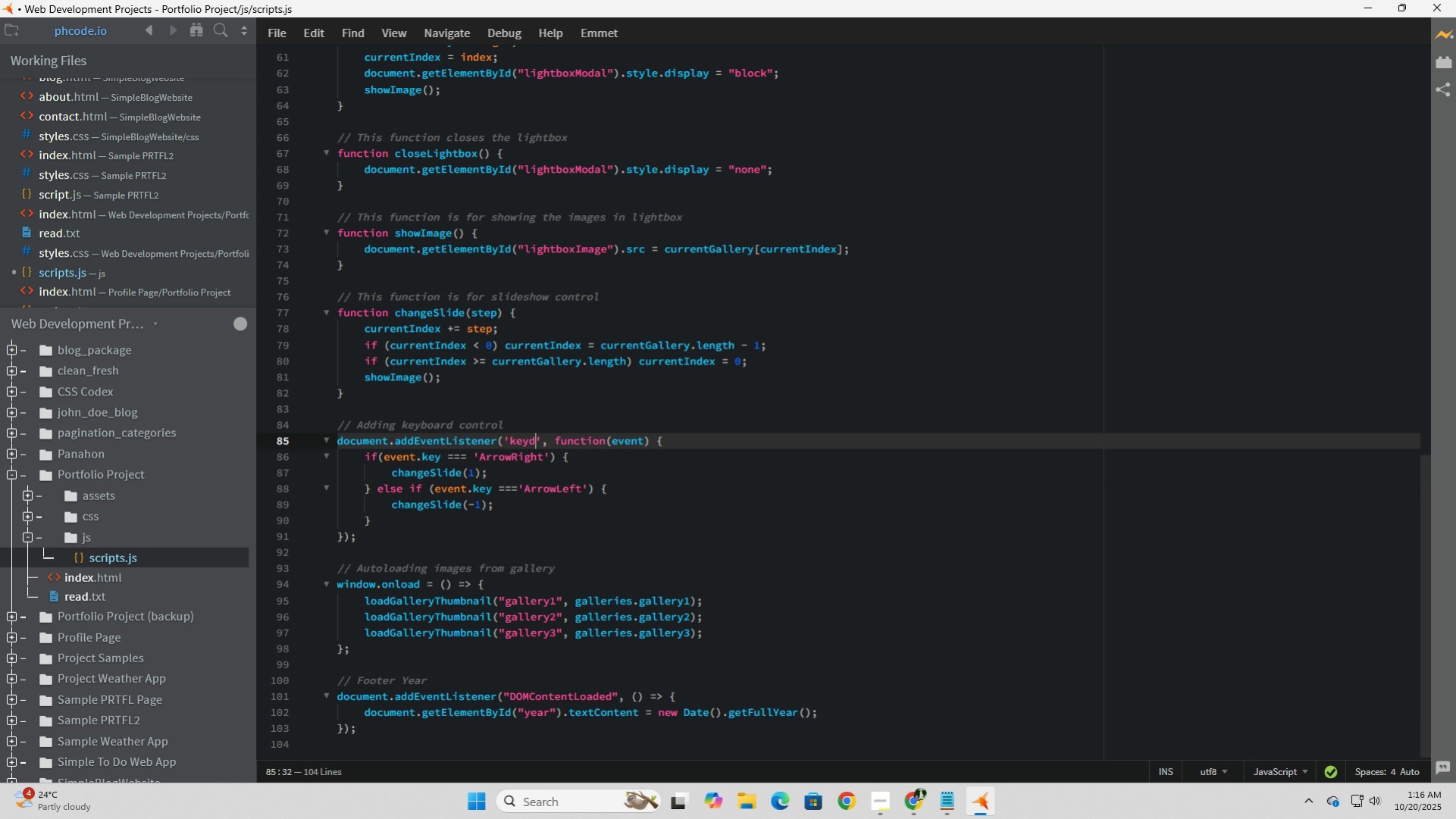 
type(down)
 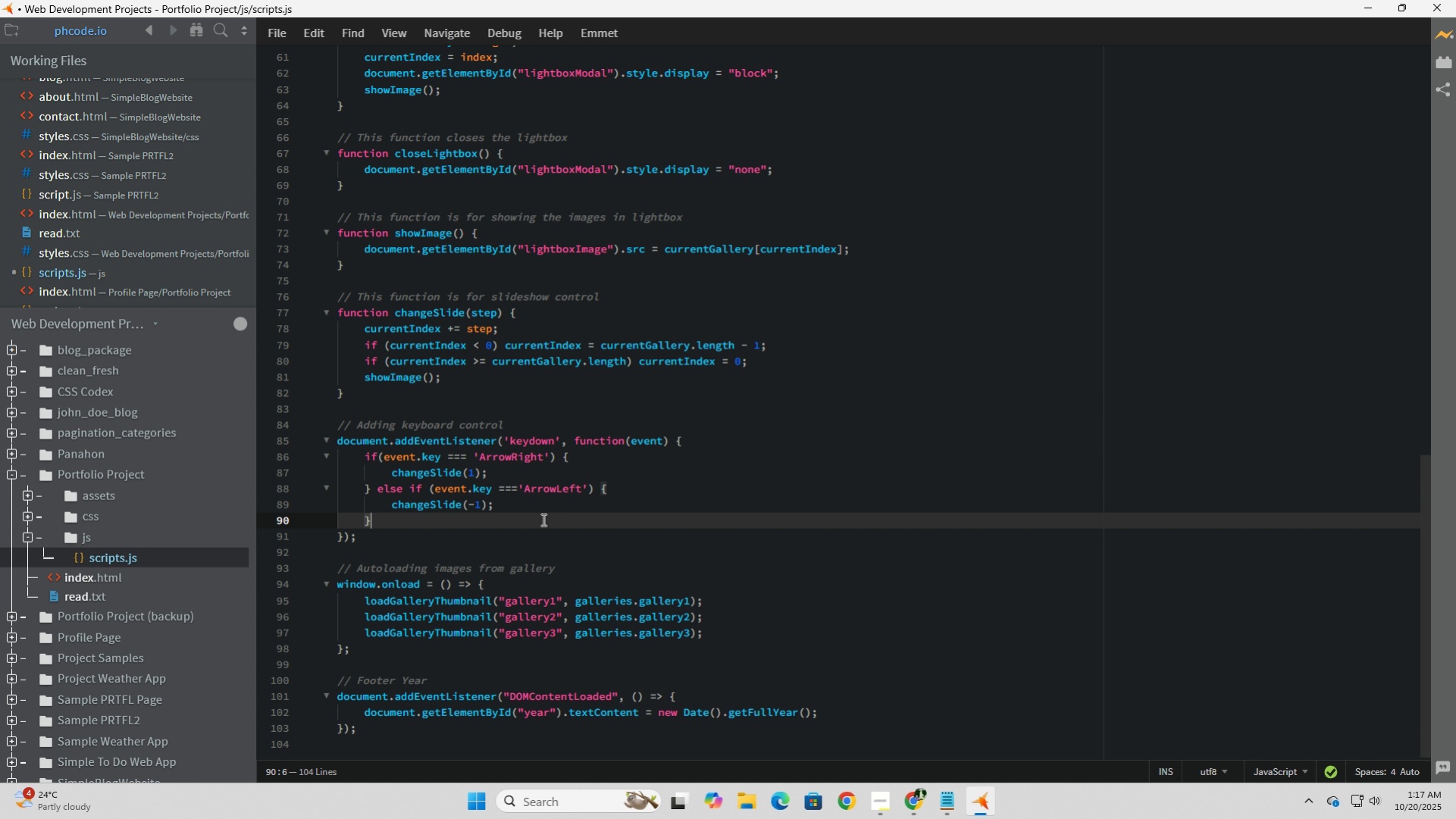 
wait(5.97)
 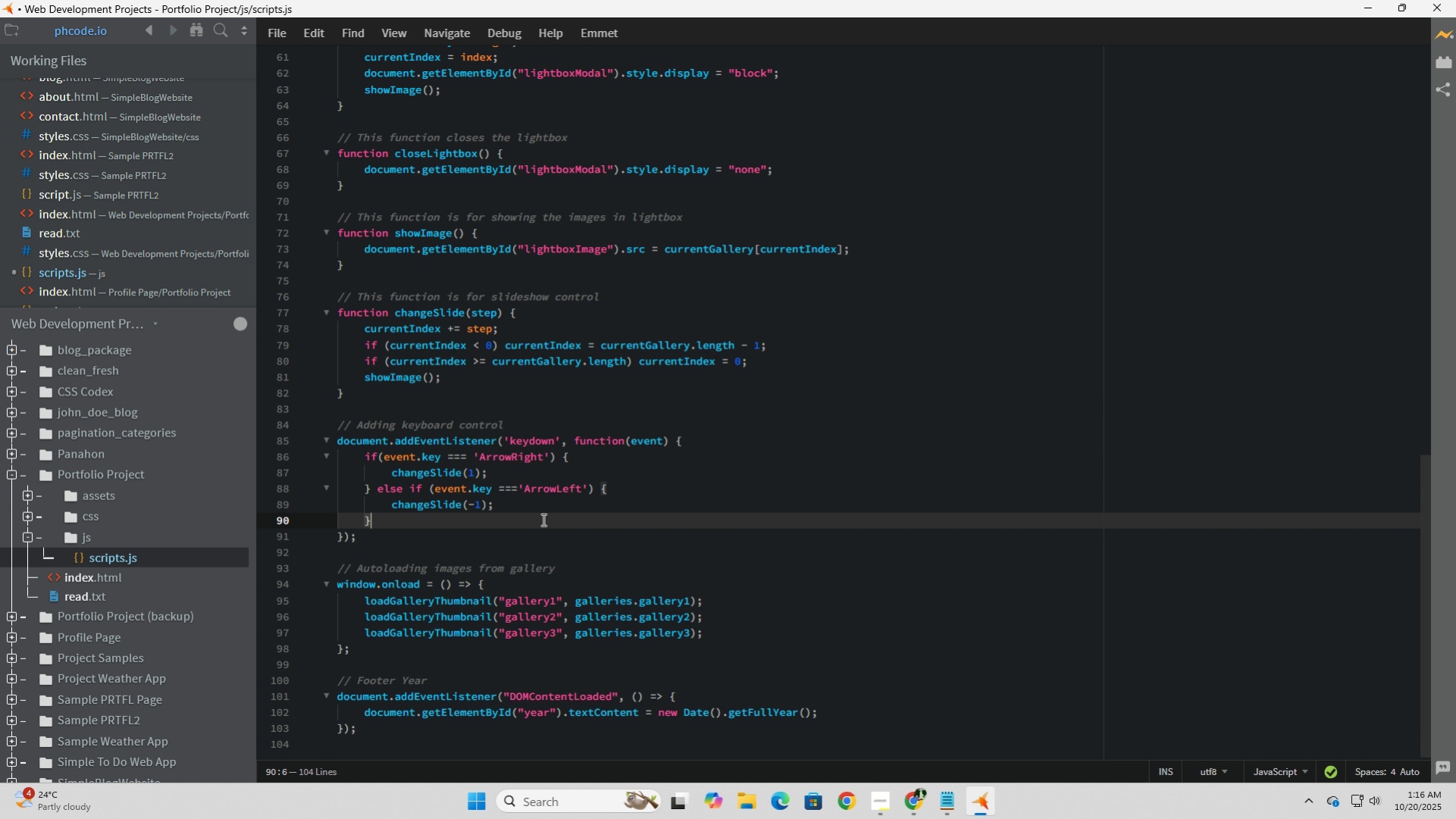 
left_click([280, 30])
 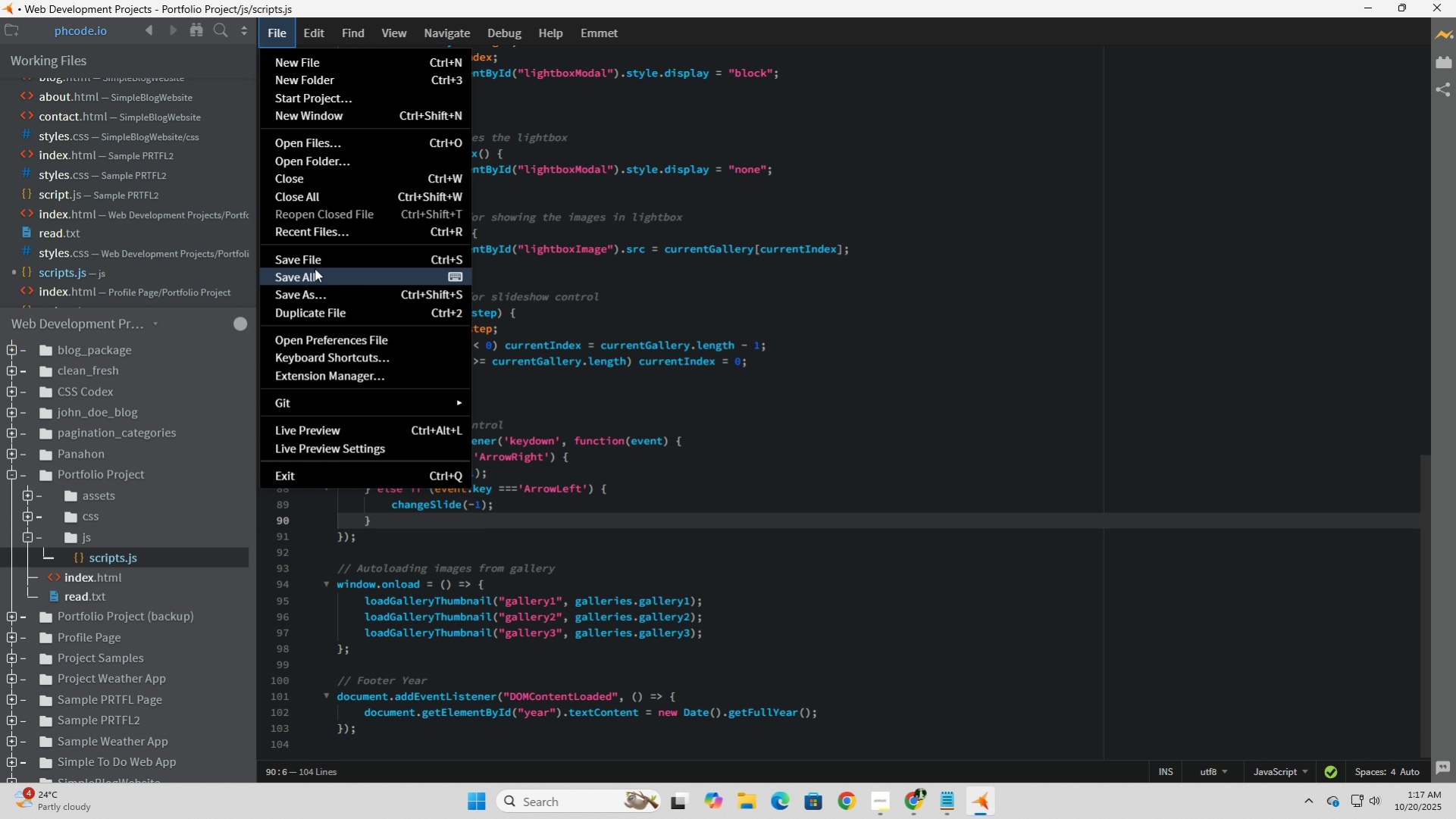 
left_click([315, 261])
 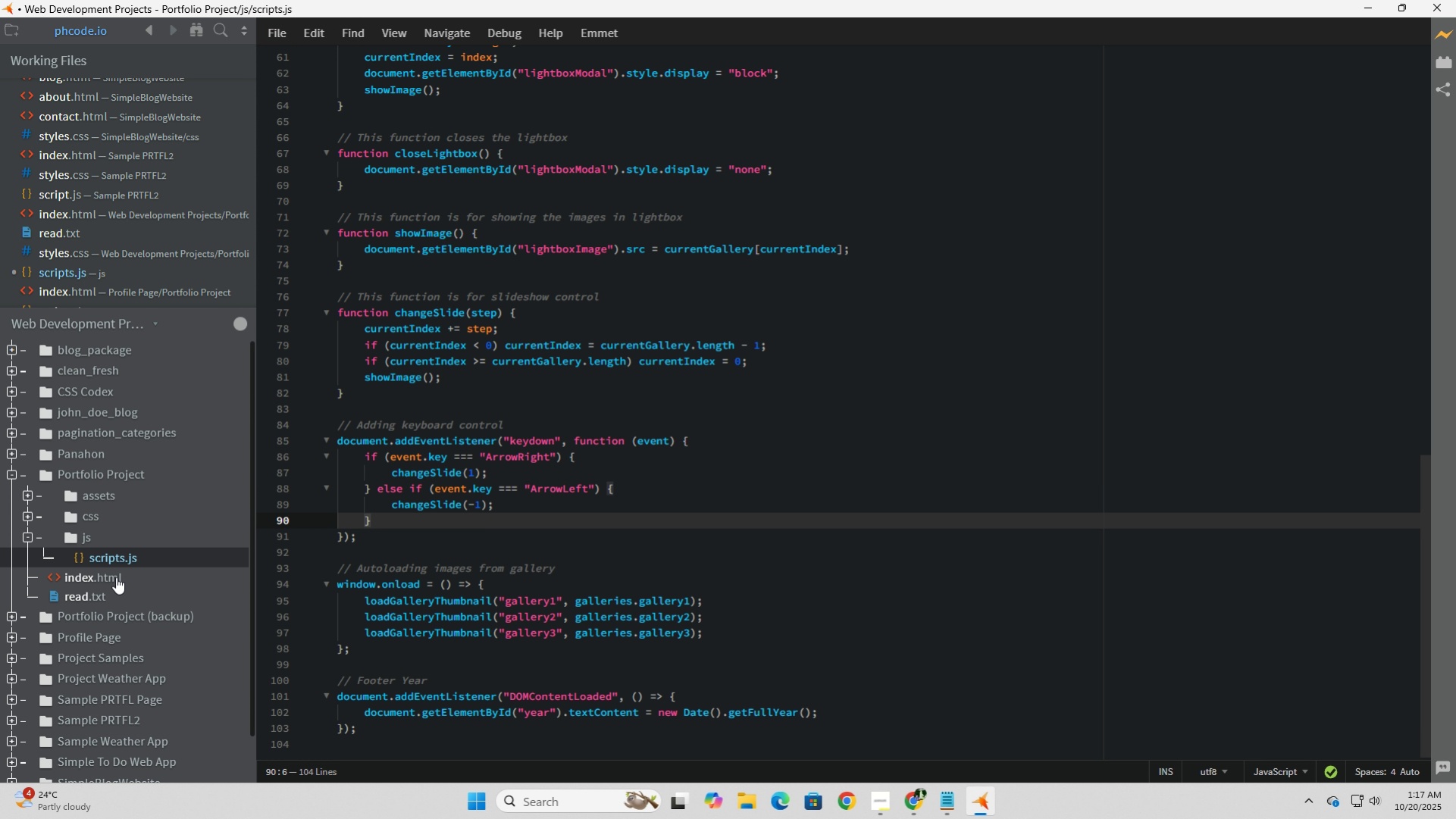 
left_click([108, 580])
 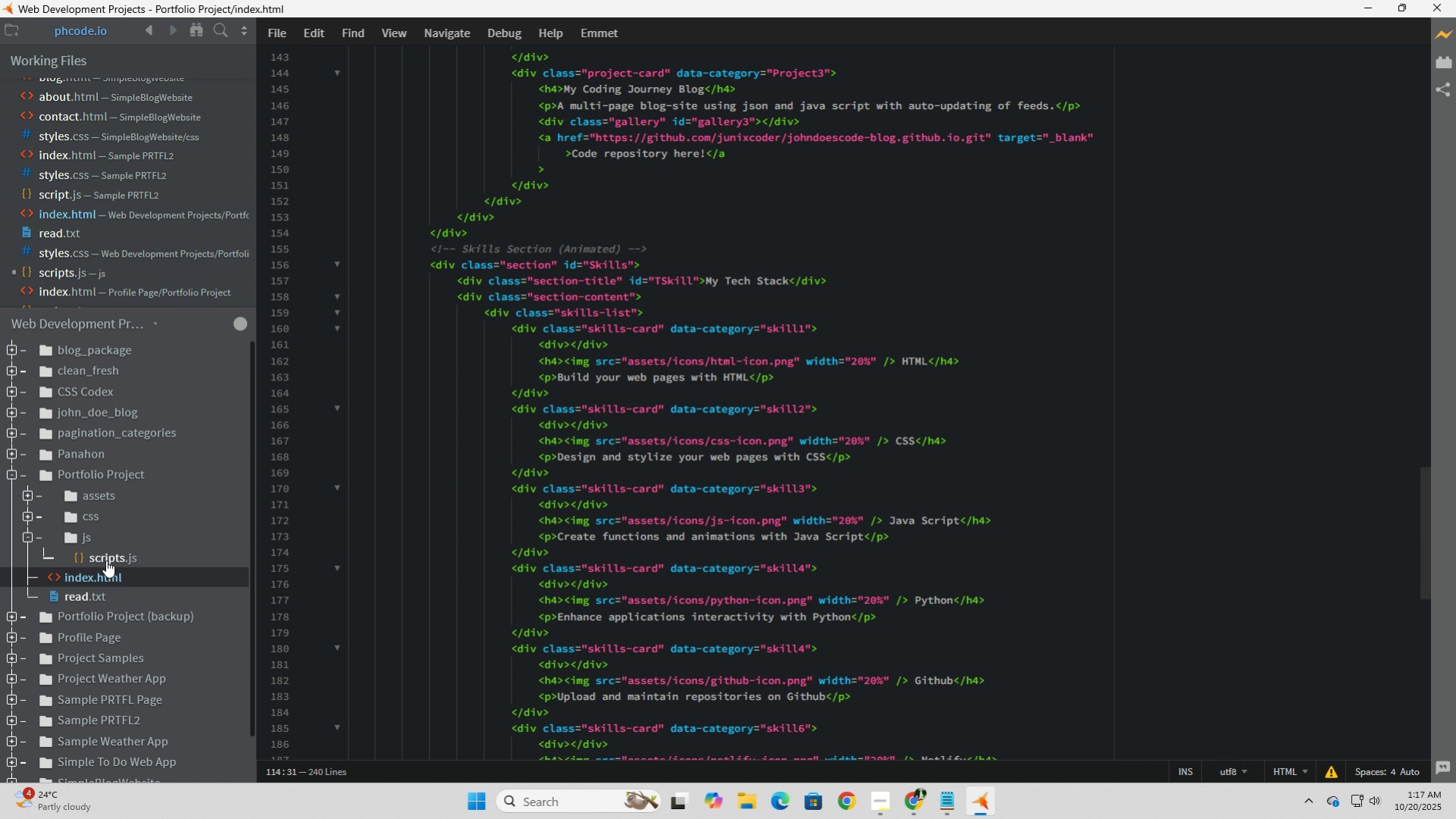 
left_click([106, 560])
 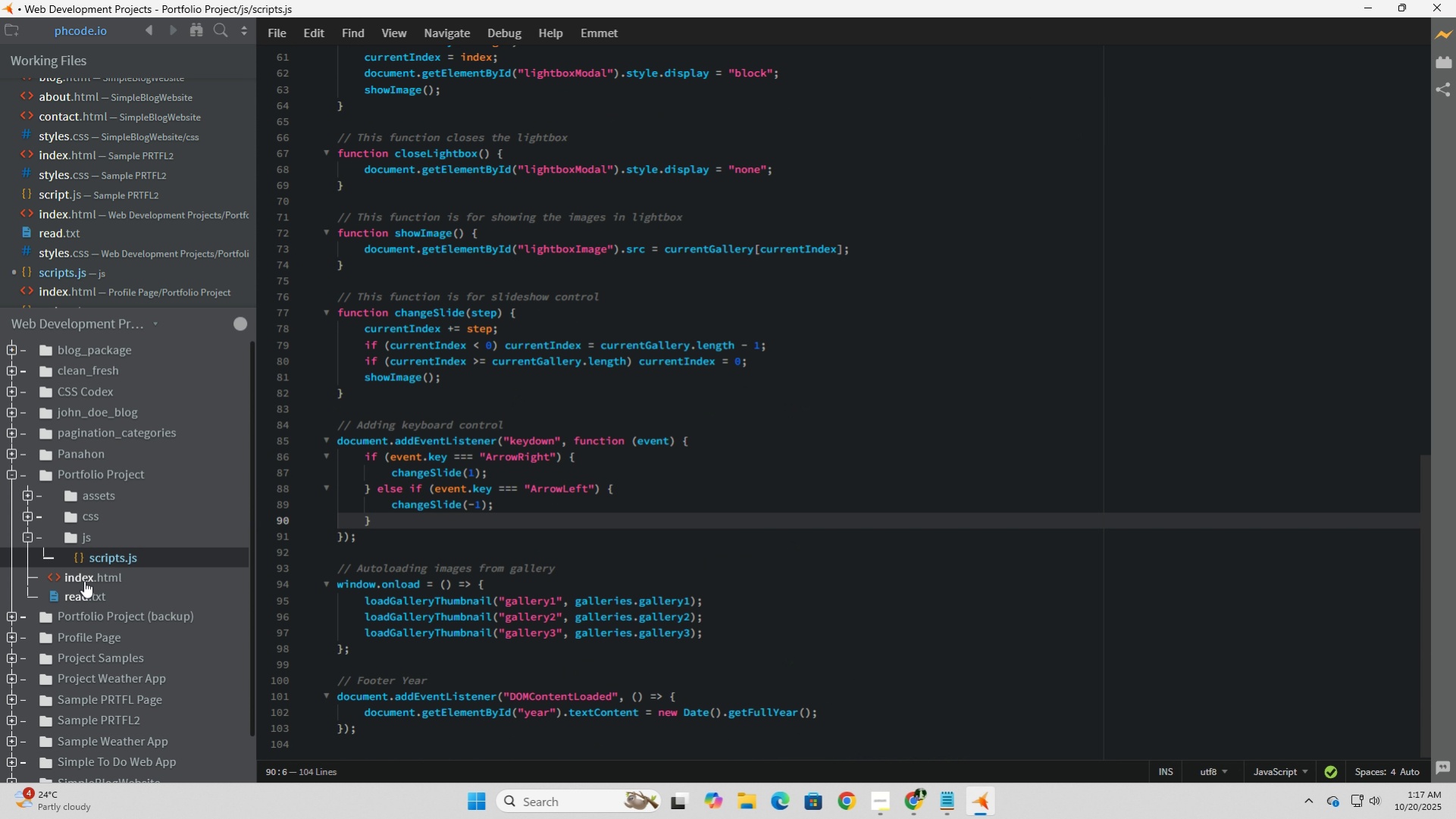 
left_click([85, 576])
 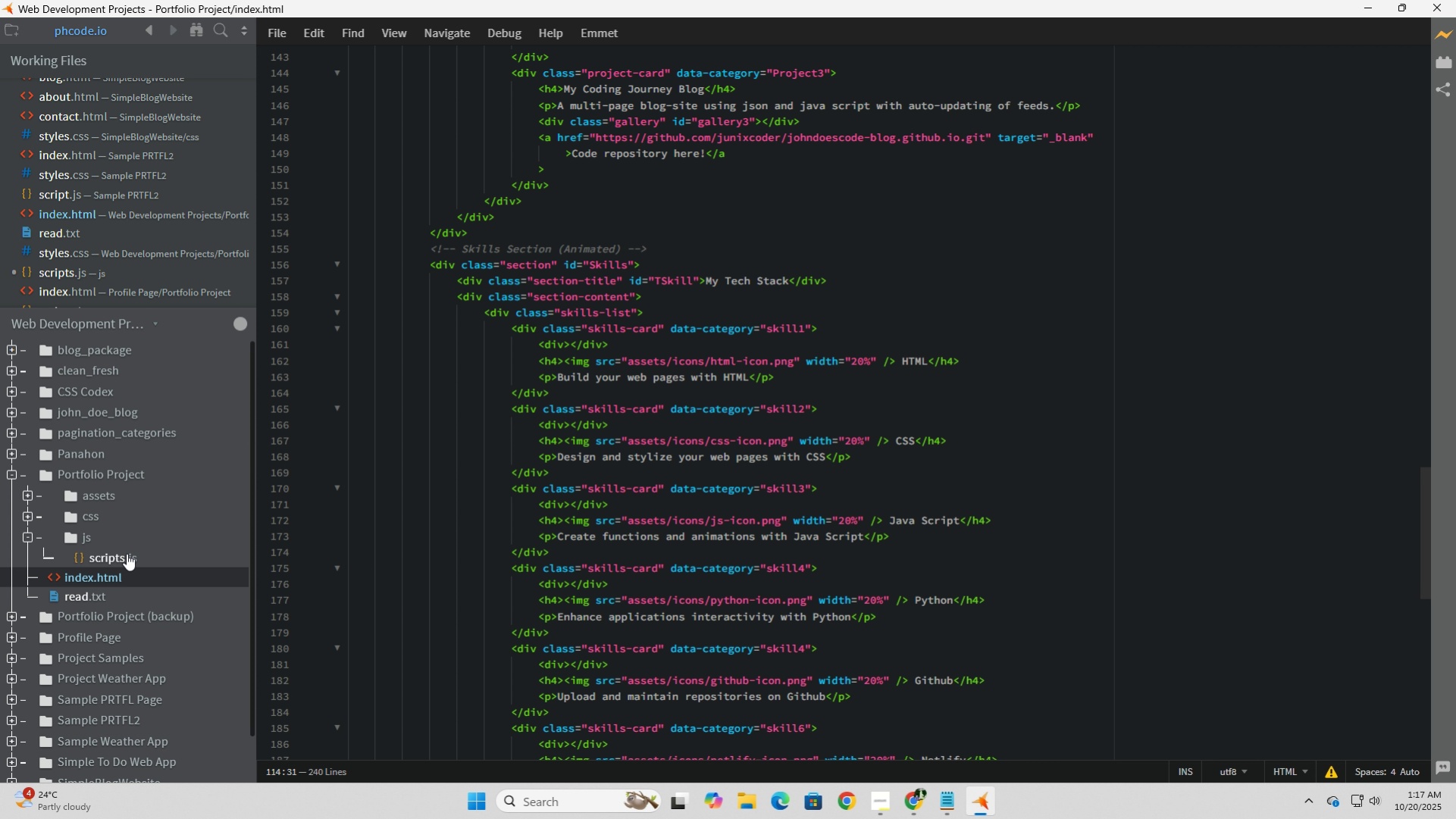 
left_click([125, 554])
 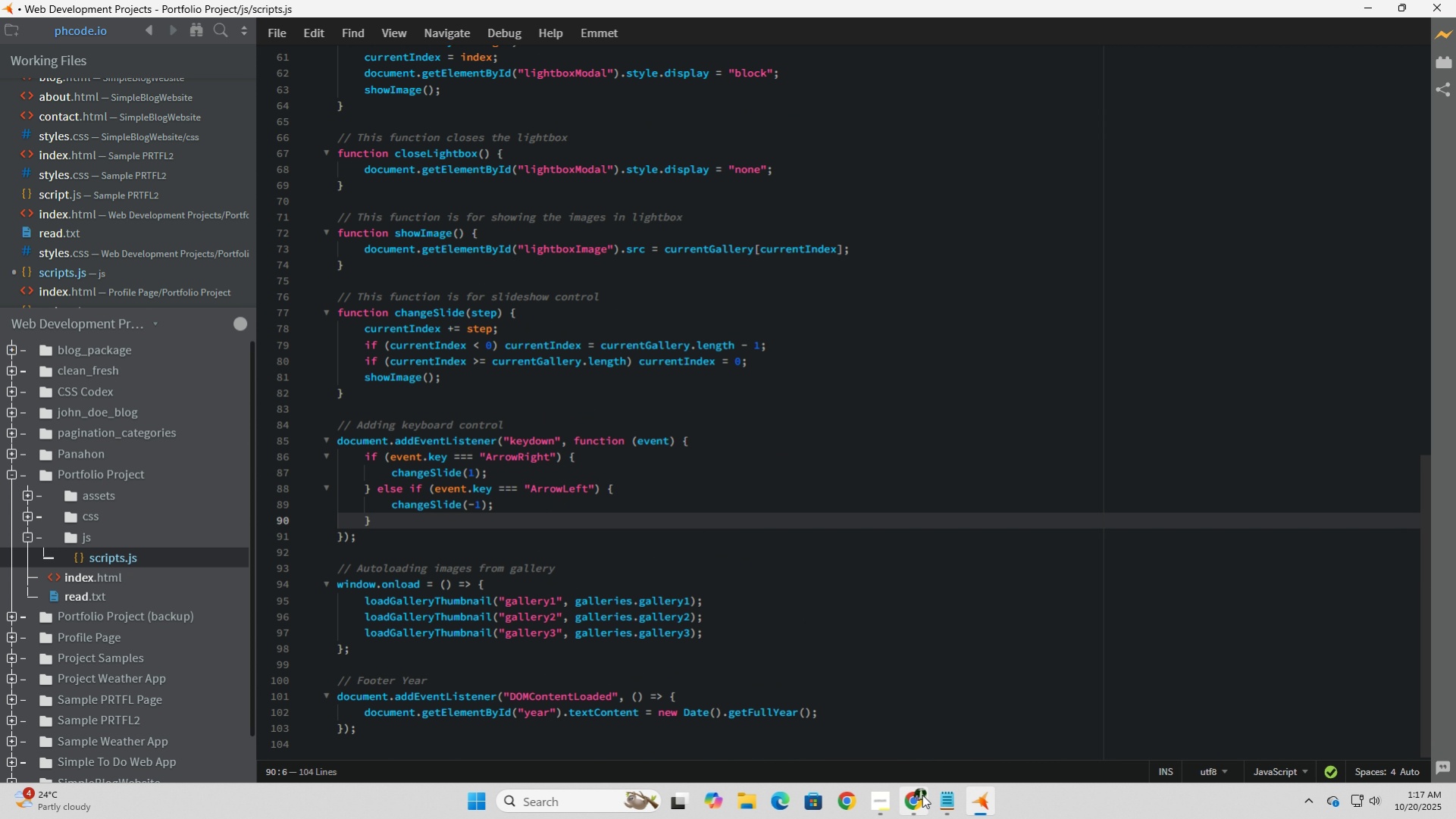 
left_click([914, 802])
 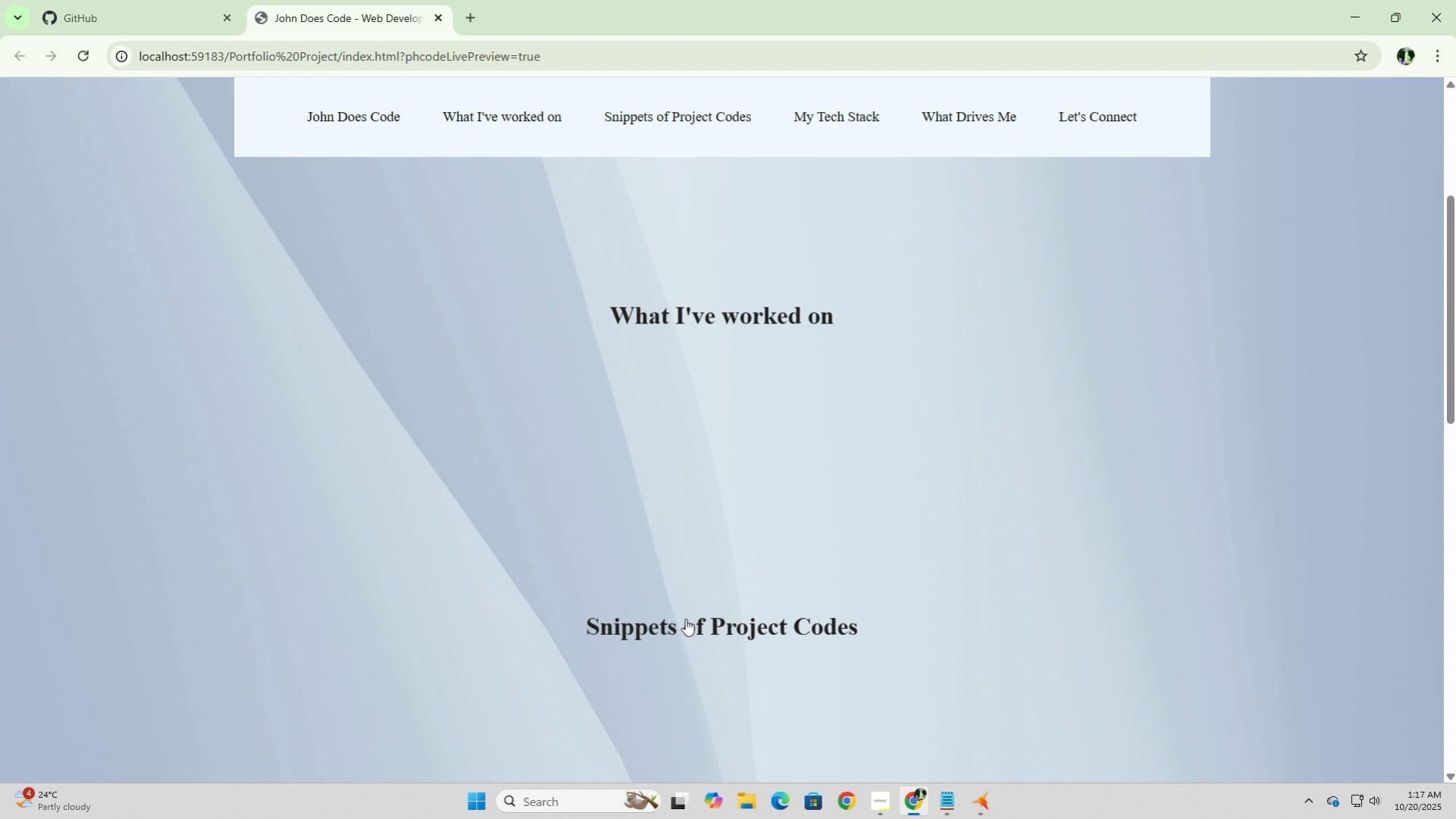 
left_click([685, 617])
 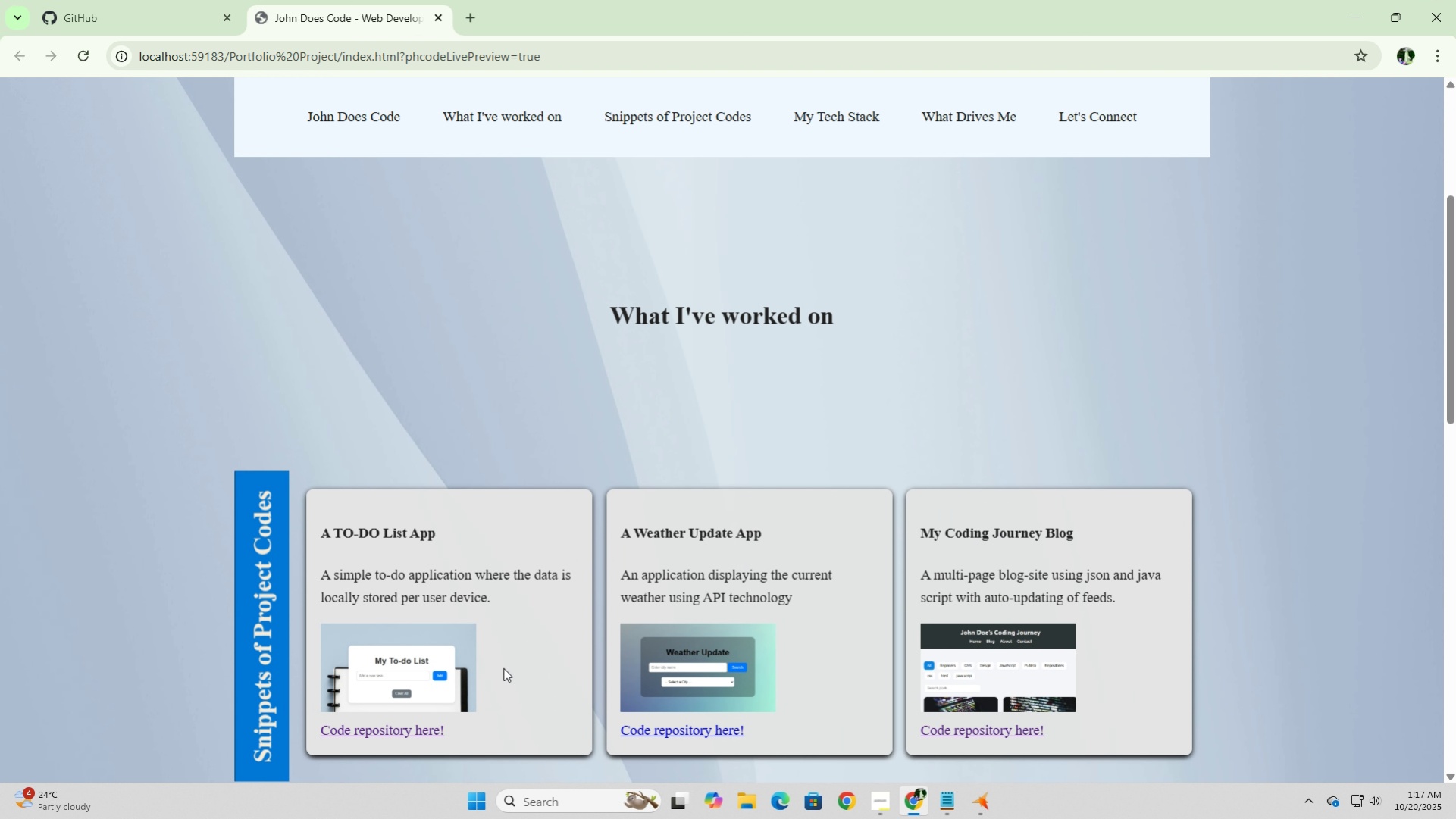 
left_click([469, 674])
 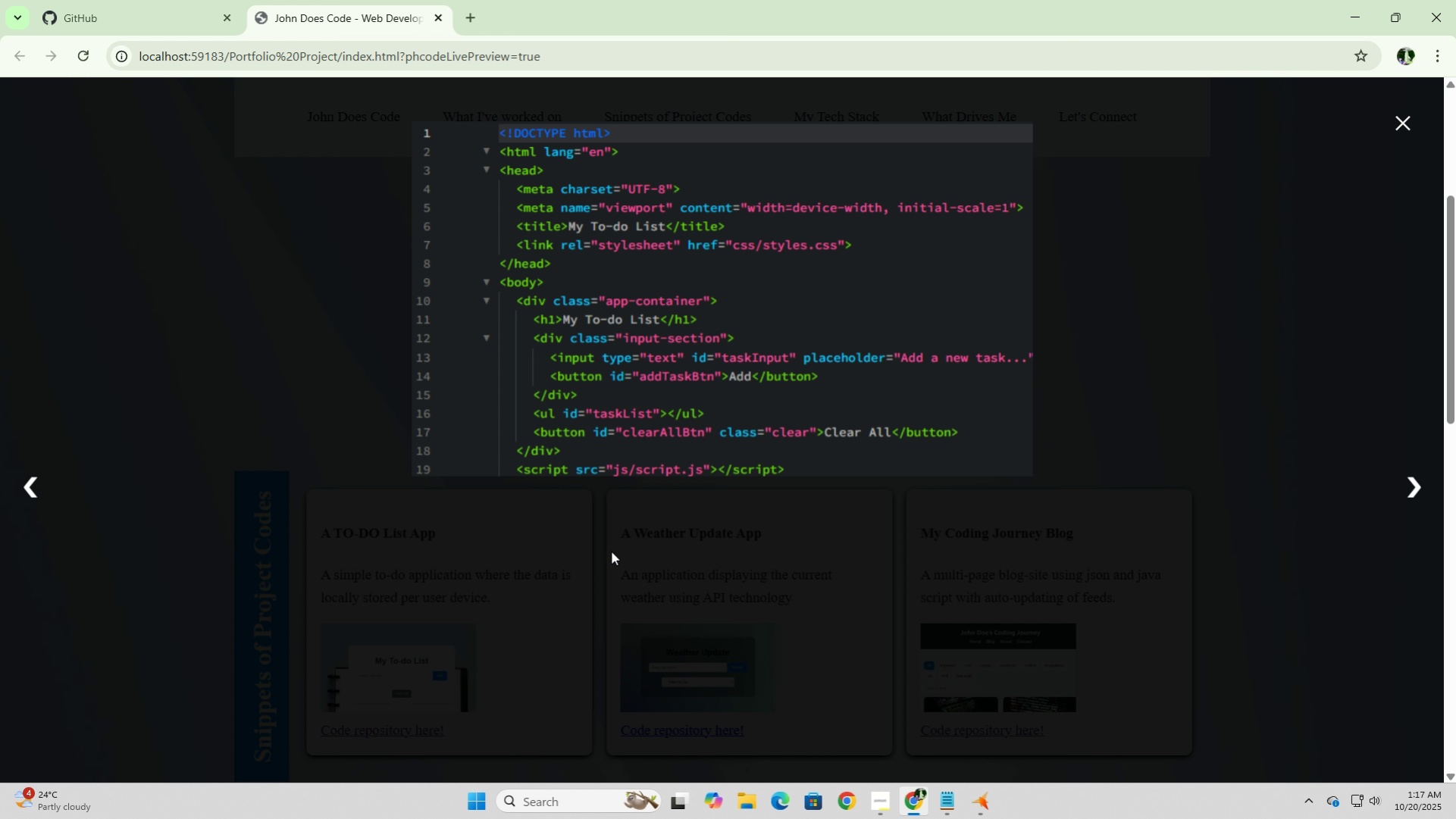 
key(ArrowRight)
 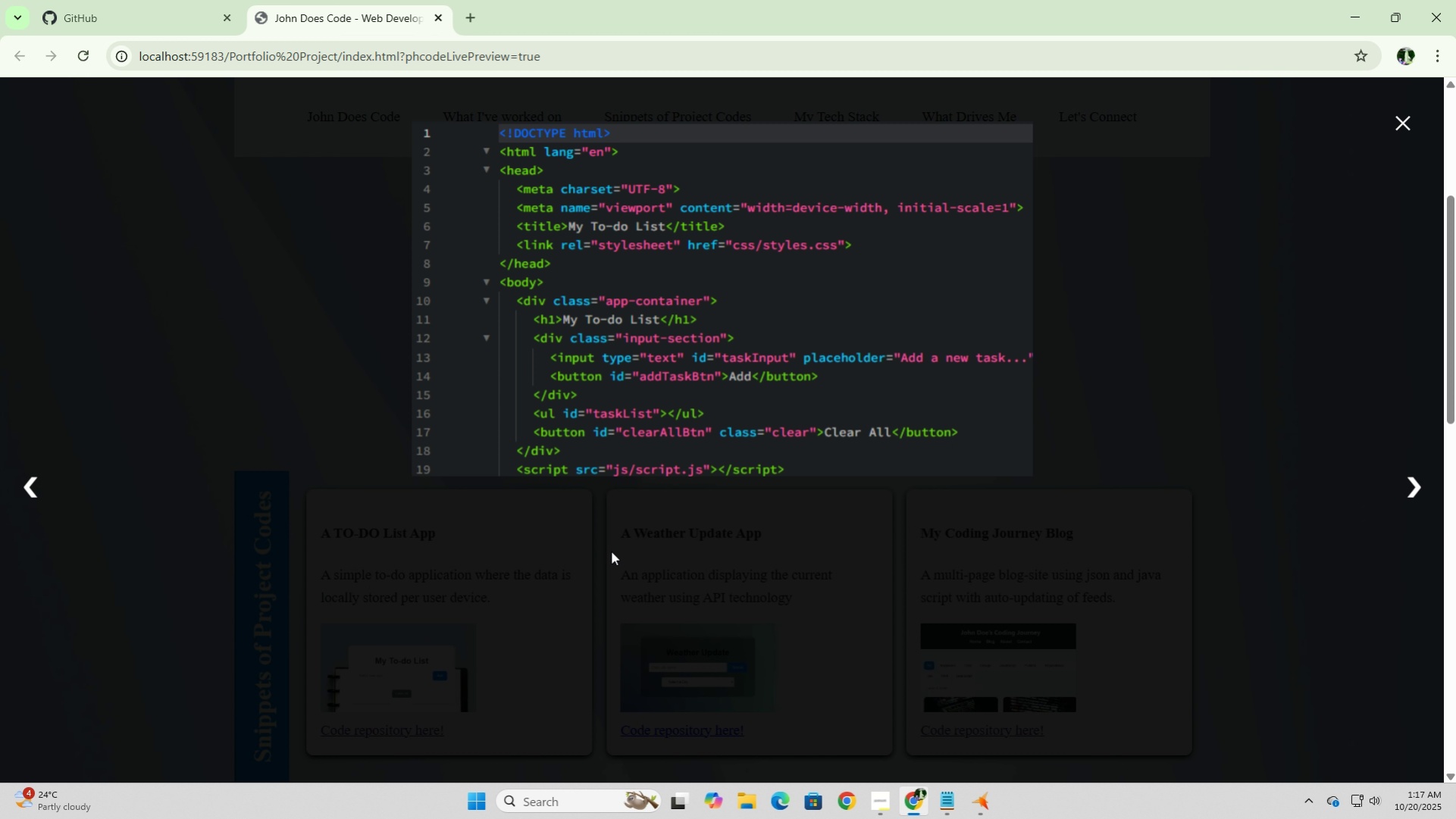 
key(ArrowLeft)
 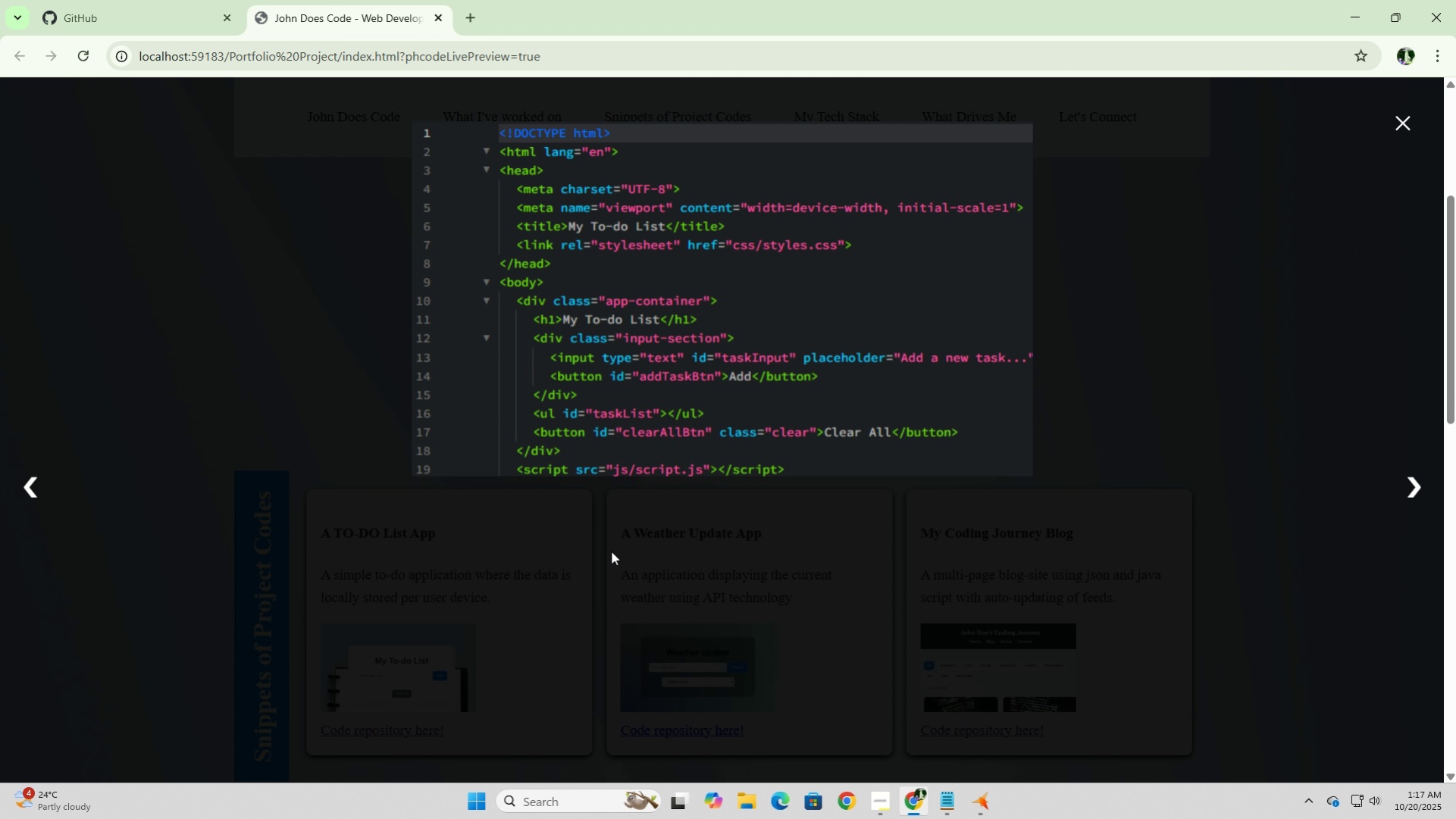 
key(ArrowRight)
 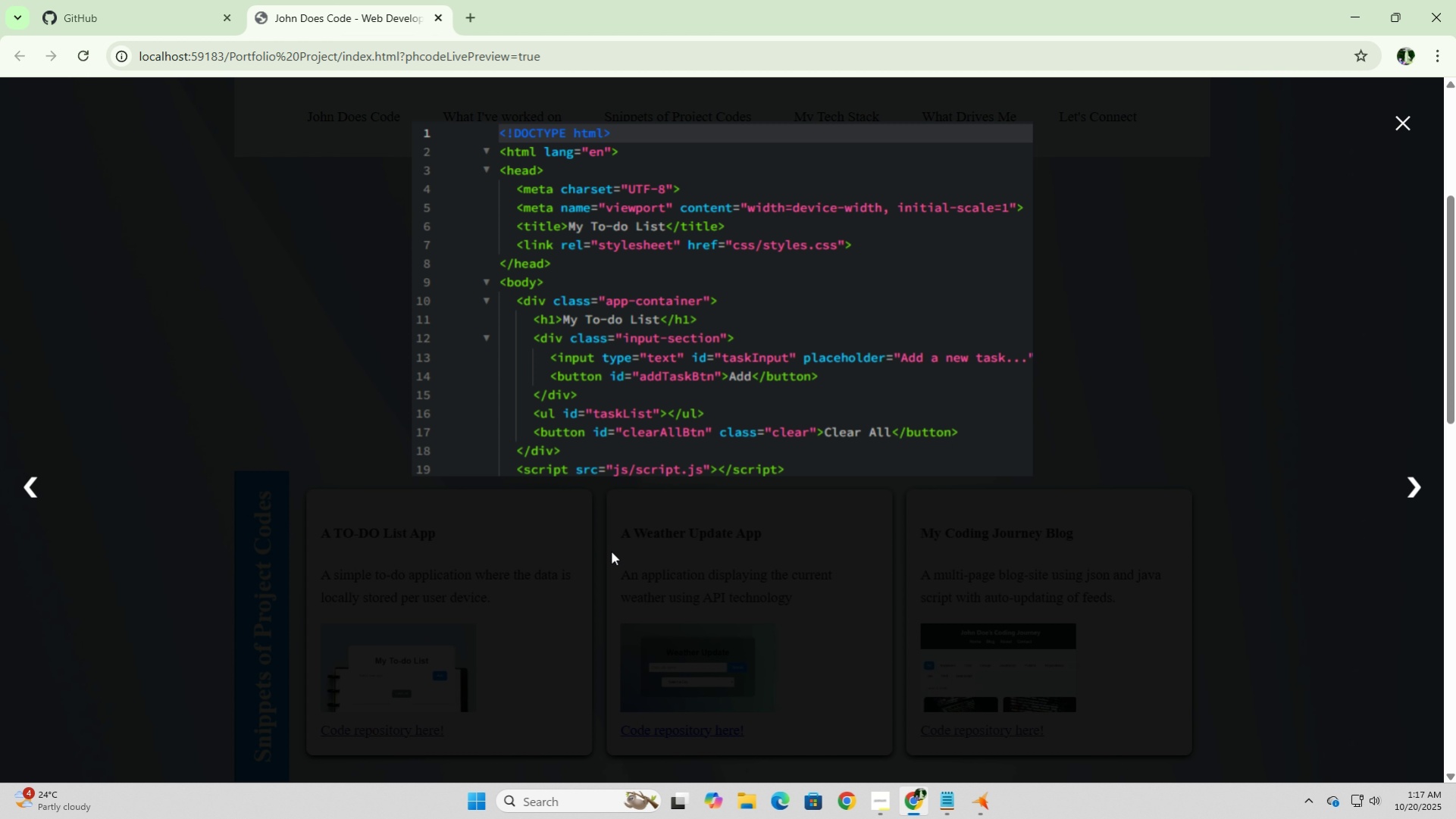 
key(ArrowLeft)
 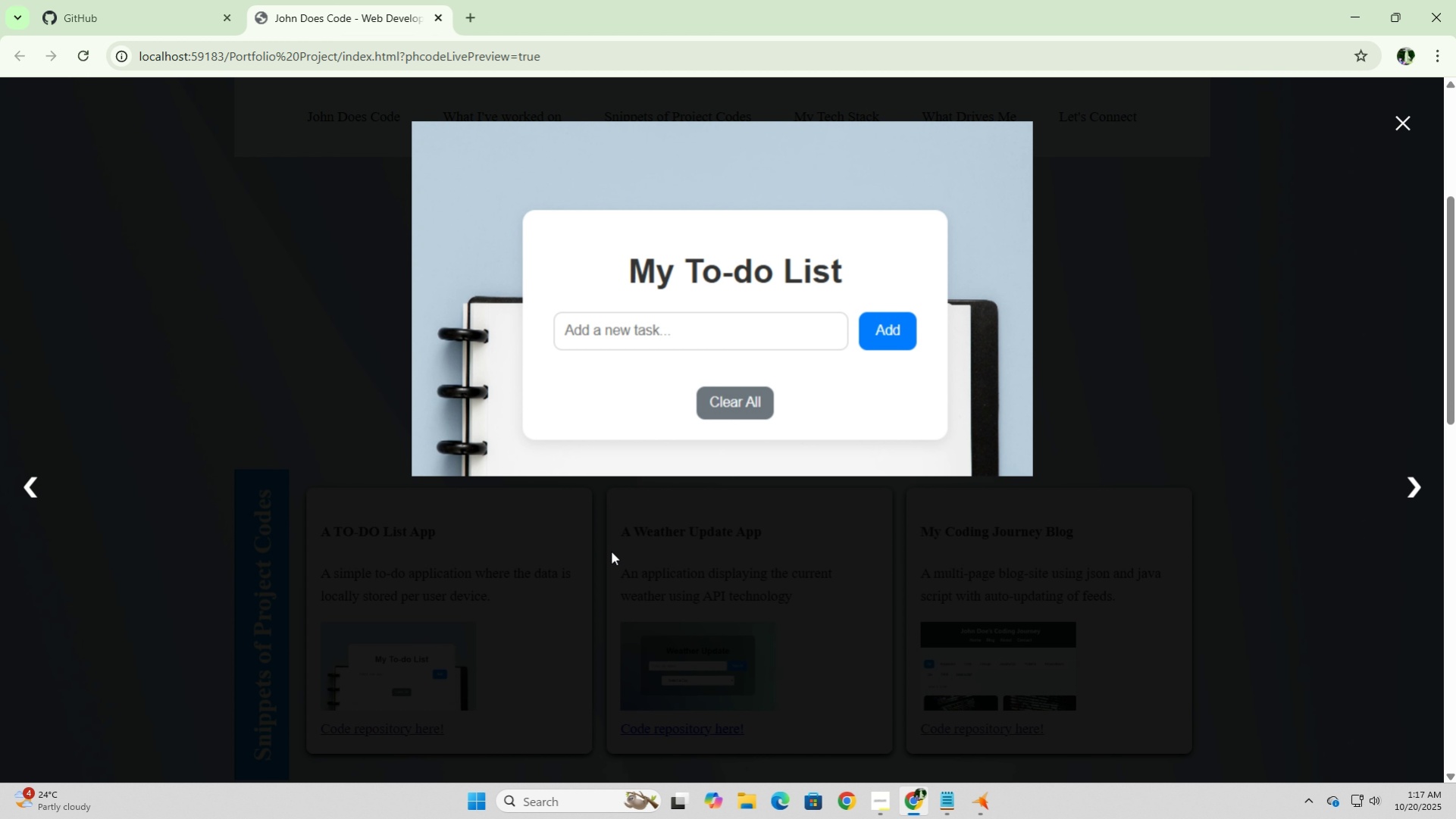 
key(ArrowDown)
 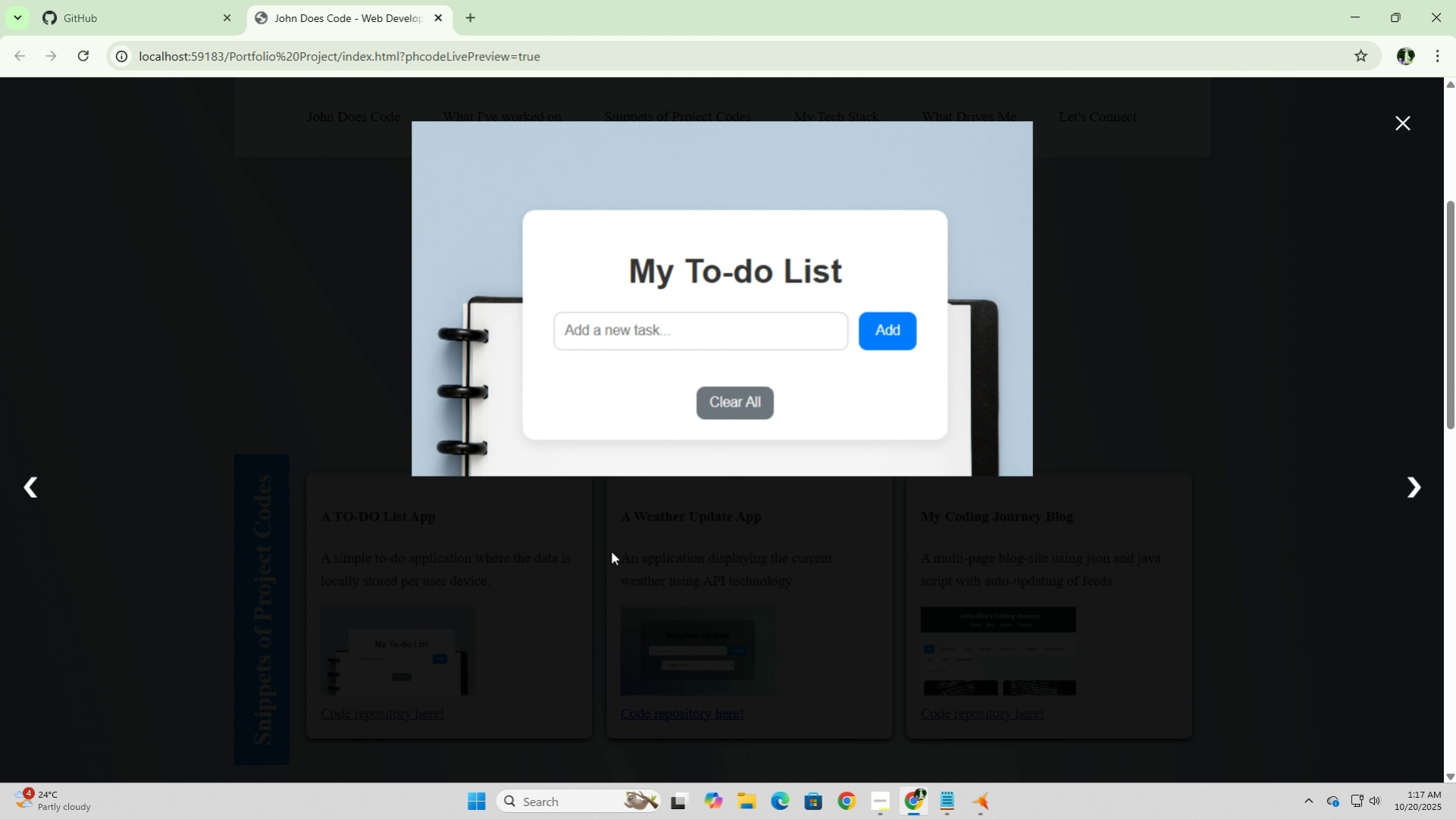 
key(ArrowLeft)
 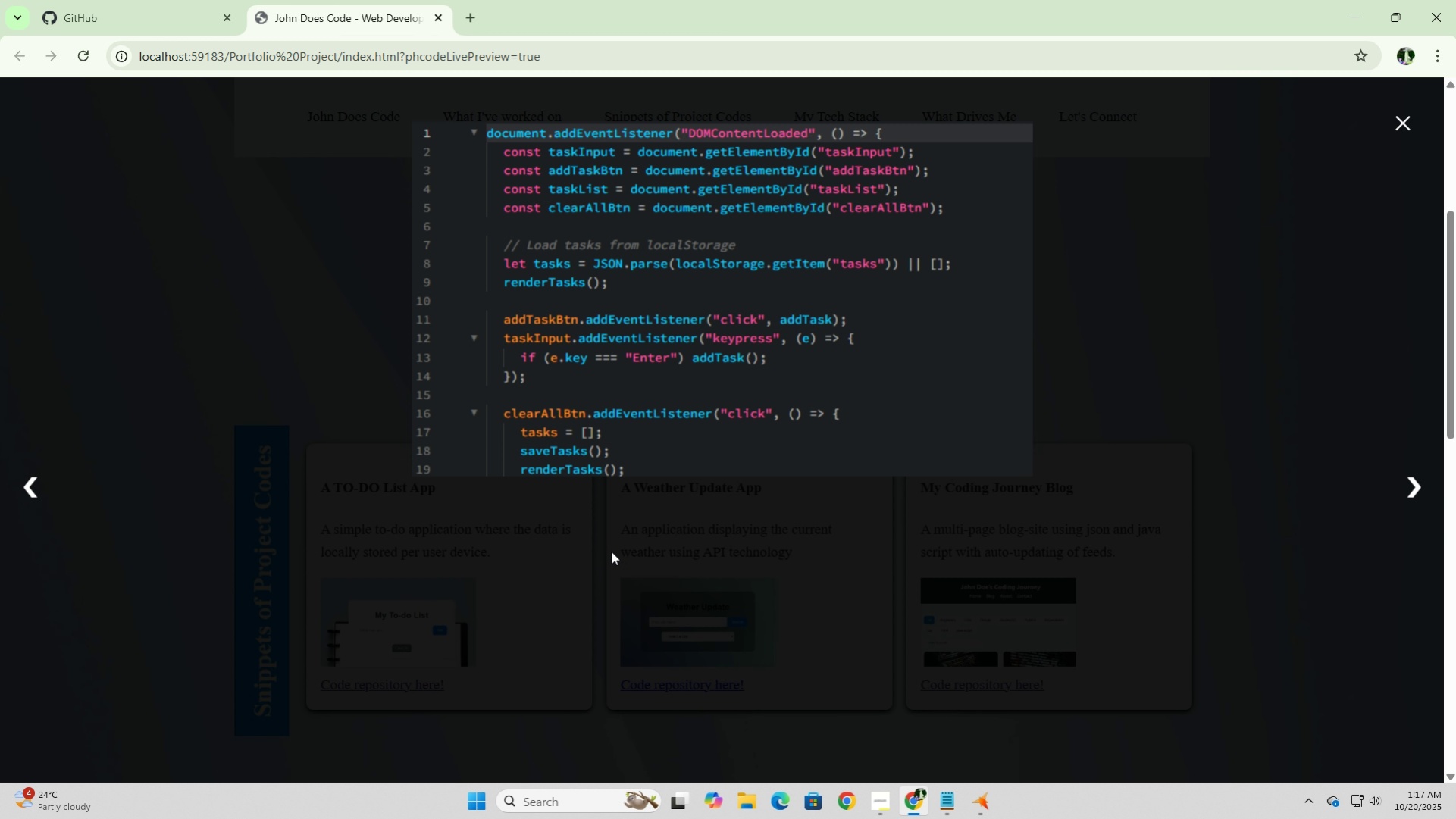 
key(ArrowDown)
 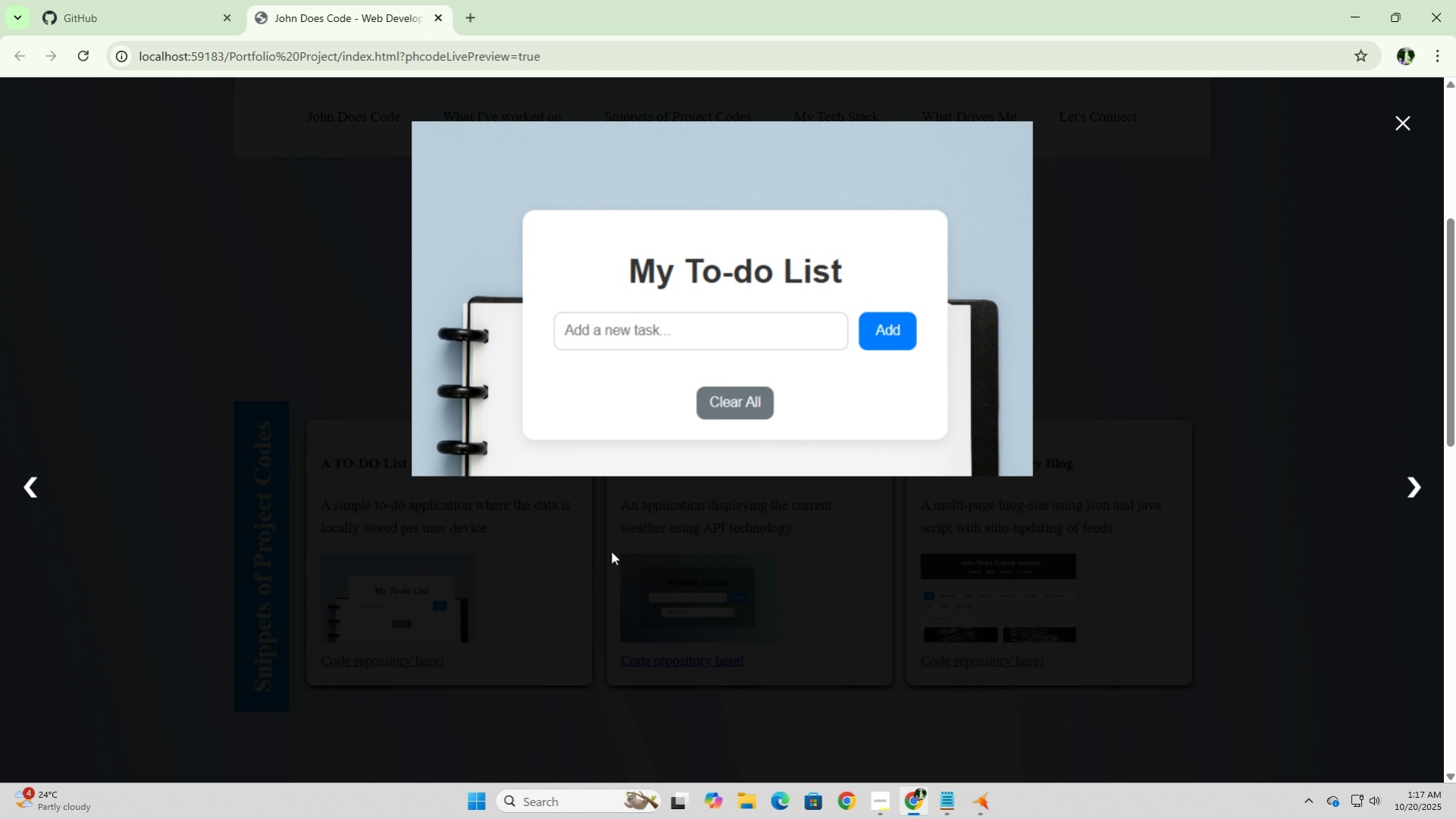 
key(ArrowRight)
 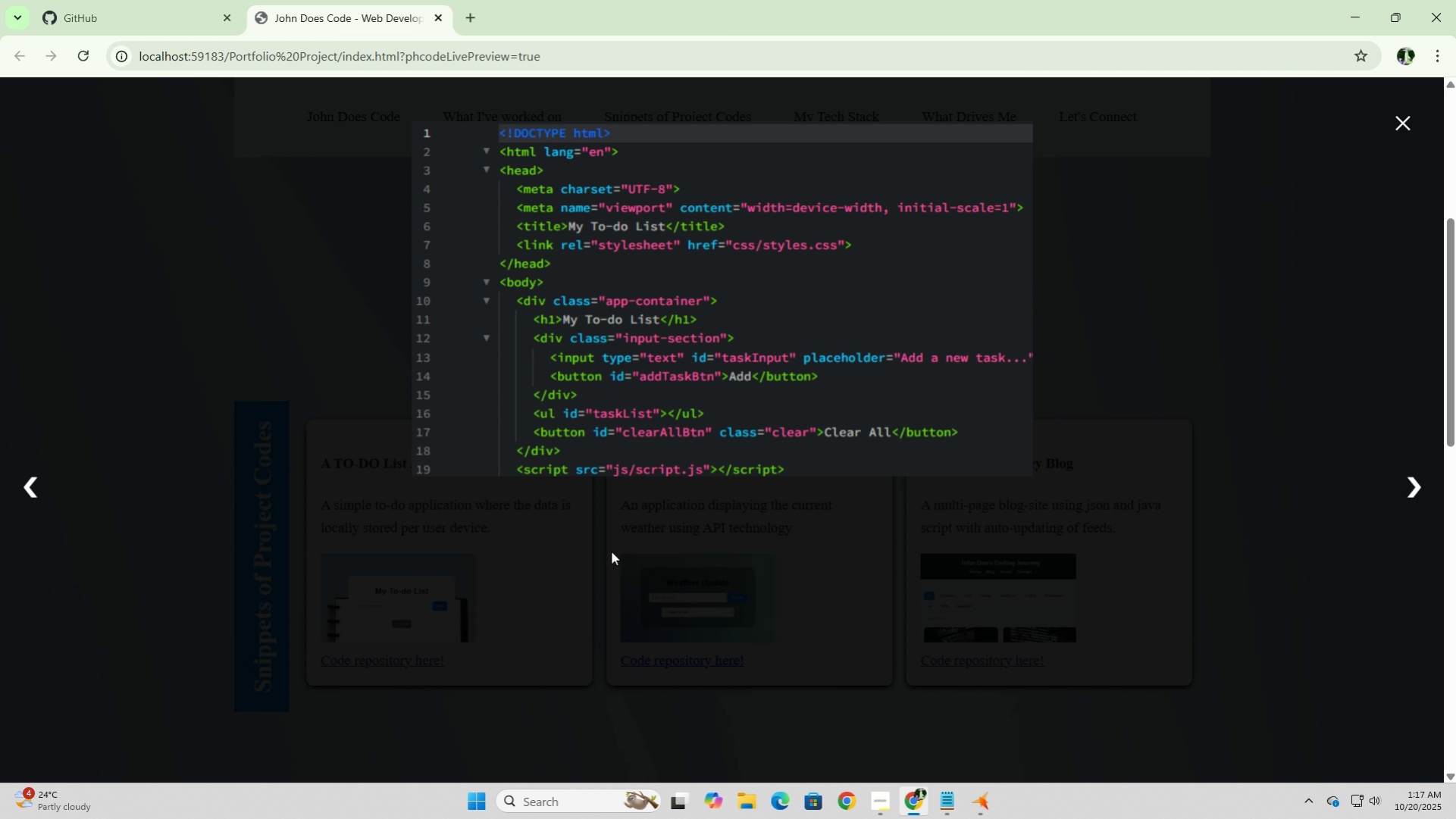 
key(ArrowRight)
 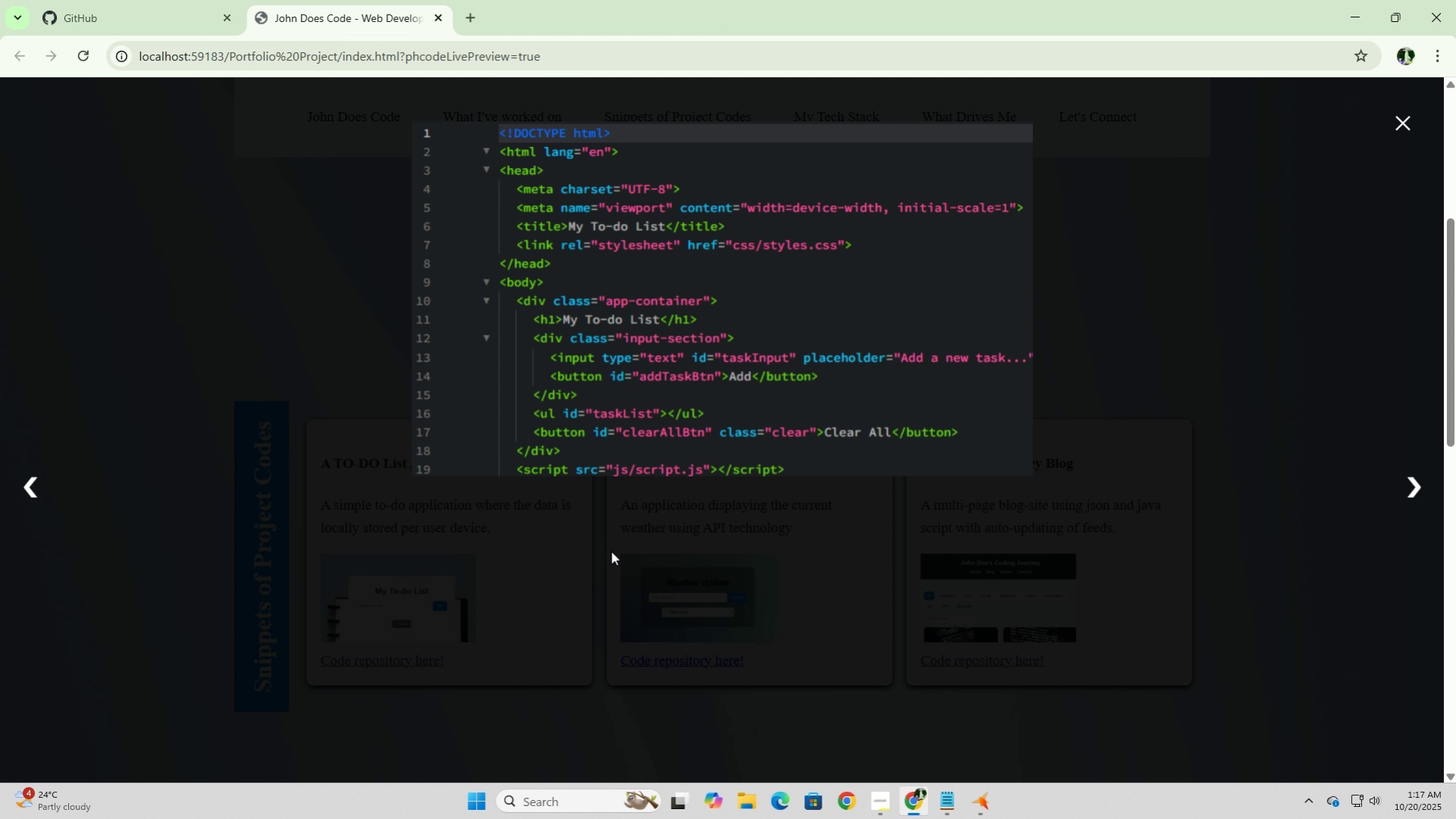 
key(ArrowRight)
 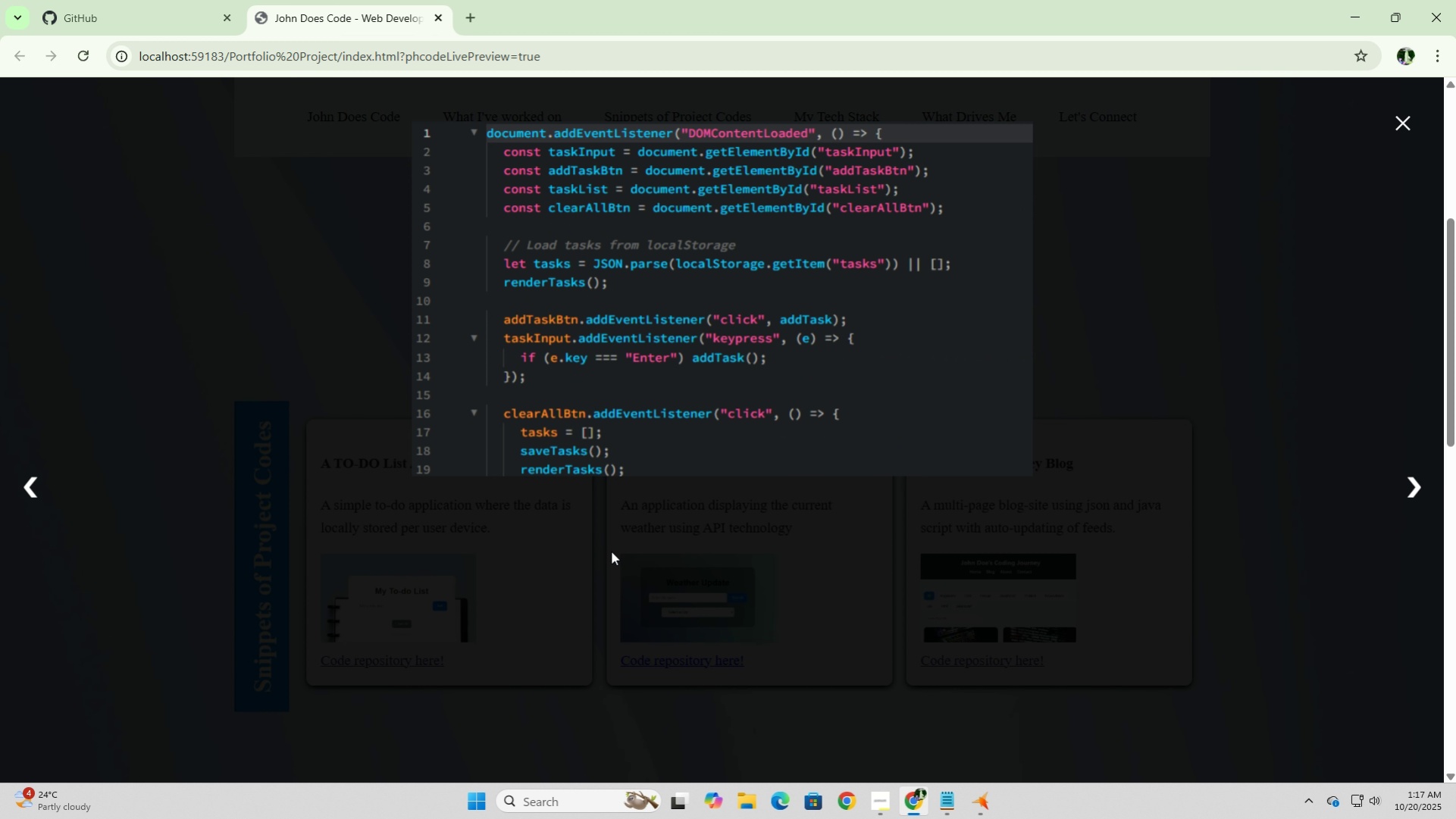 
key(ArrowRight)
 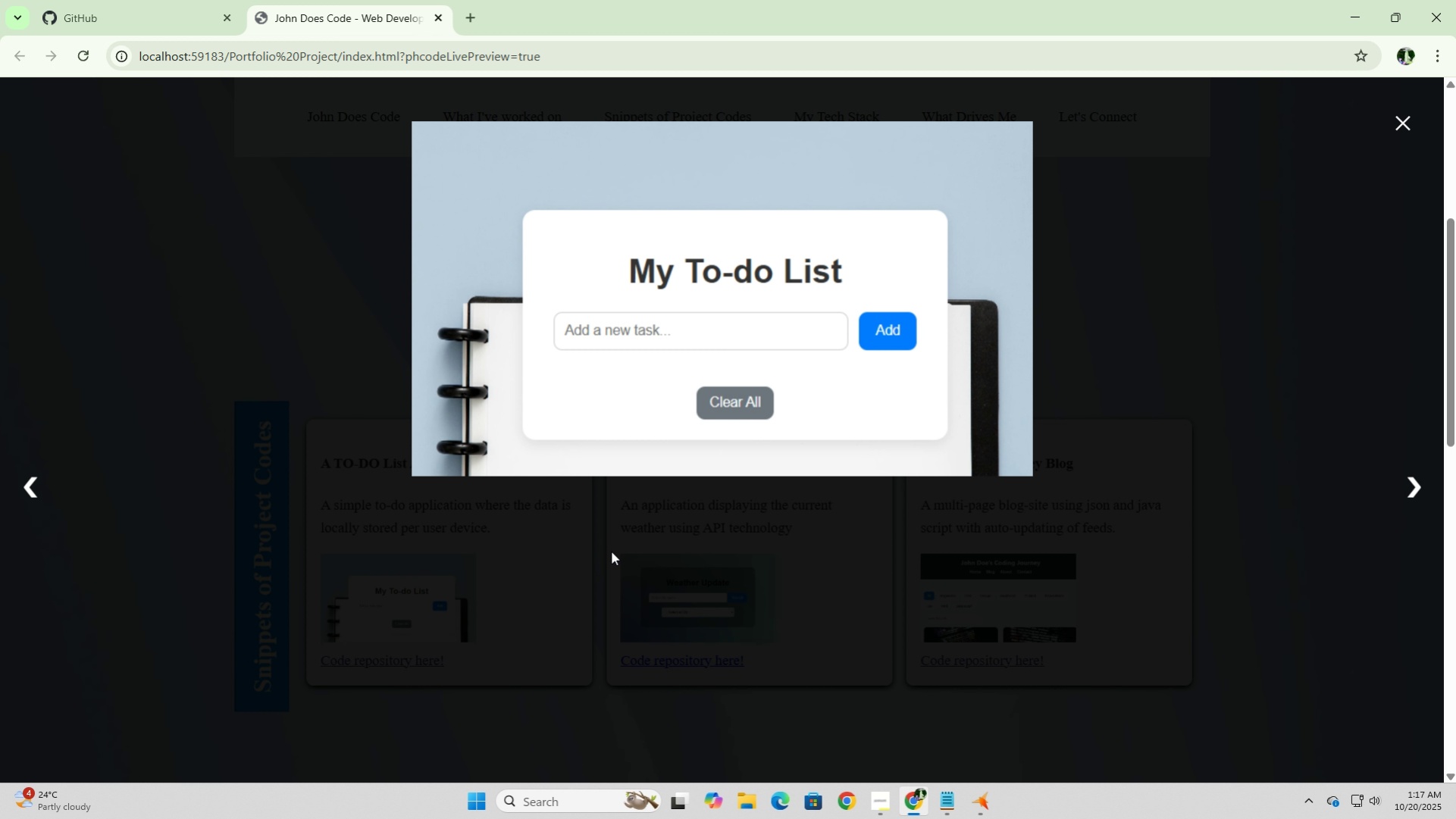 
key(ArrowRight)
 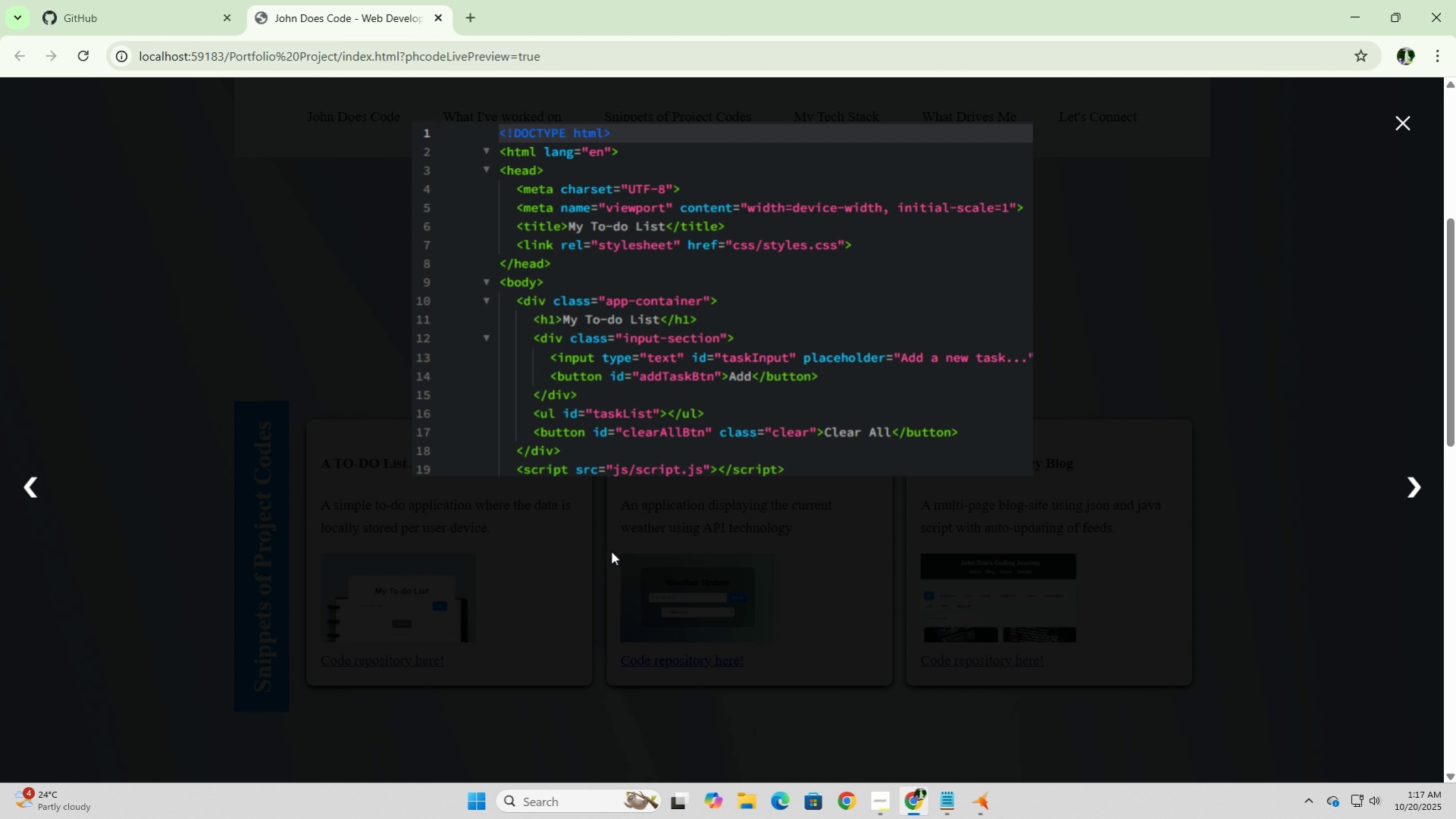 
key(ArrowRight)
 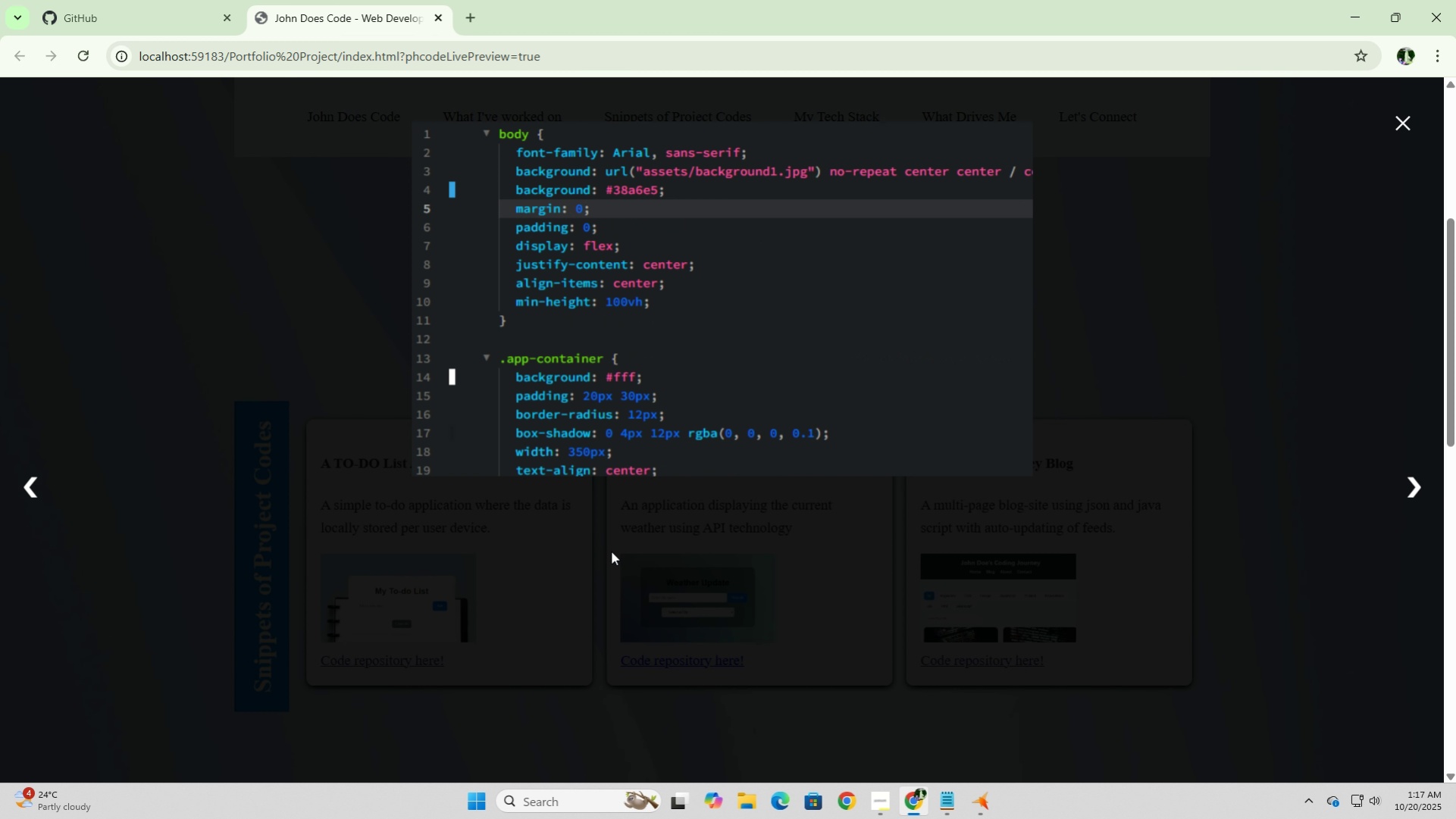 
key(ArrowRight)
 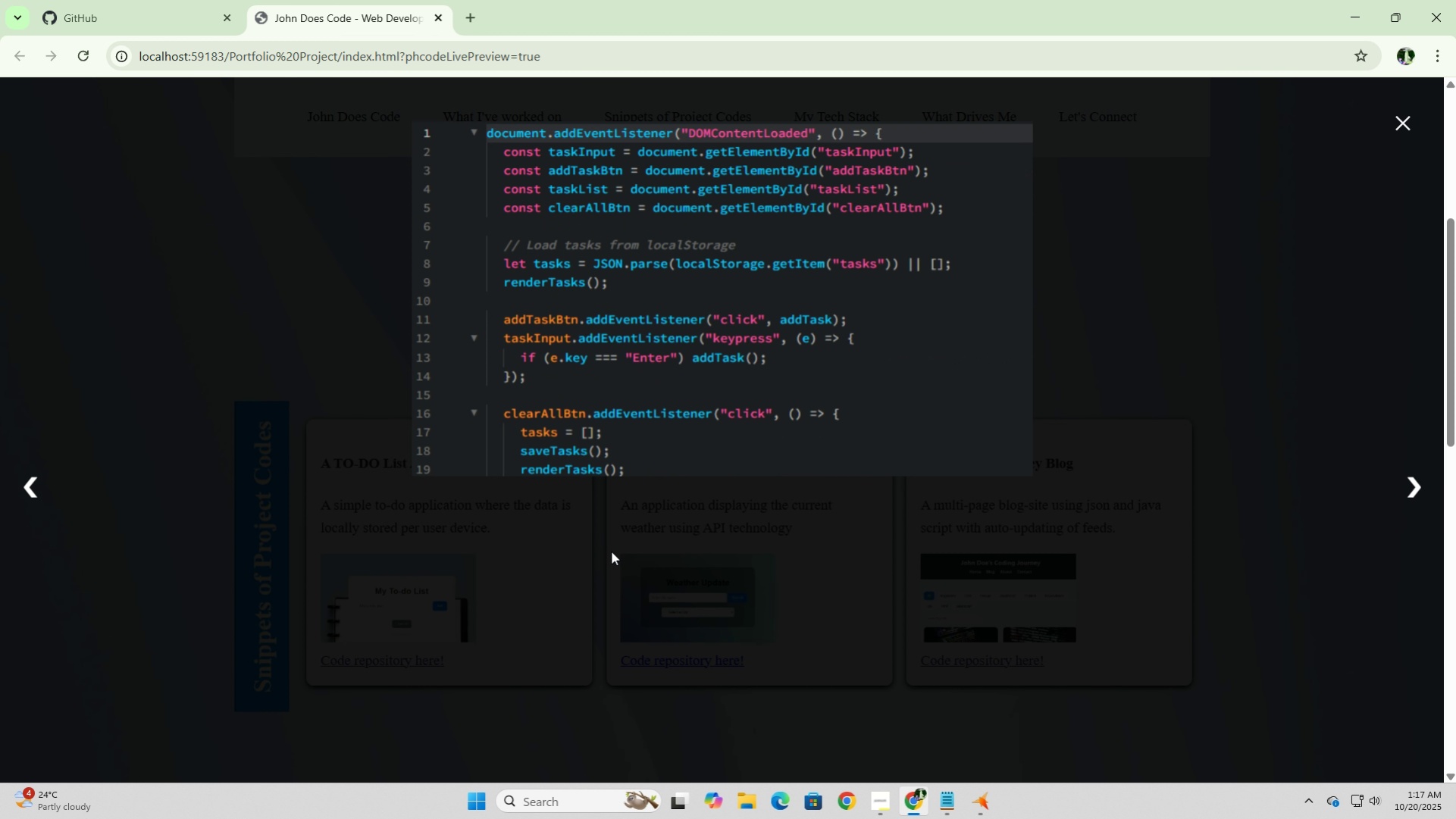 
key(ArrowRight)
 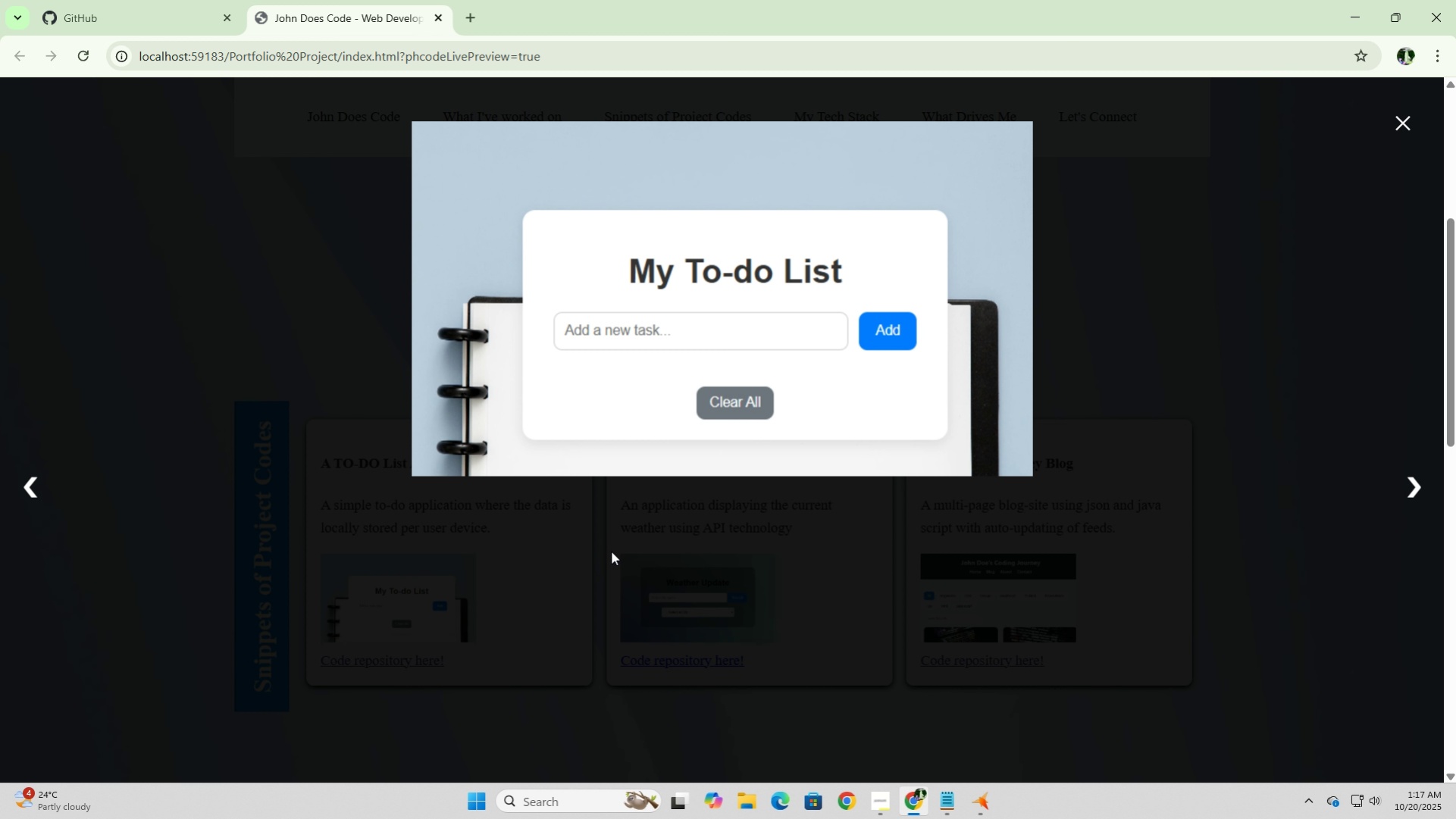 
key(ArrowRight)
 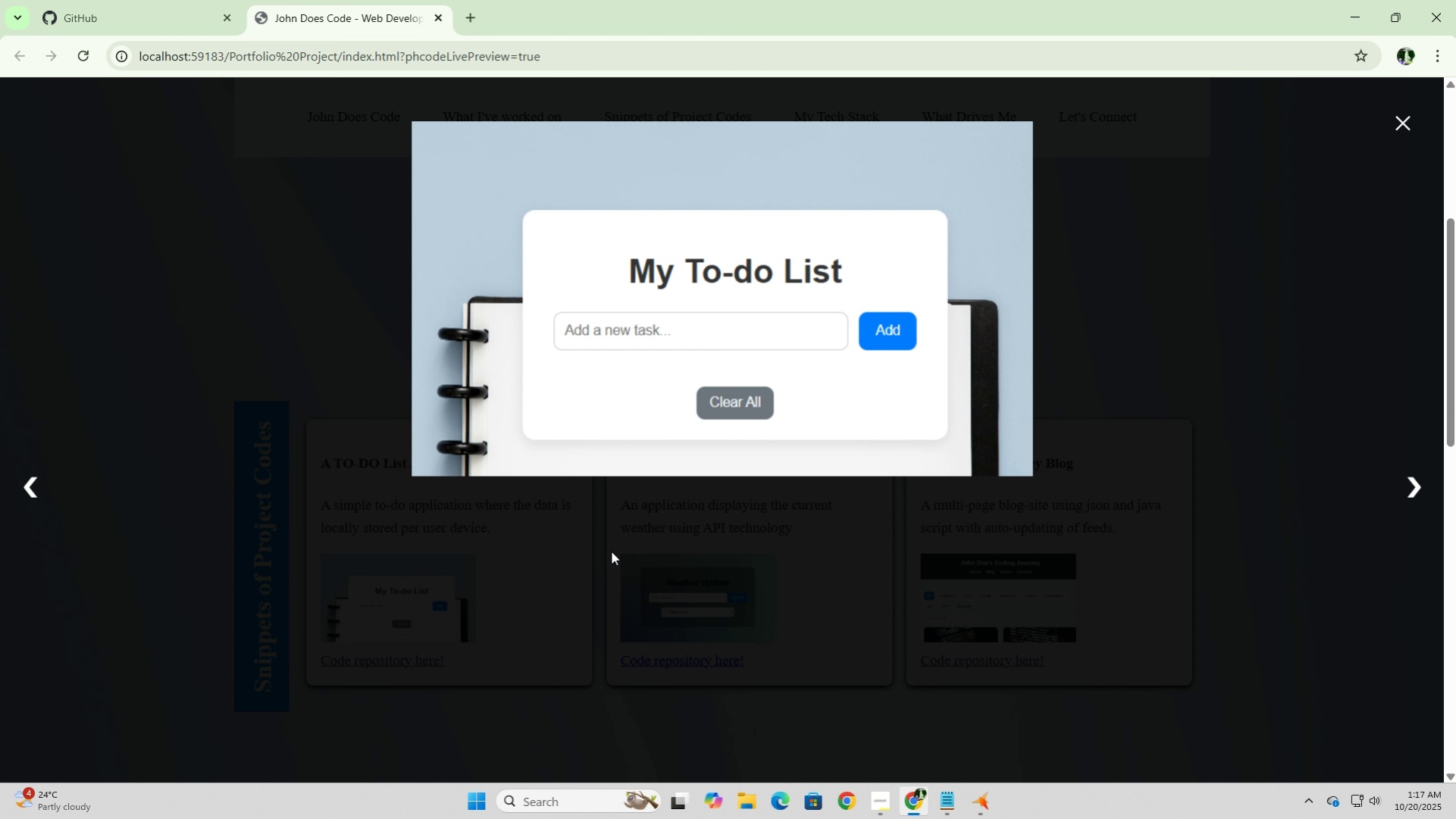 
key(ArrowRight)
 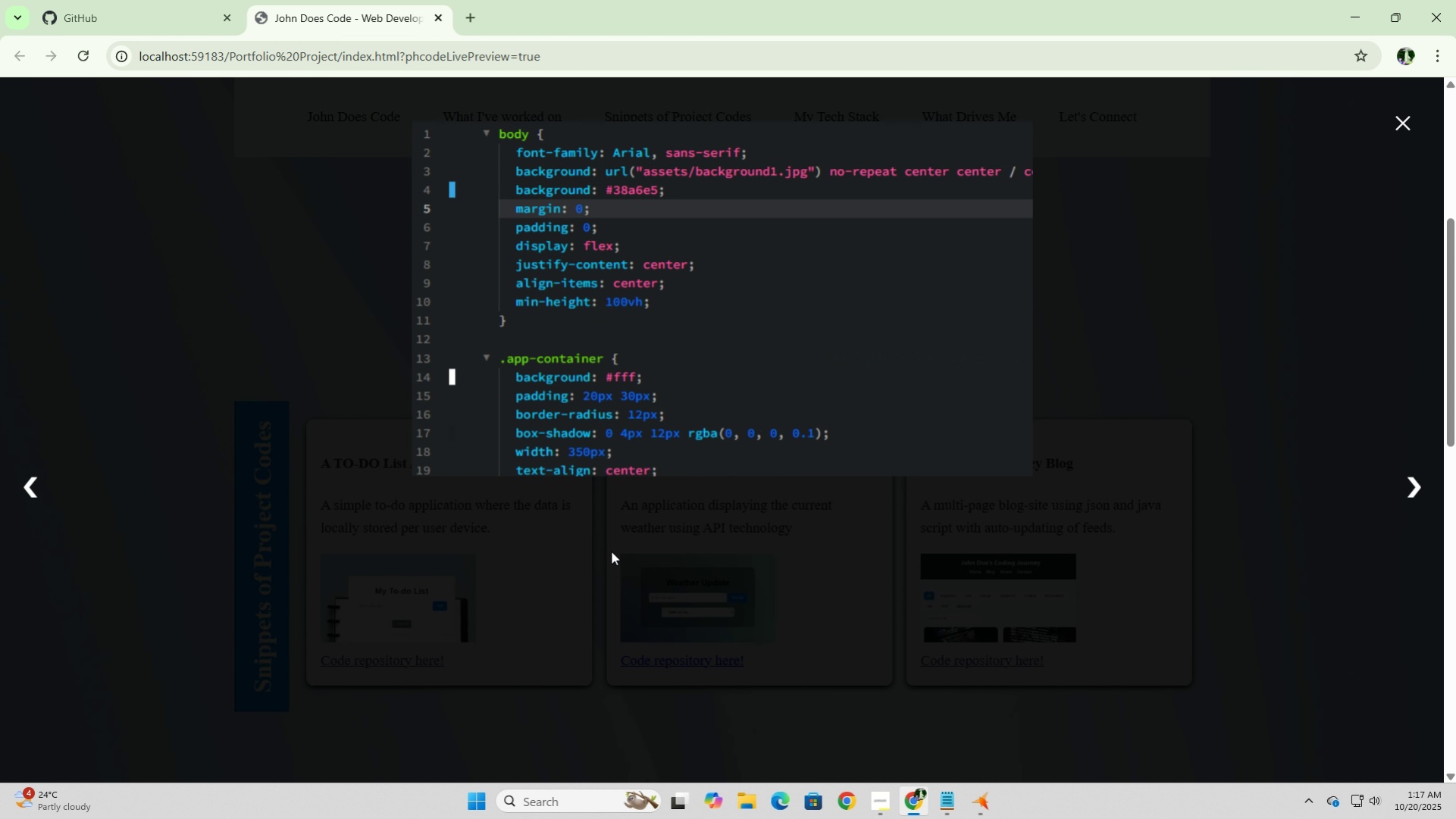 
key(ArrowRight)
 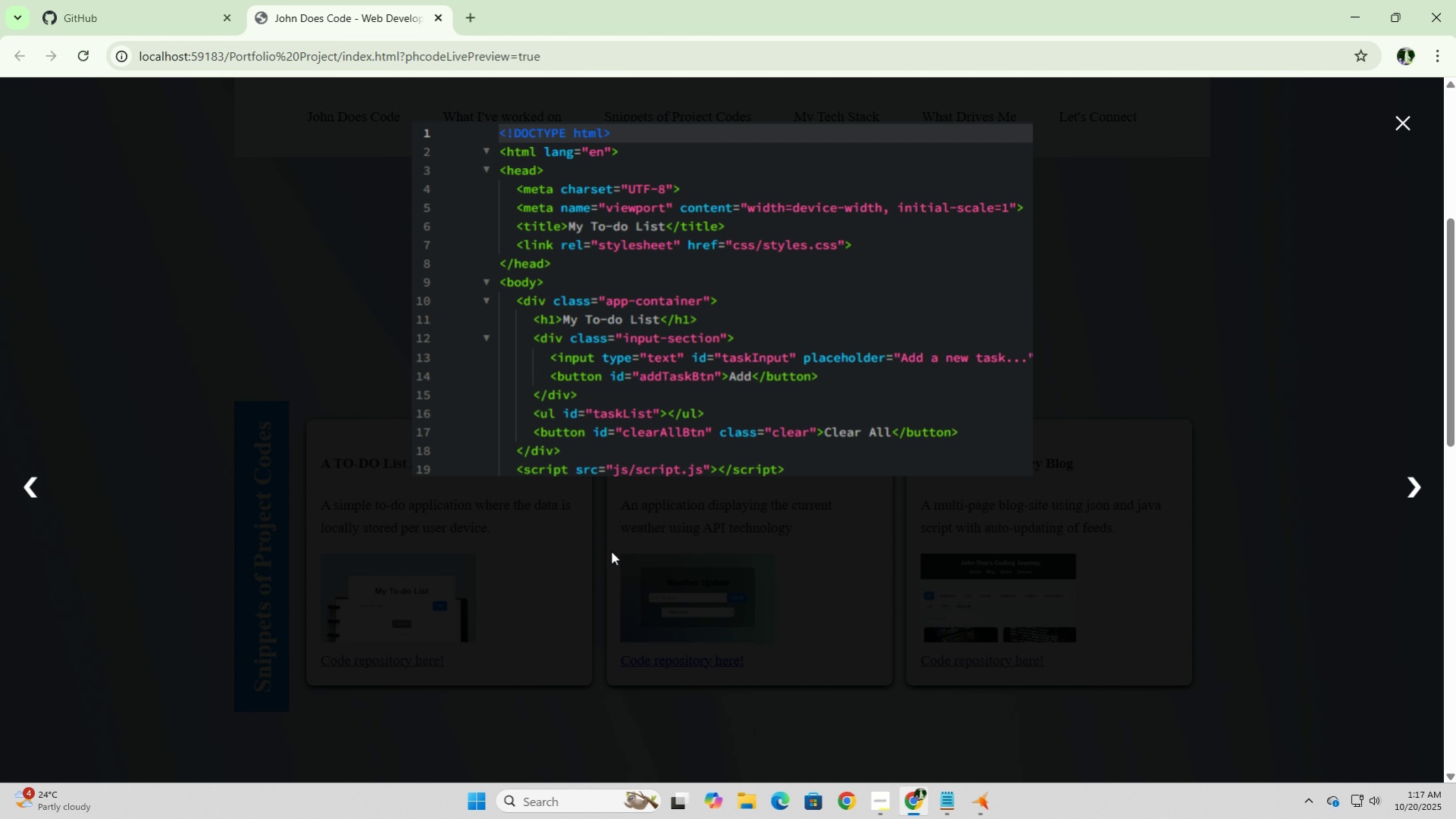 
key(ArrowLeft)
 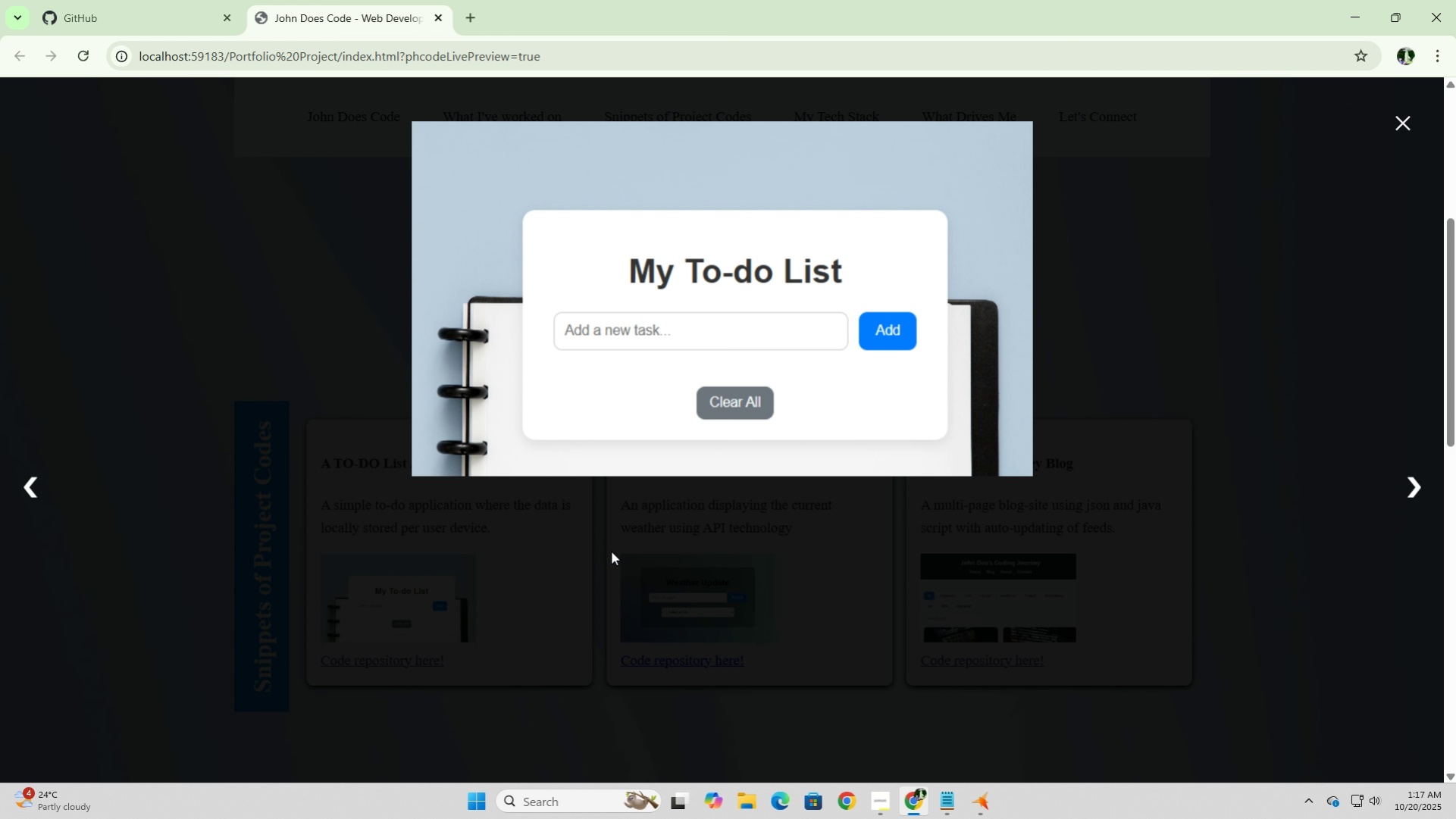 
key(ArrowLeft)
 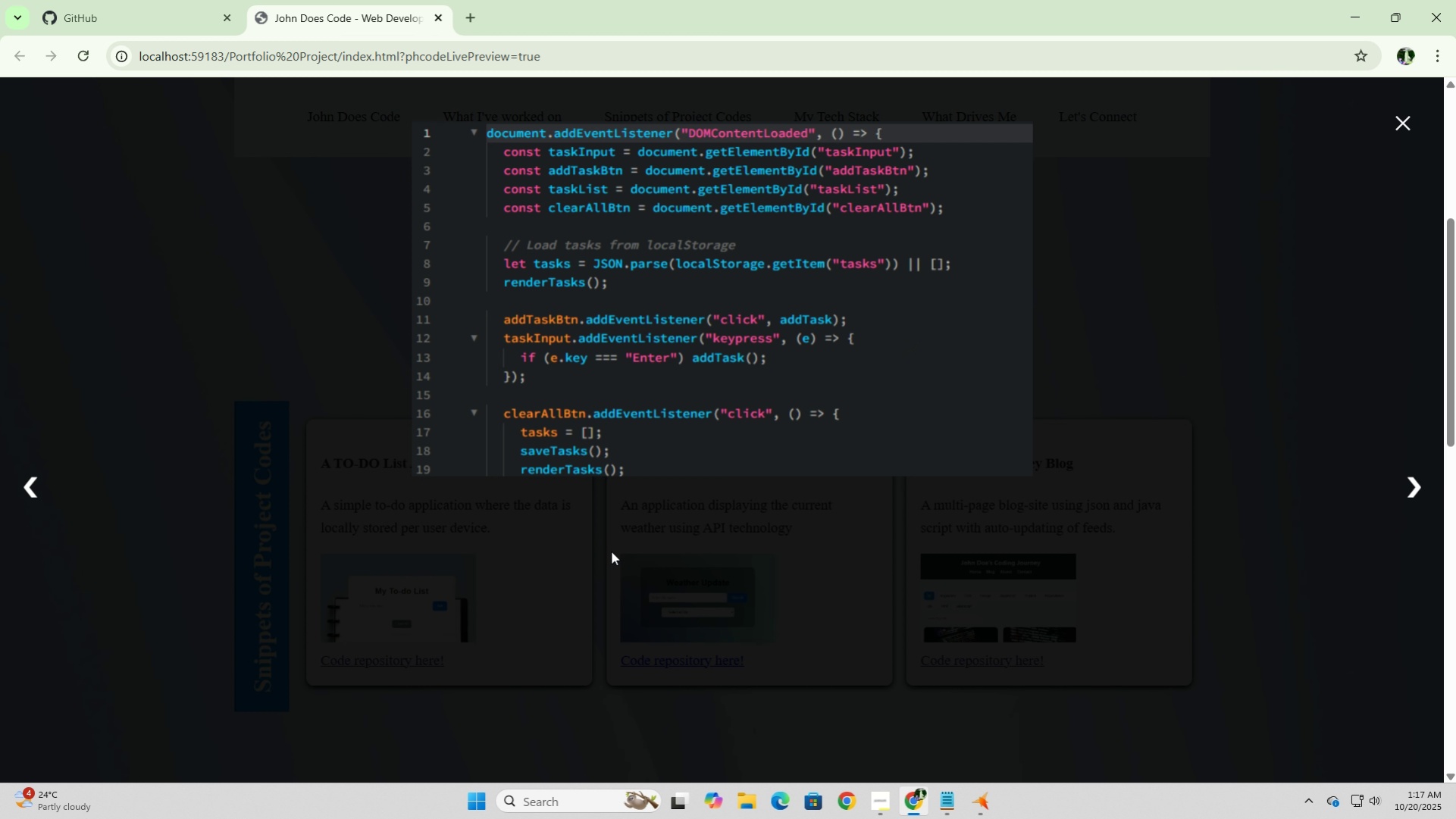 
key(ArrowLeft)
 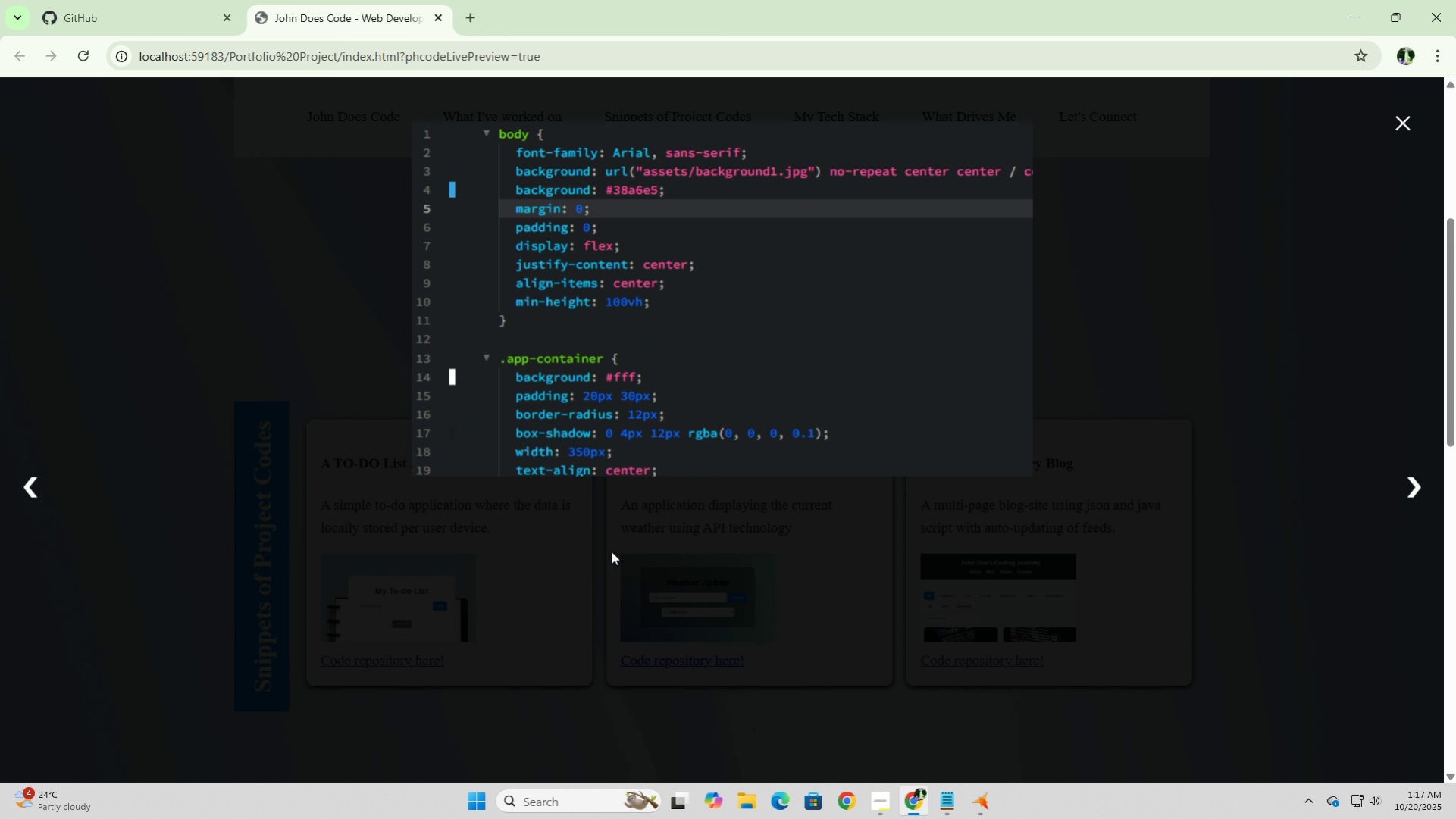 
key(ArrowLeft)
 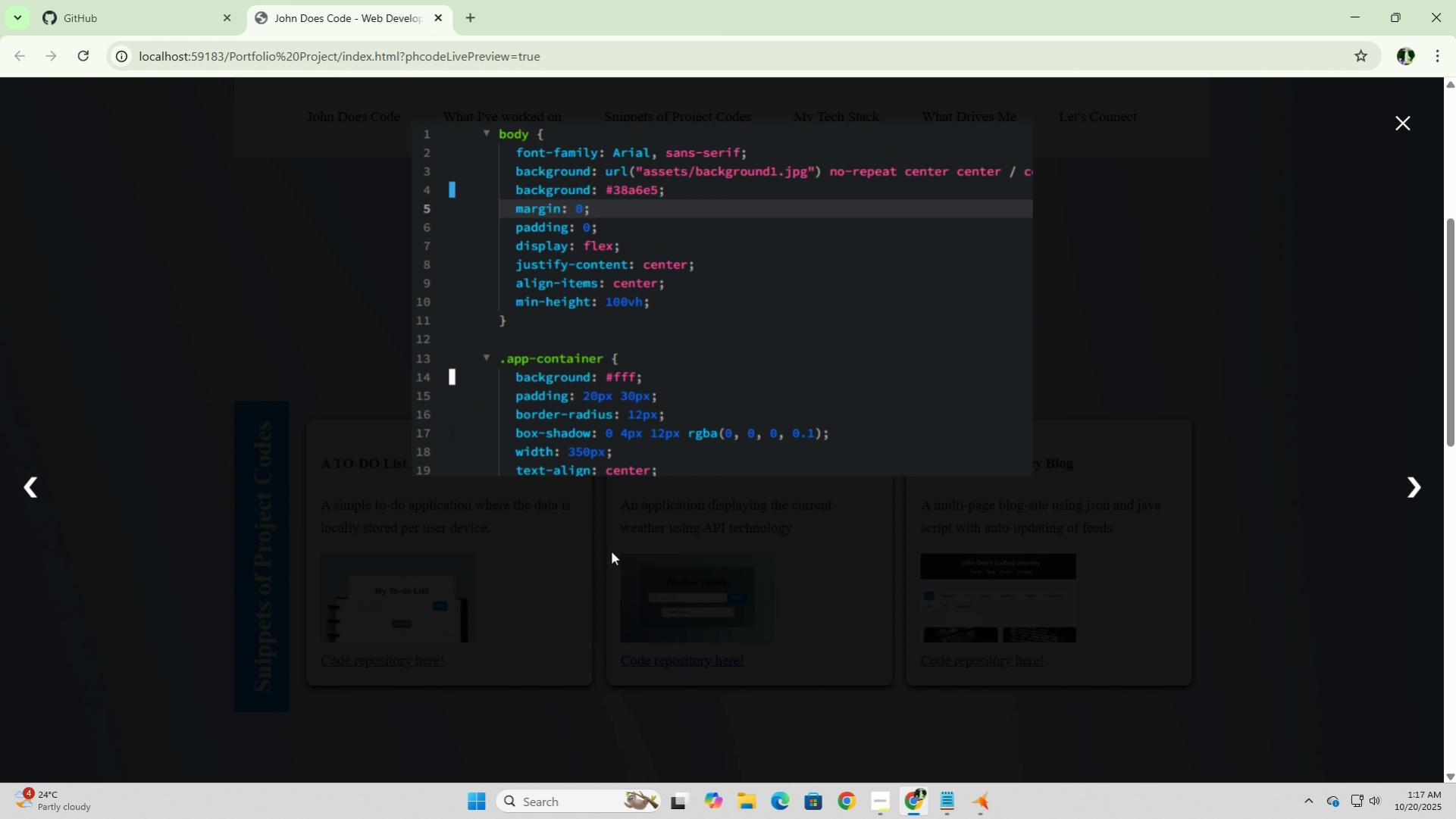 
key(ArrowLeft)
 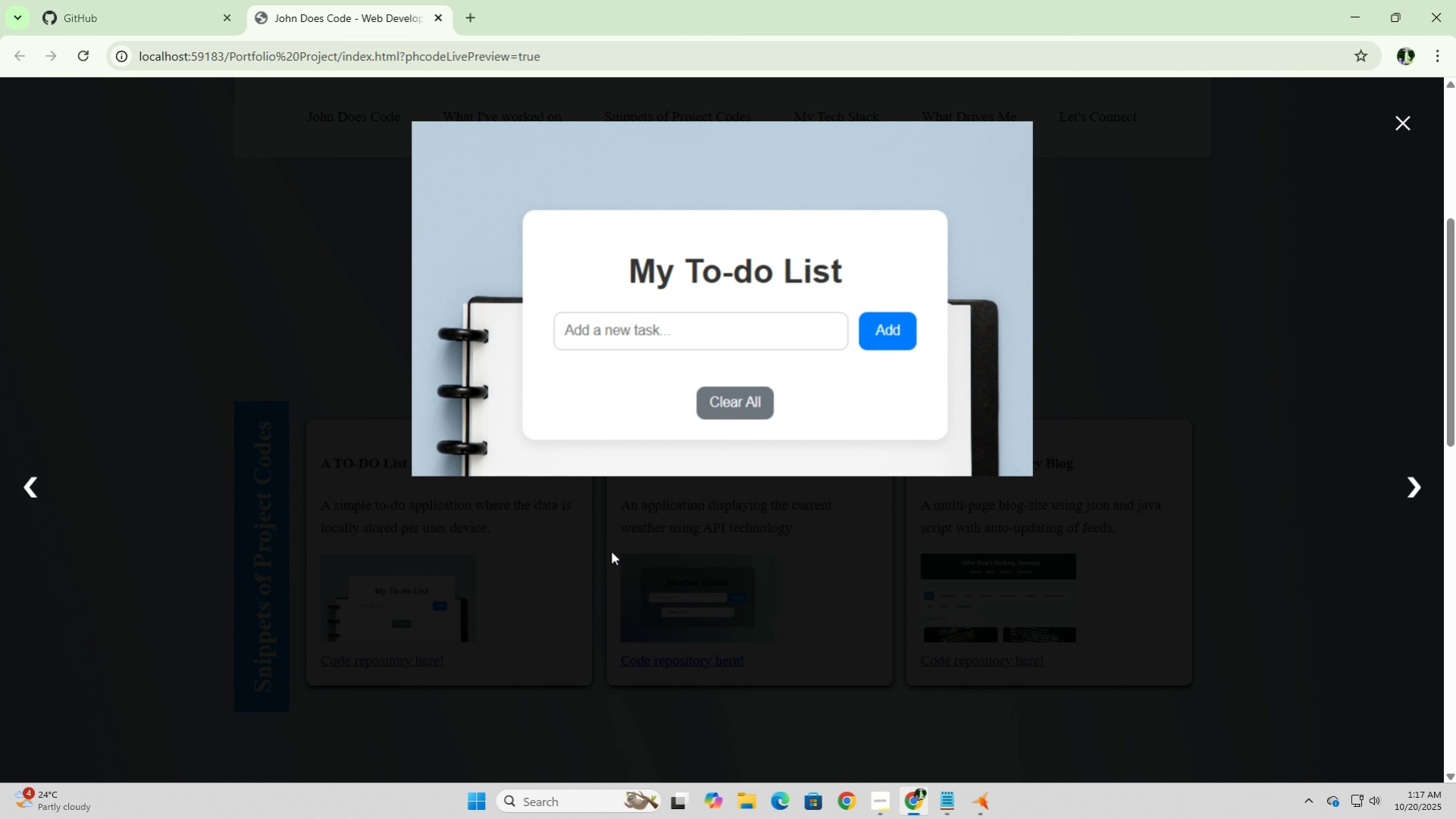 
key(ArrowLeft)
 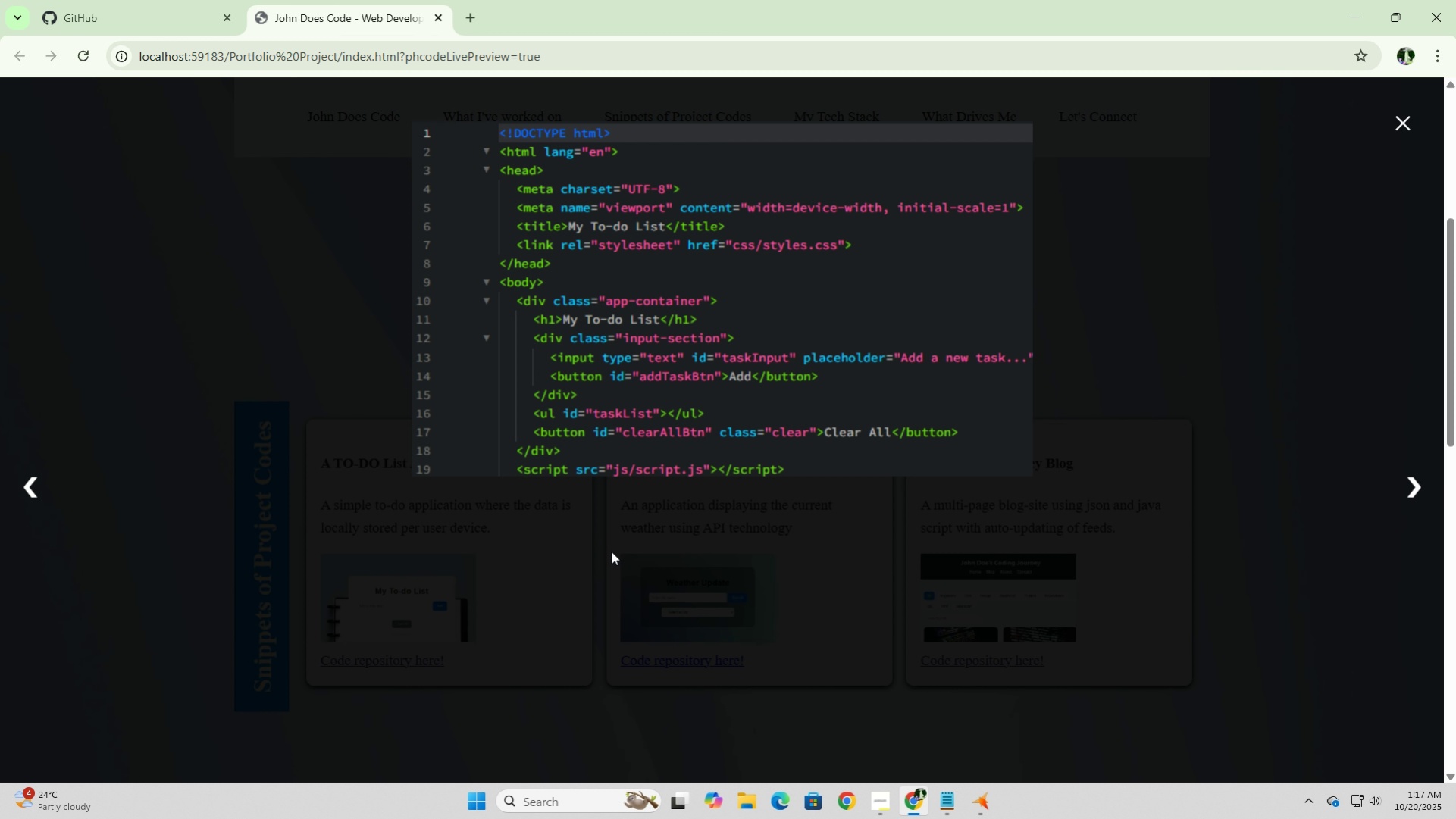 
key(ArrowRight)
 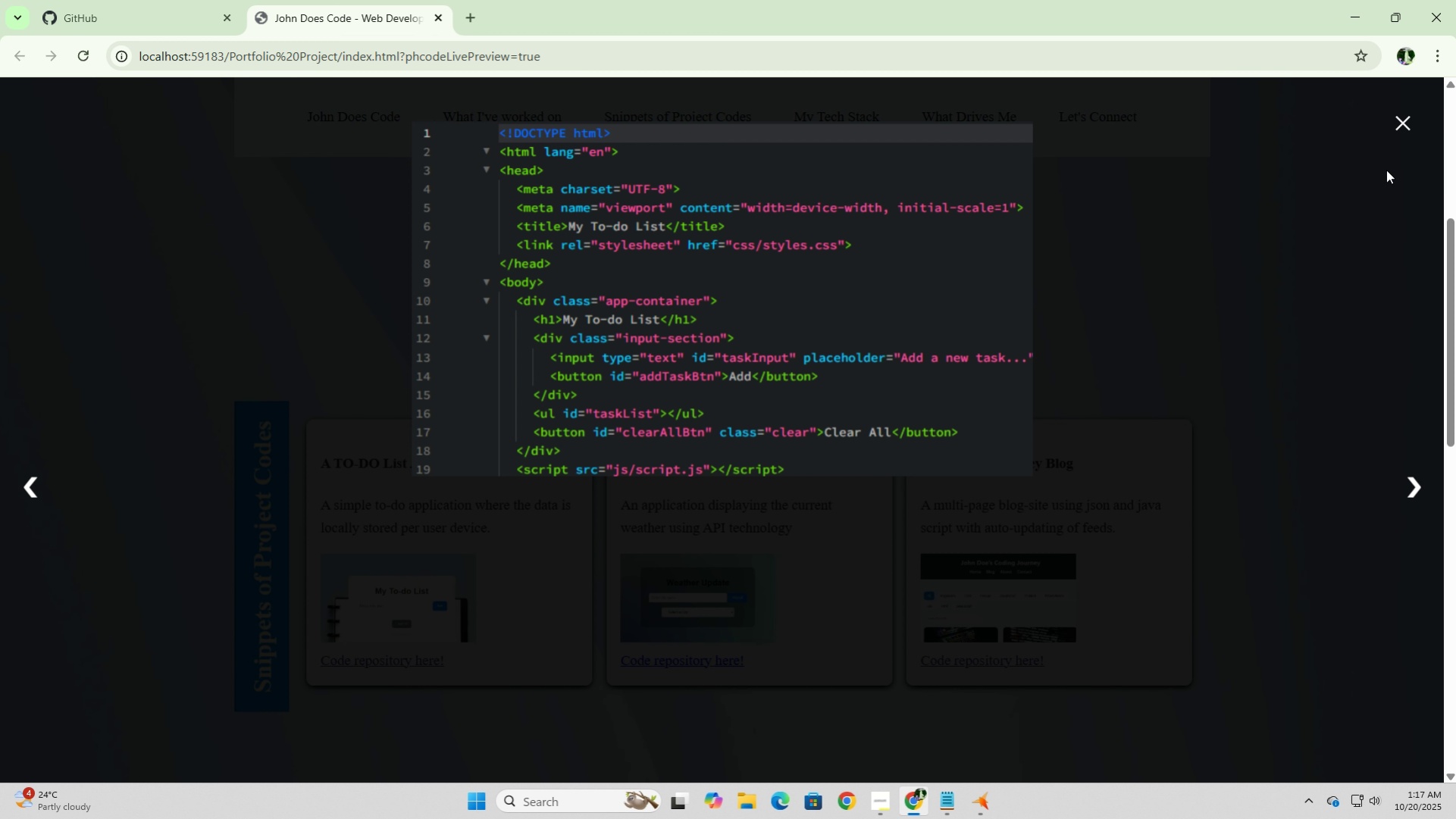 
left_click_drag(start_coordinate=[1395, 134], to_coordinate=[1399, 133])
 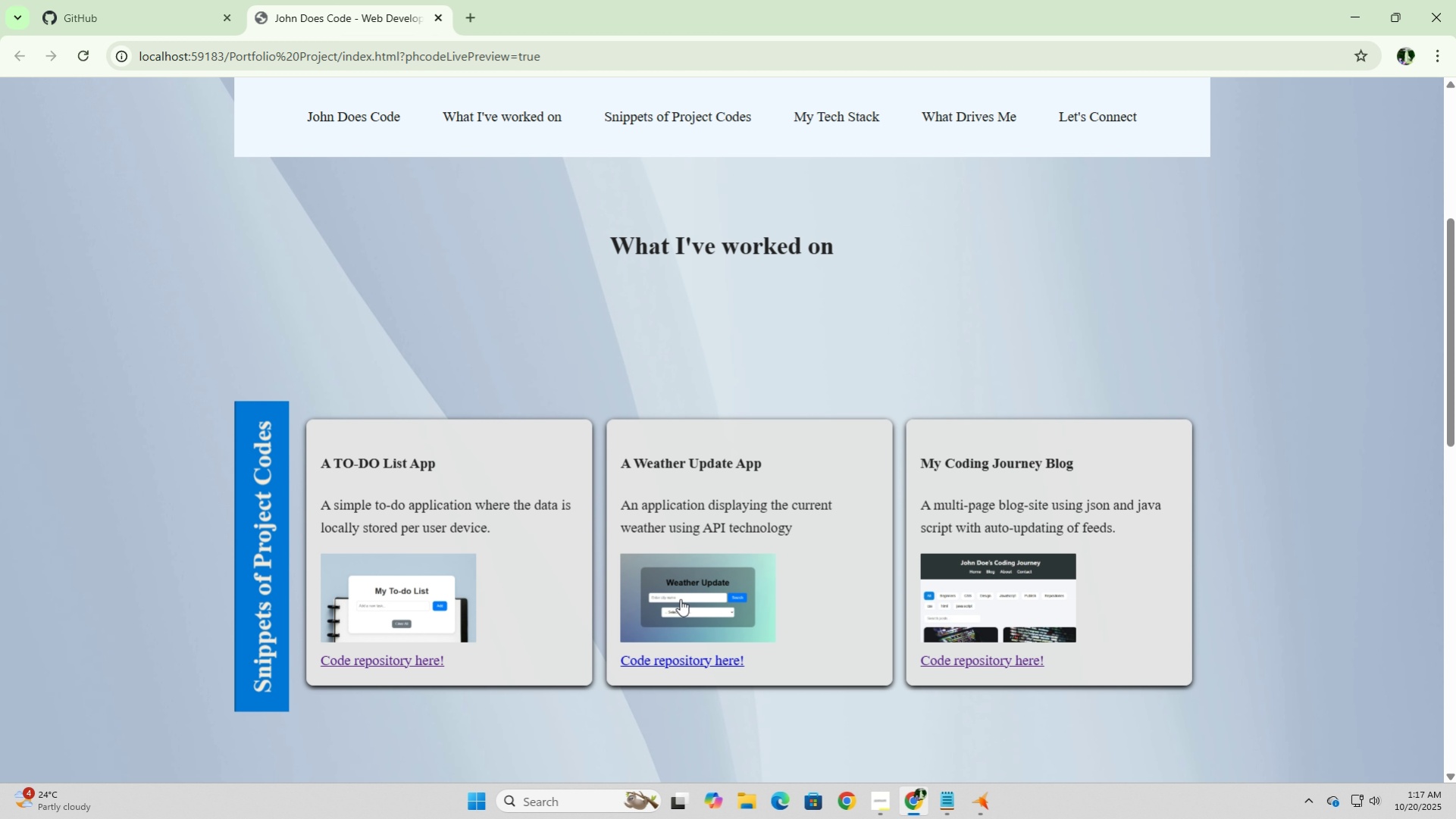 
left_click([680, 599])
 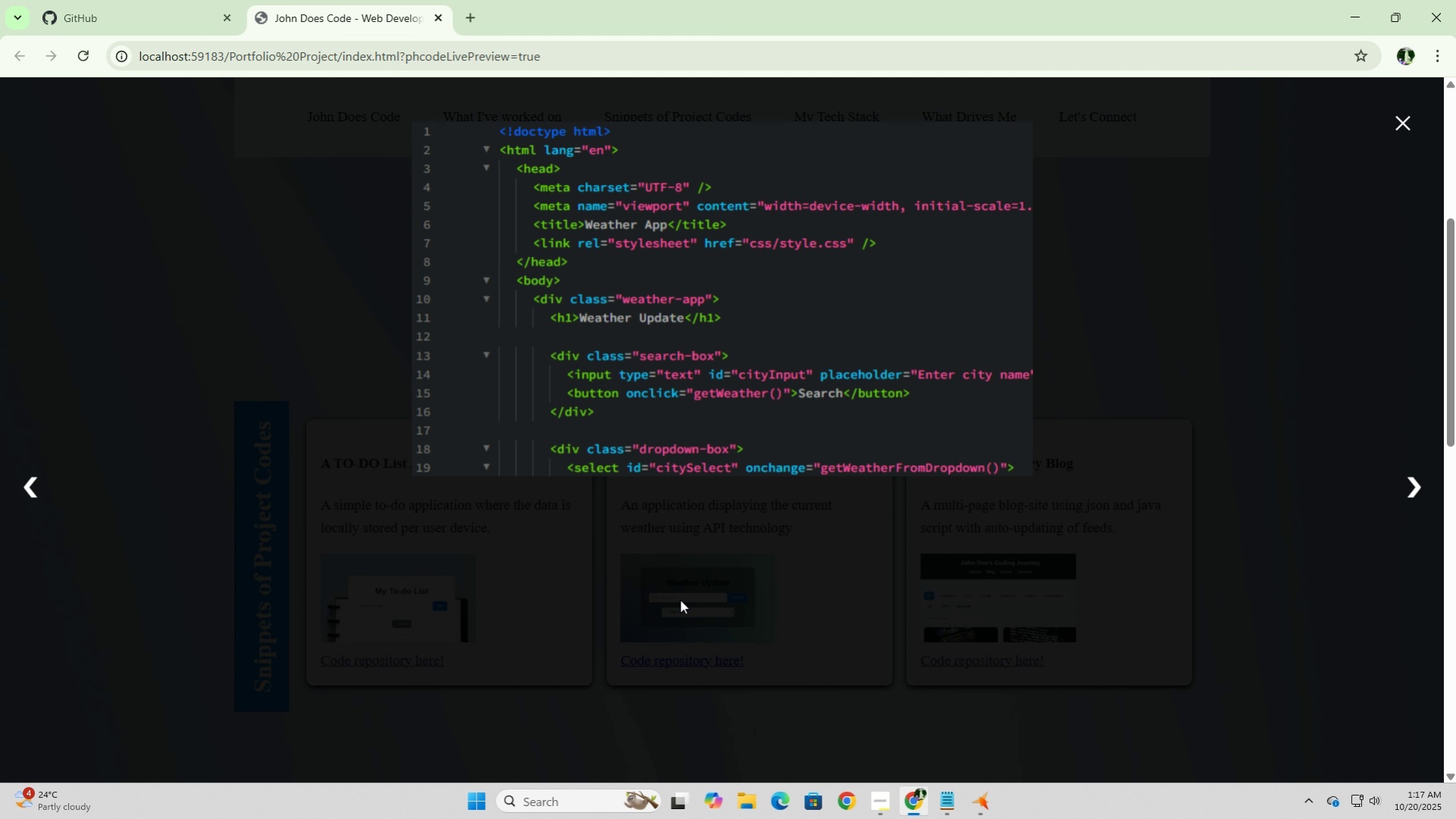 
key(ArrowRight)
 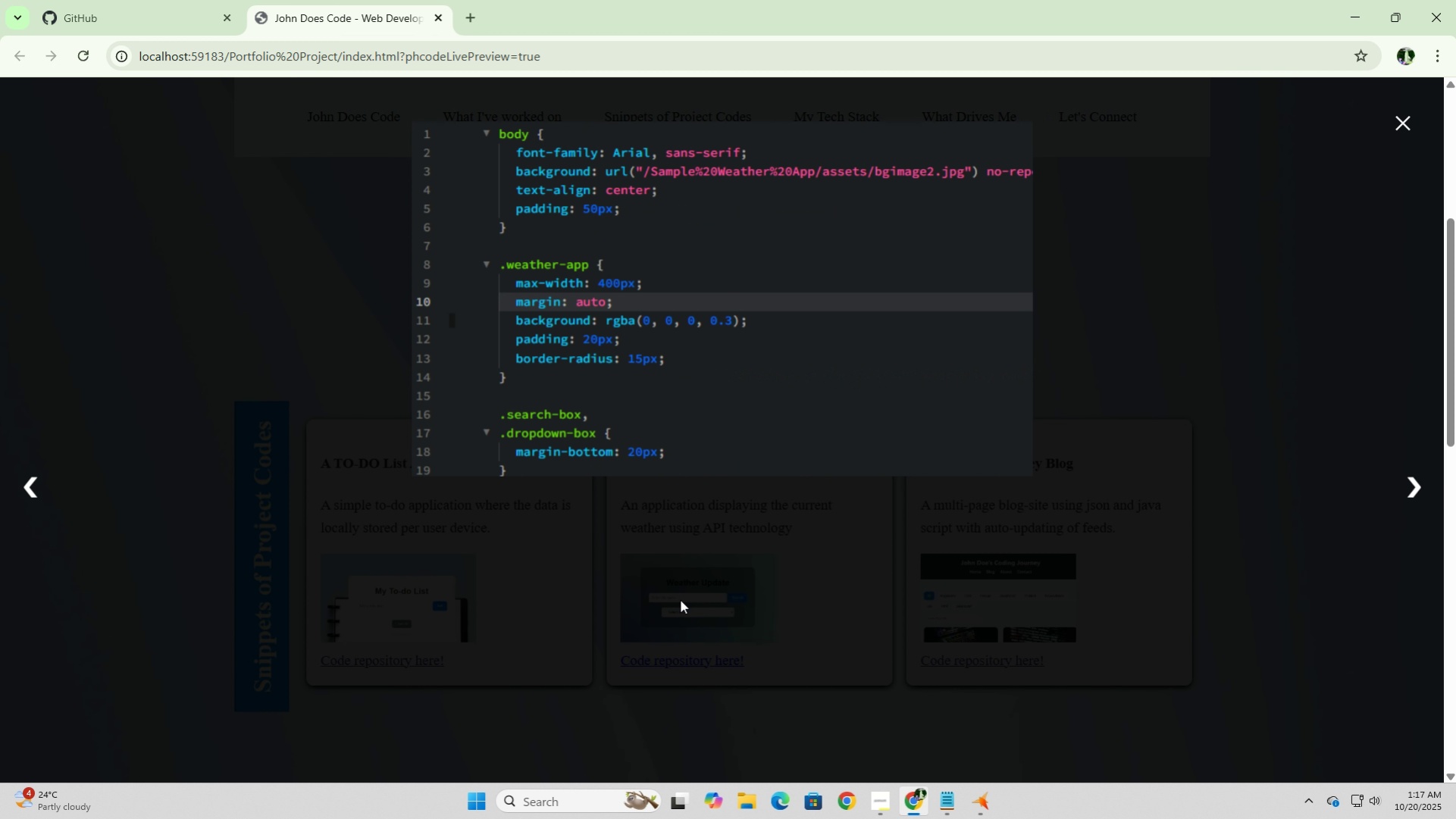 
key(ArrowRight)
 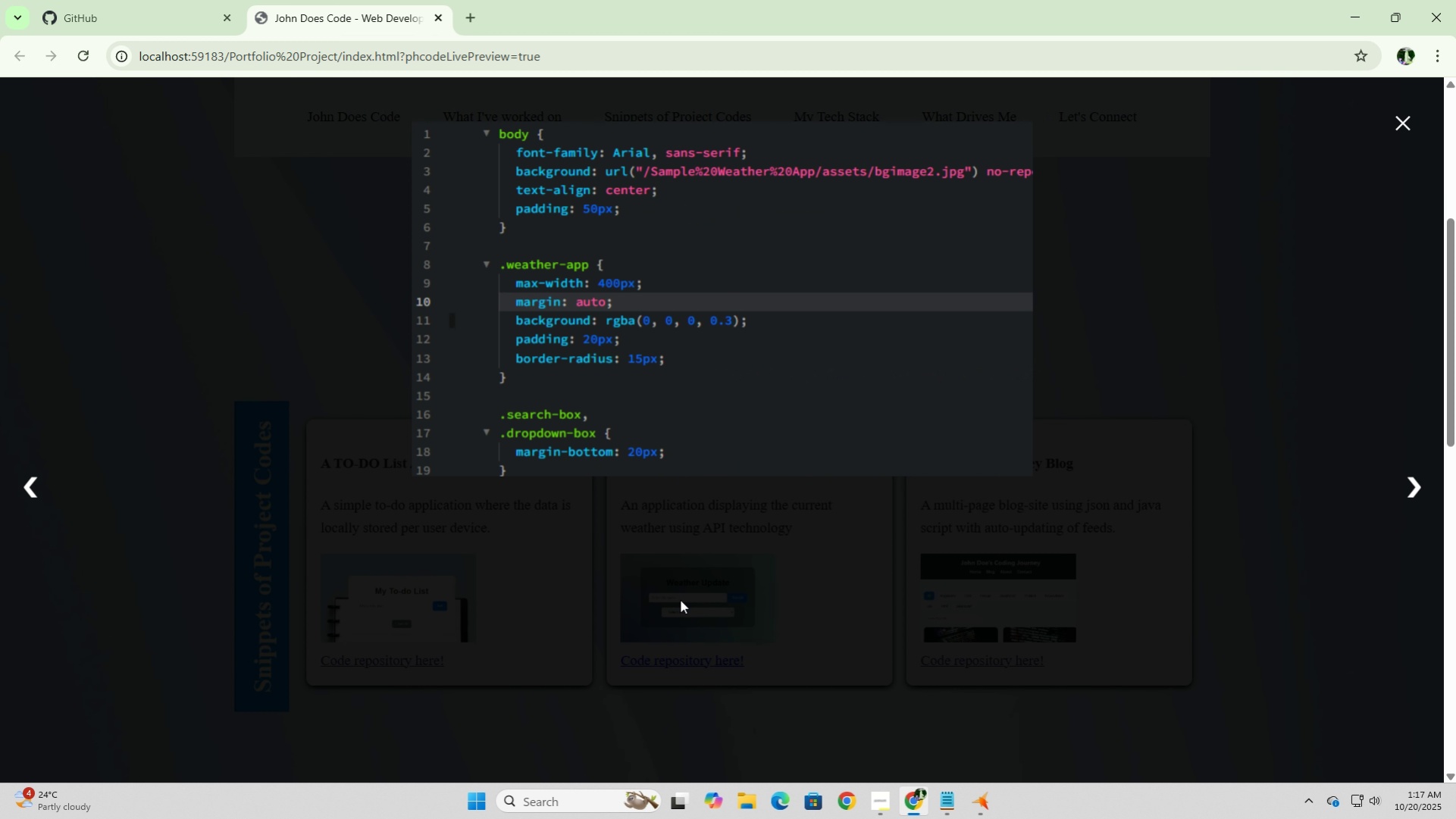 
key(ArrowRight)
 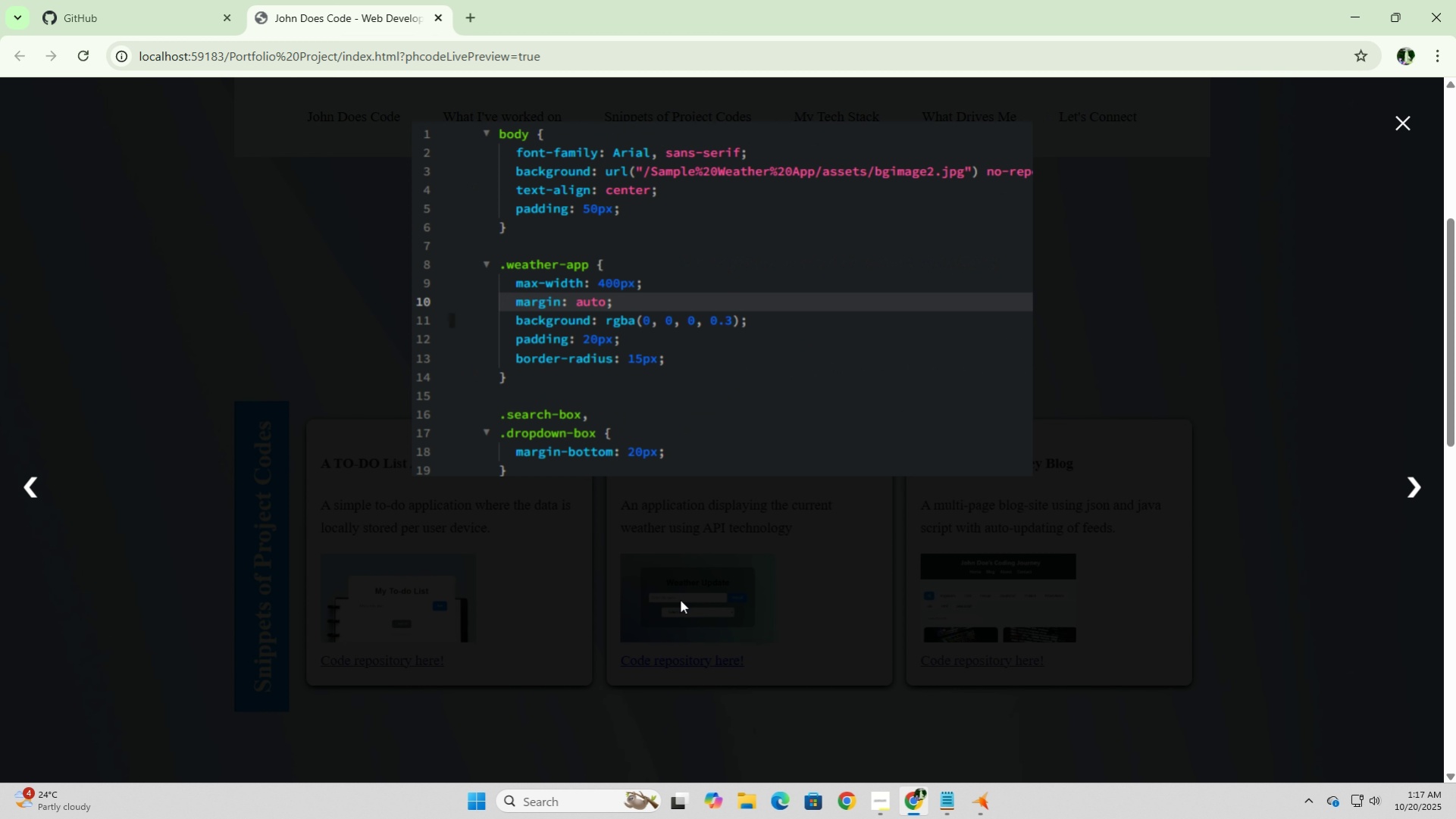 
key(ArrowLeft)
 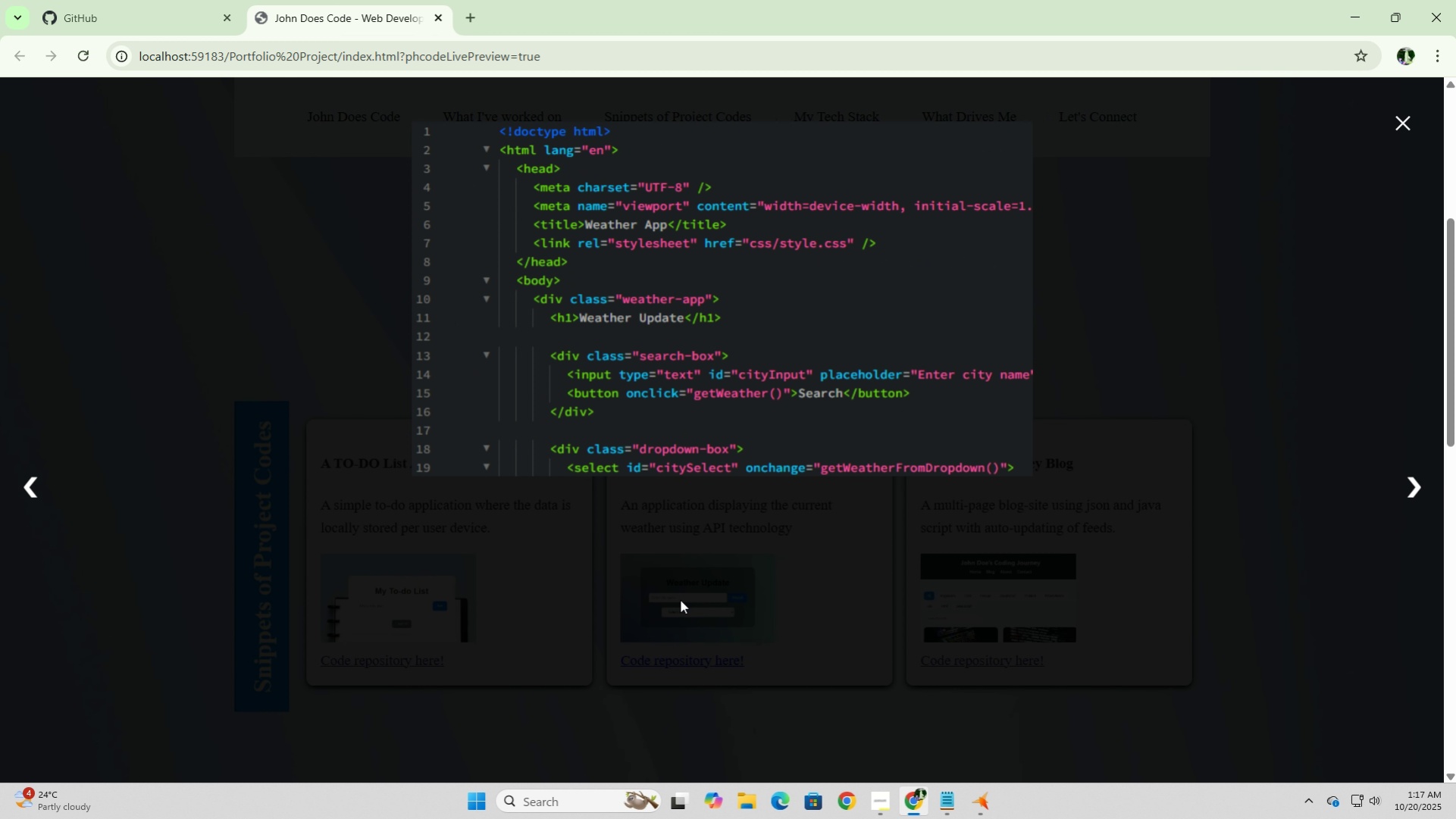 
key(ArrowLeft)
 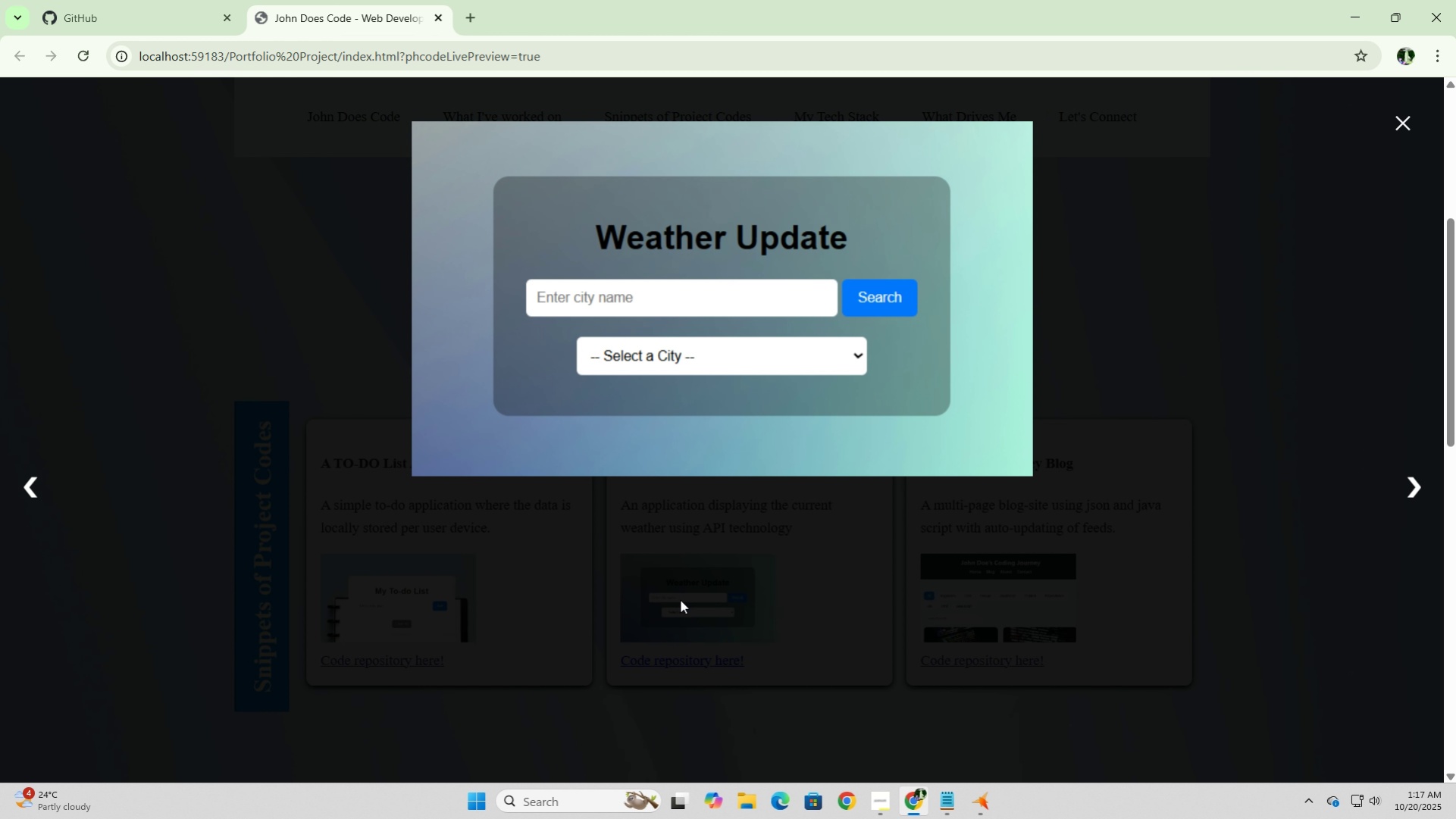 
key(ArrowLeft)
 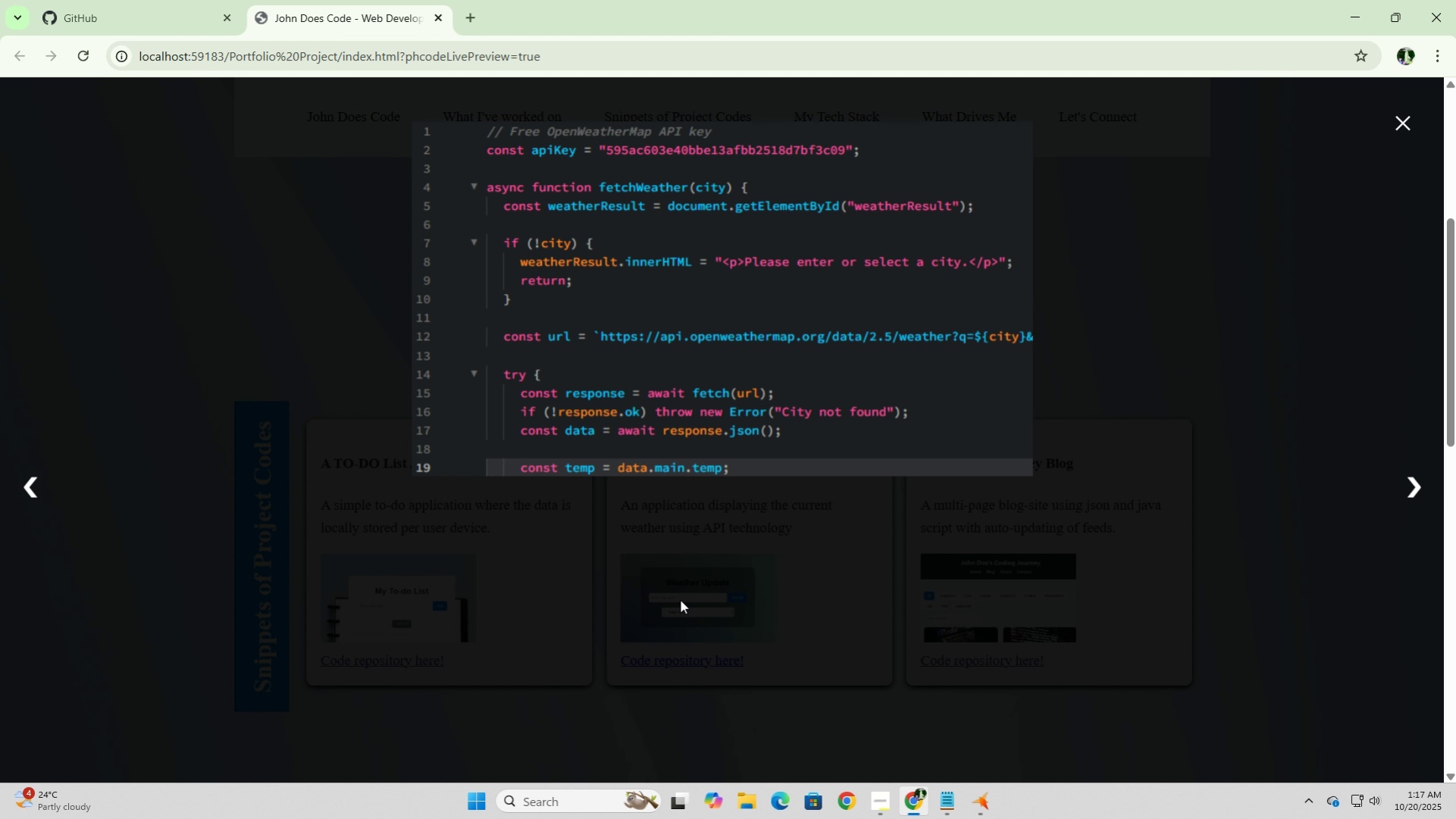 
key(ArrowLeft)
 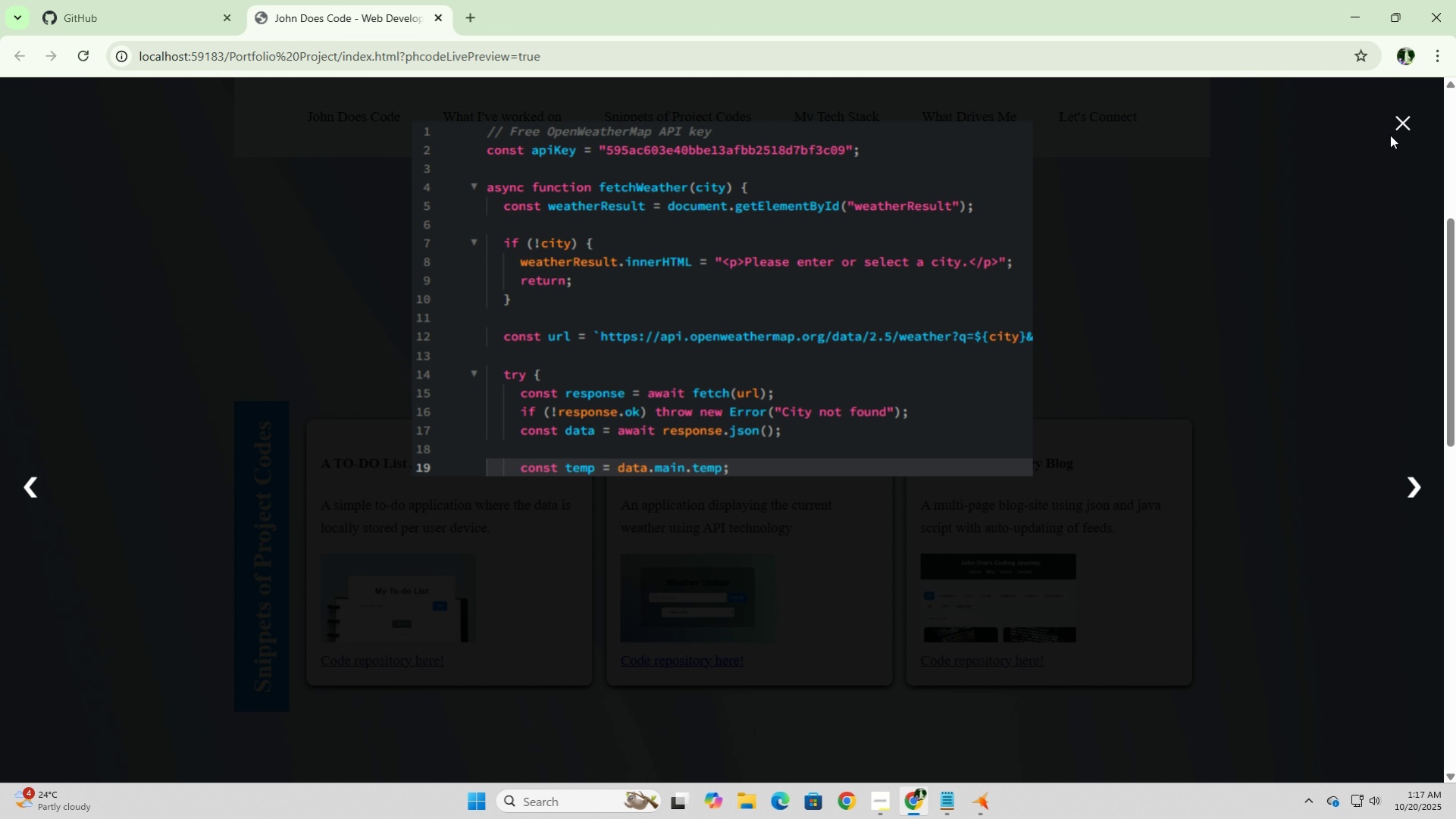 
left_click([1402, 119])
 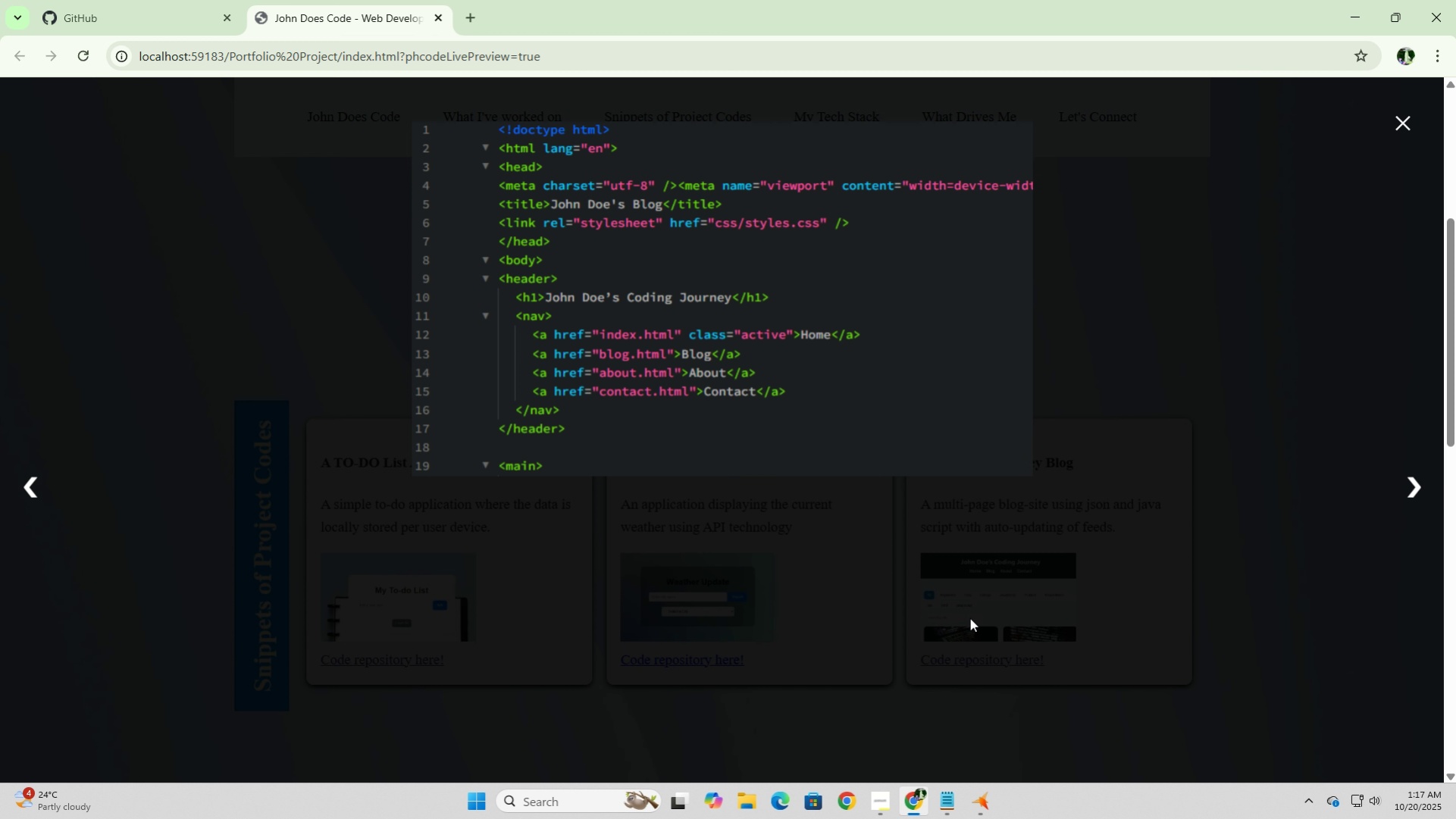 
key(ArrowRight)
 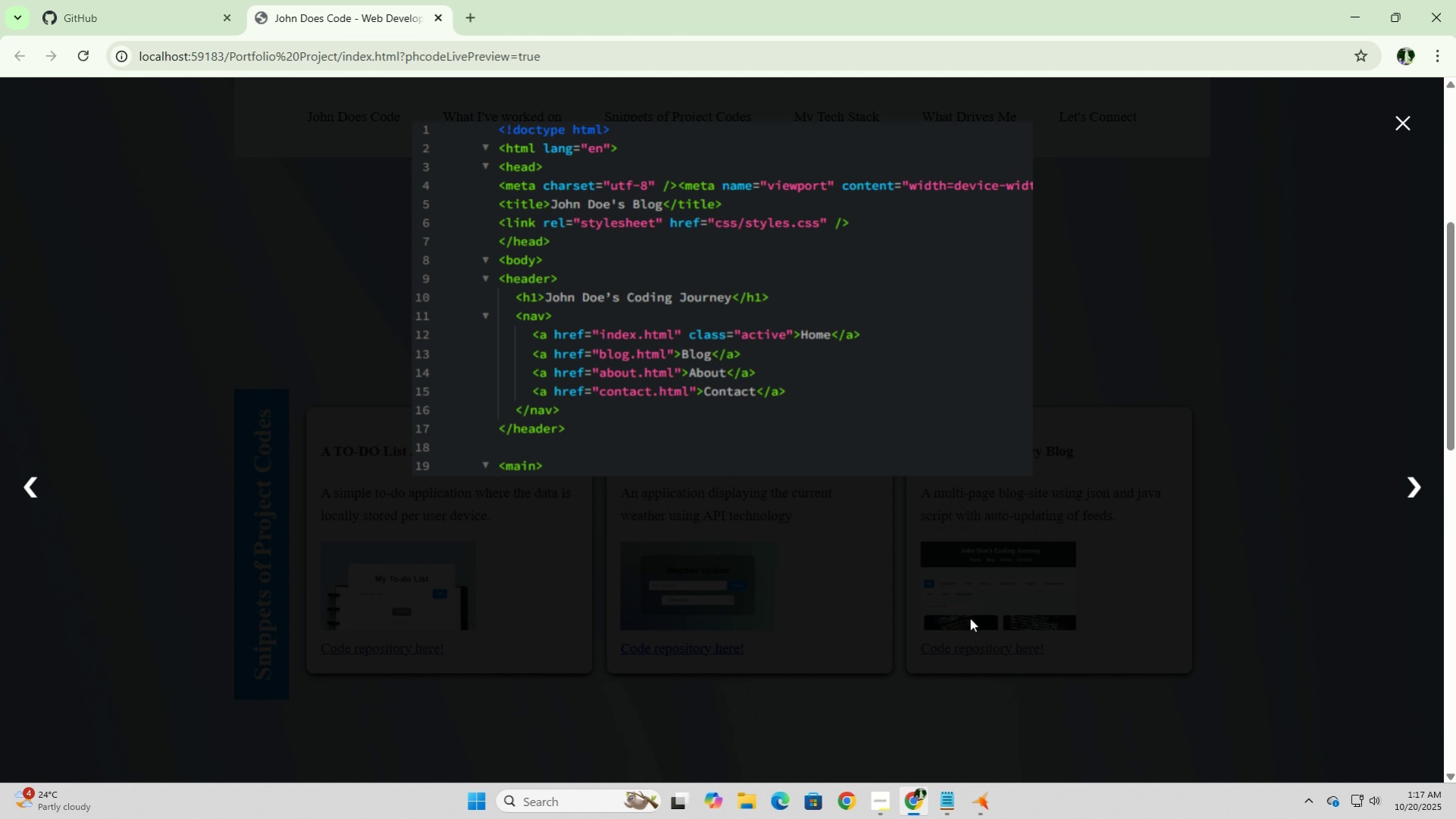 
key(ArrowDown)
 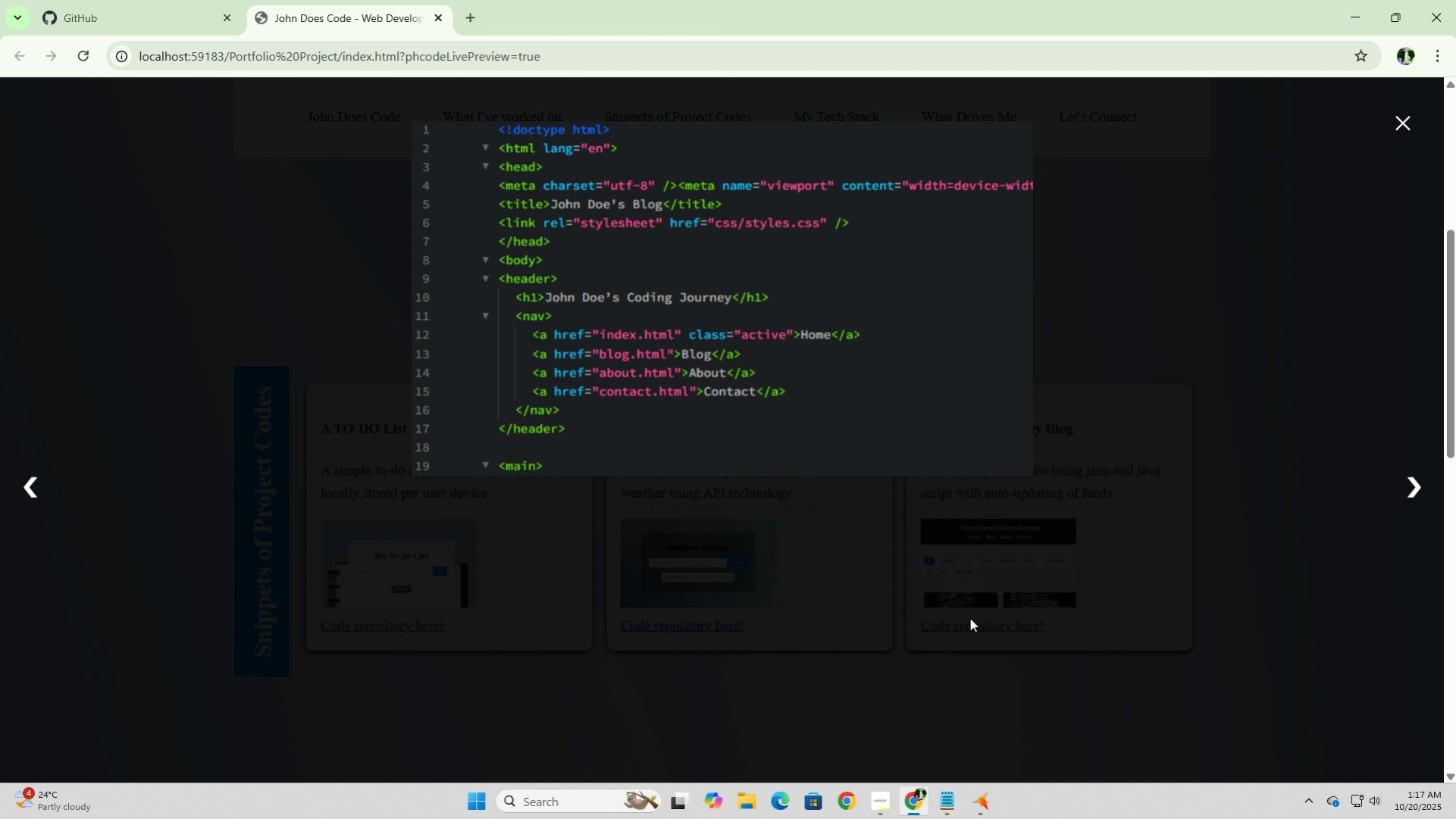 
key(ArrowRight)
 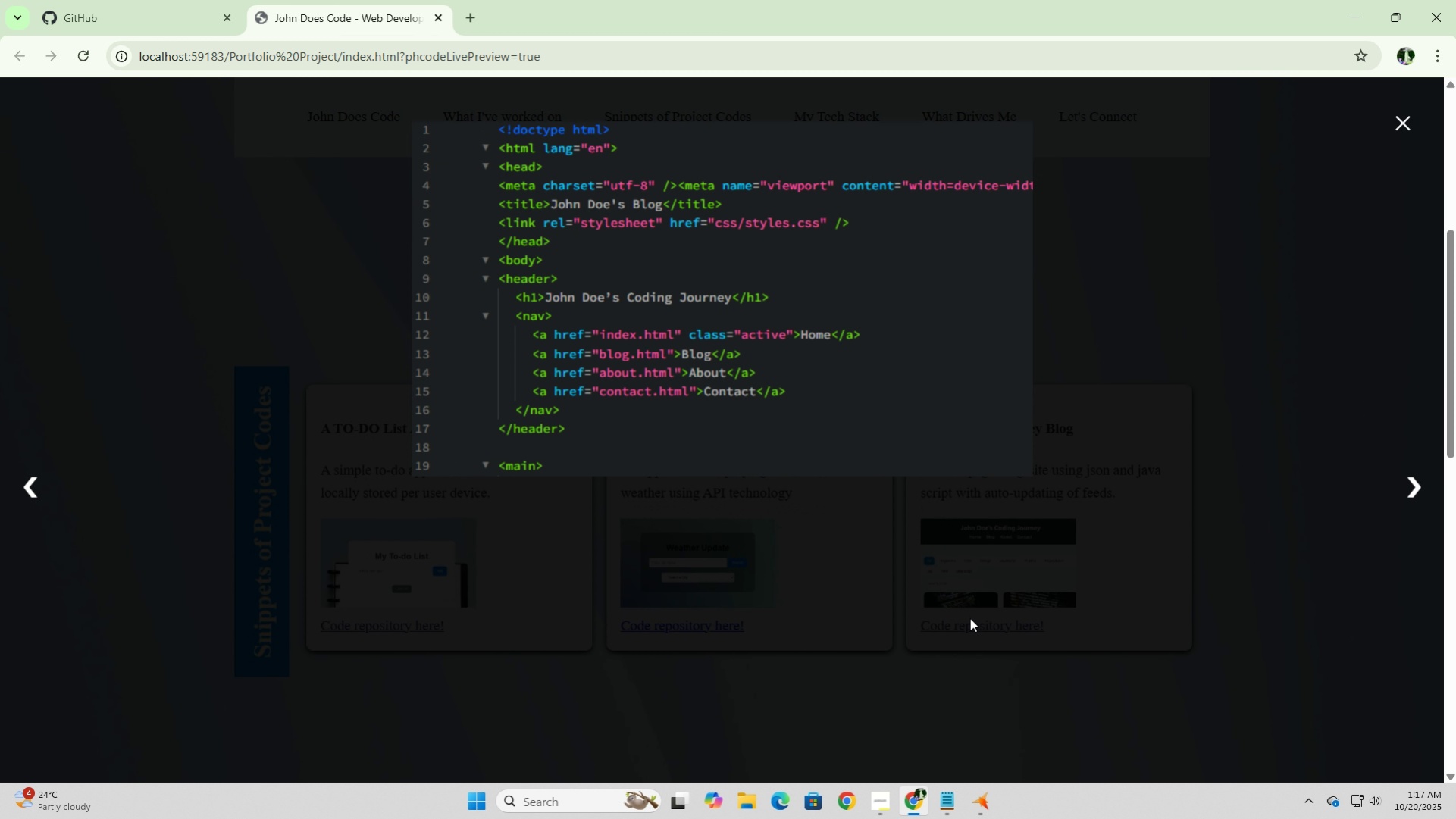 
key(ArrowLeft)
 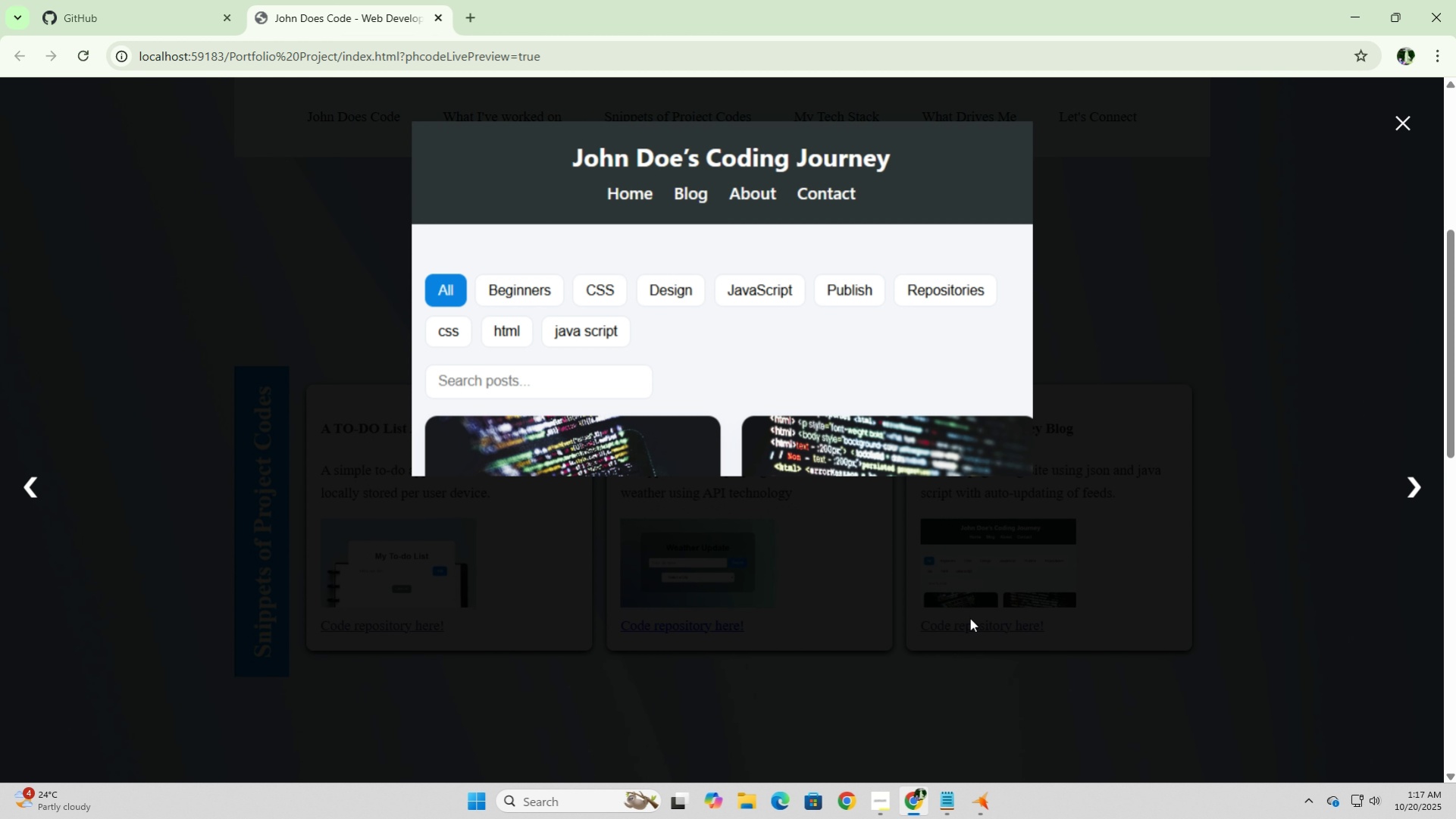 
key(ArrowLeft)
 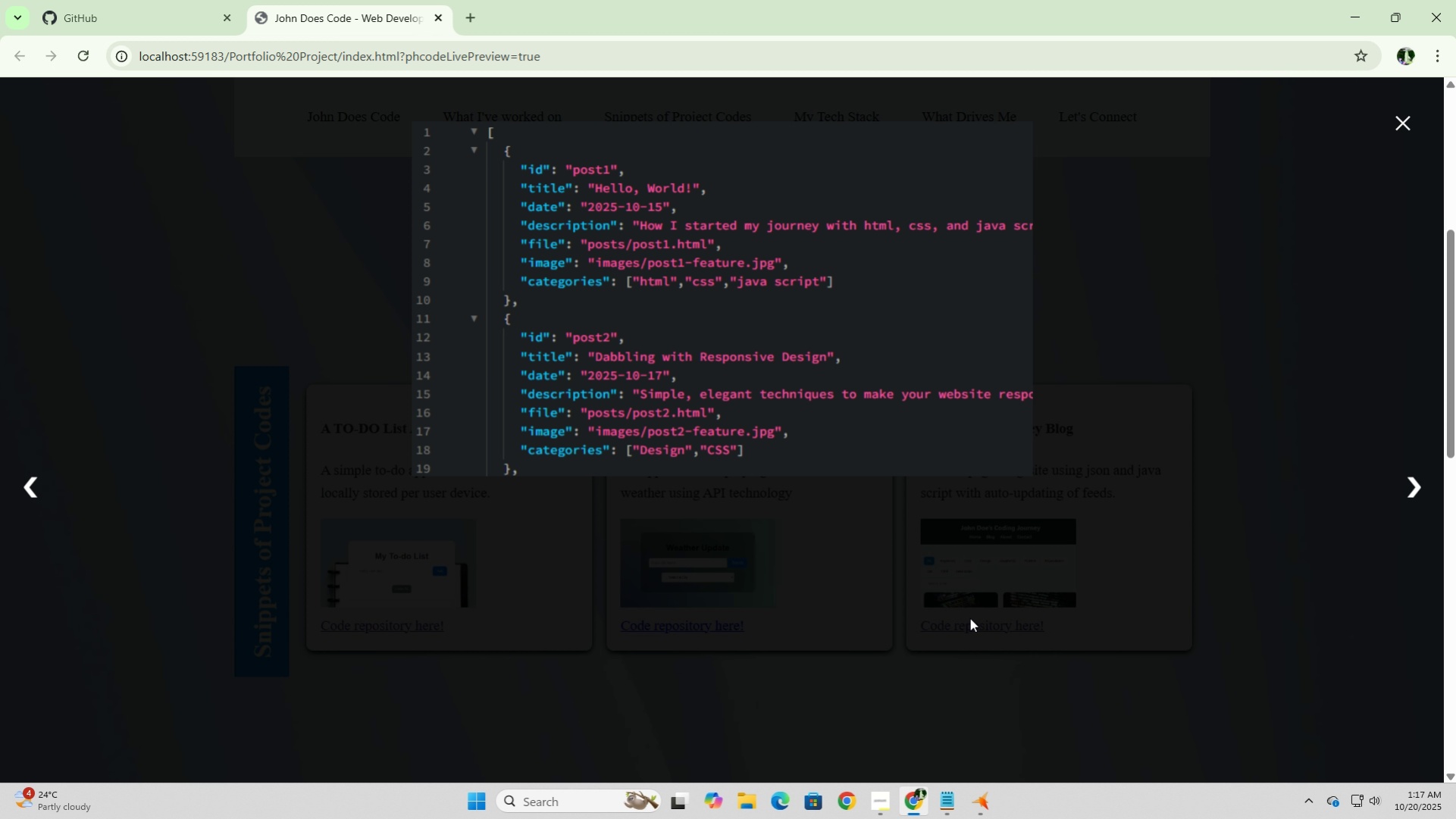 
key(ArrowLeft)
 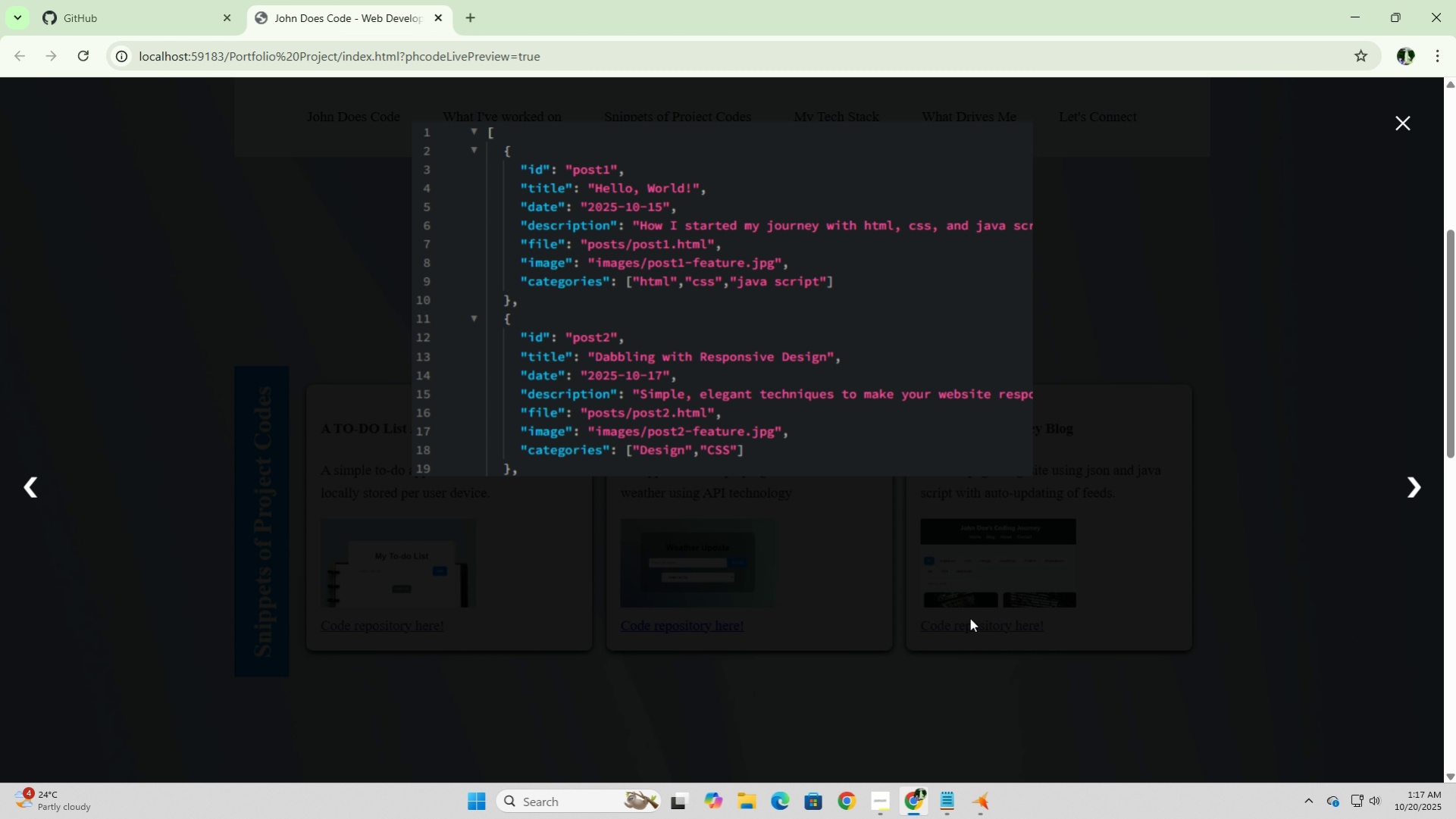 
key(ArrowRight)
 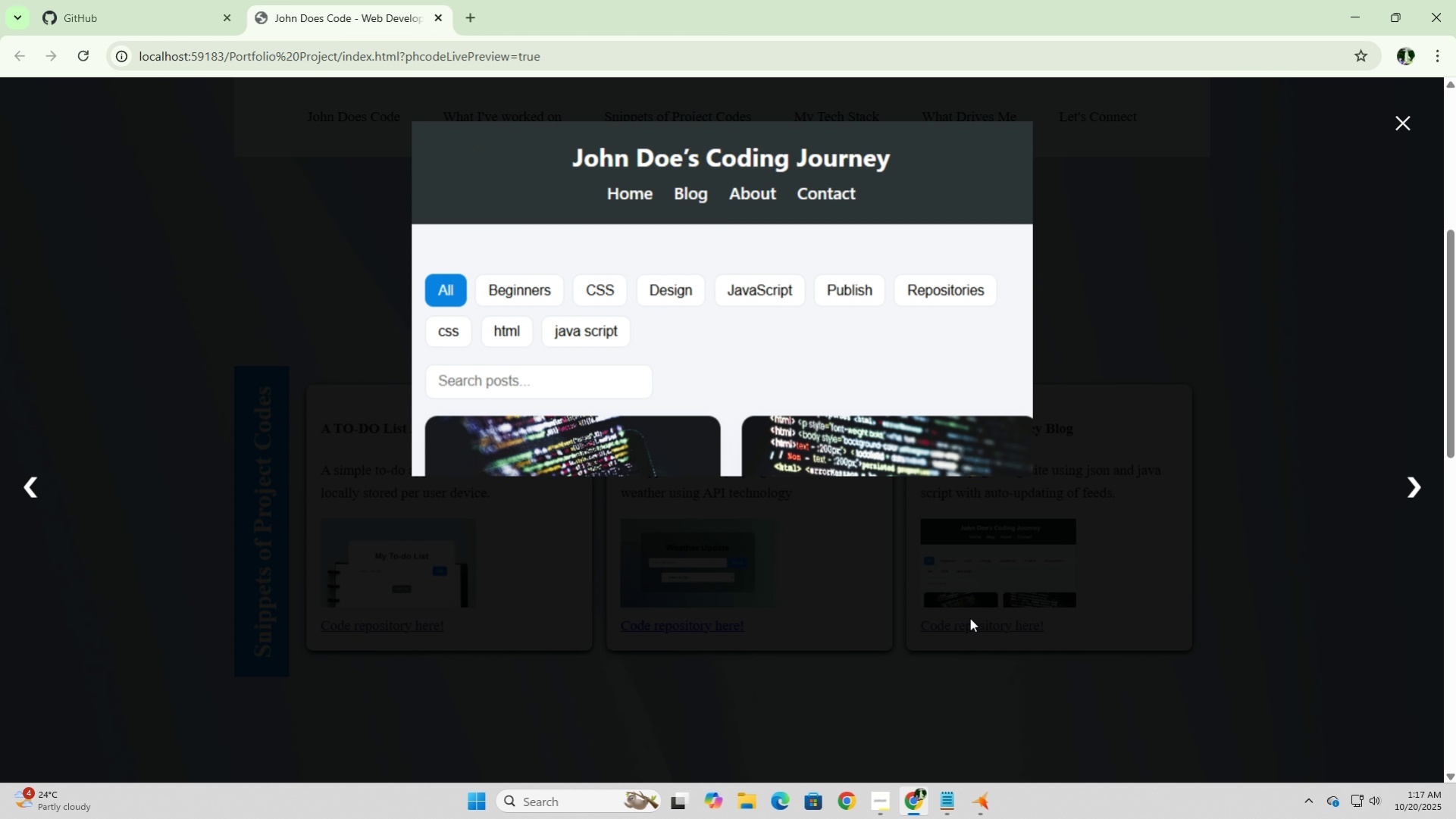 
key(ArrowRight)
 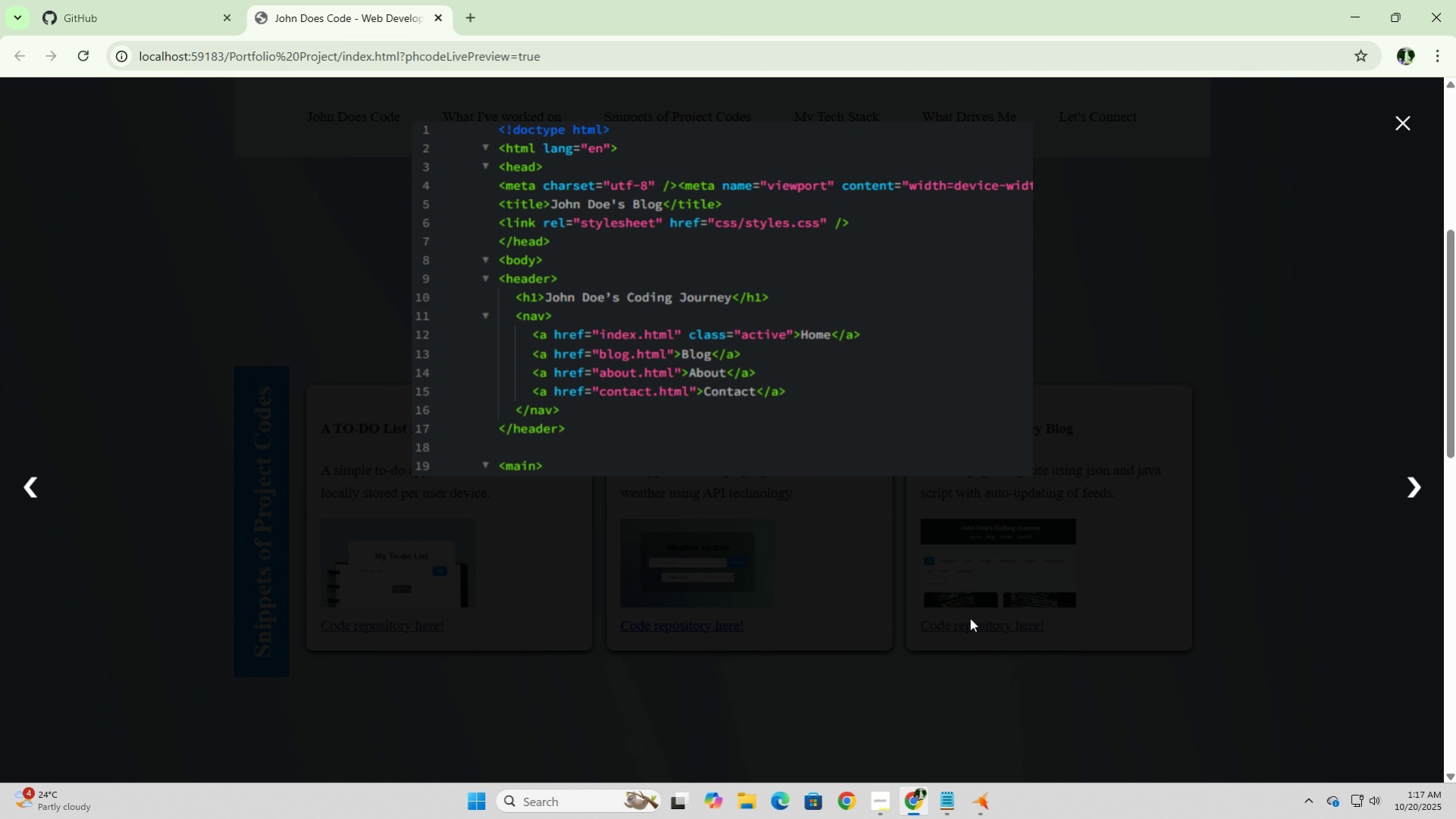 
key(ArrowLeft)
 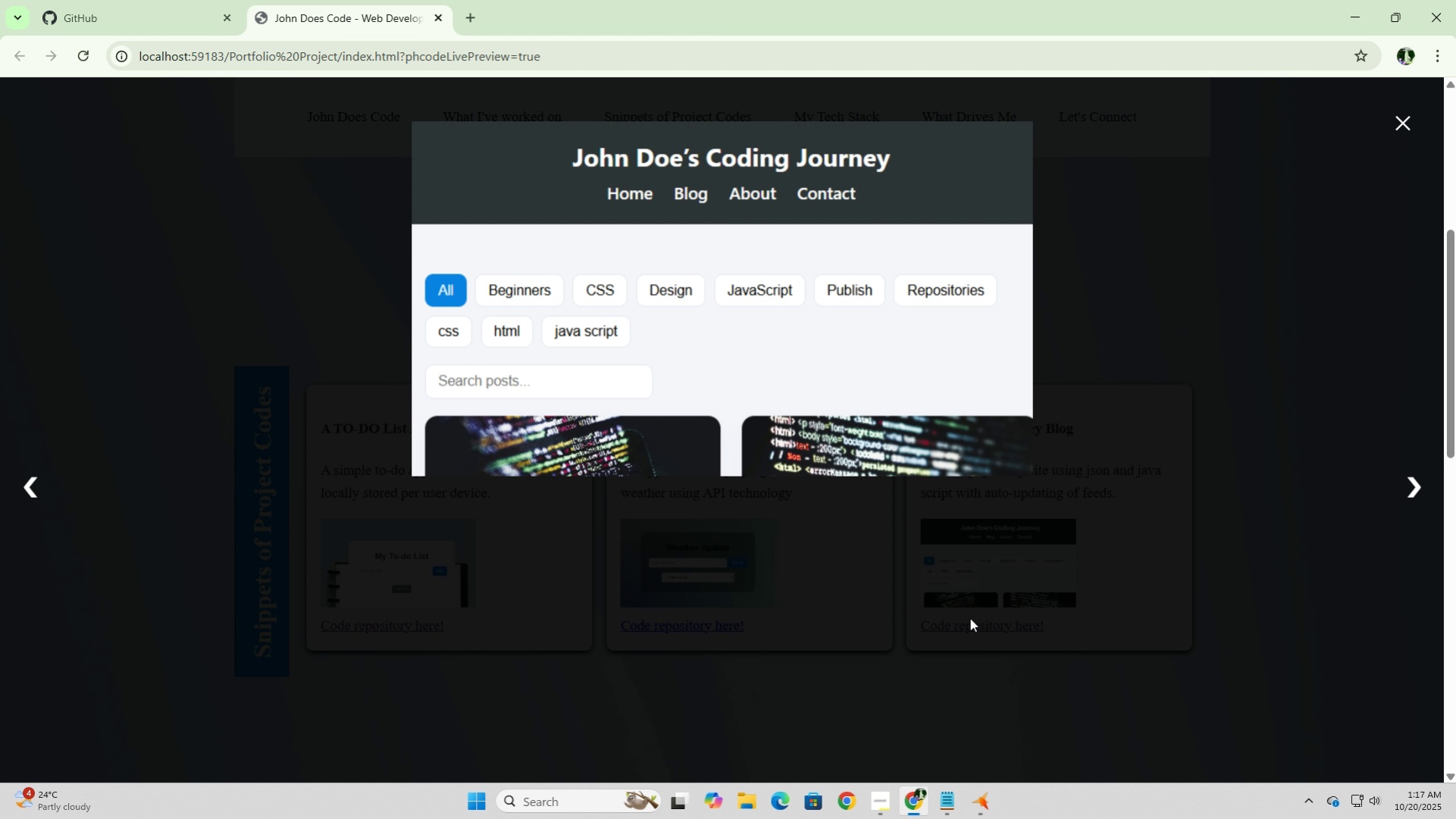 
key(ArrowLeft)
 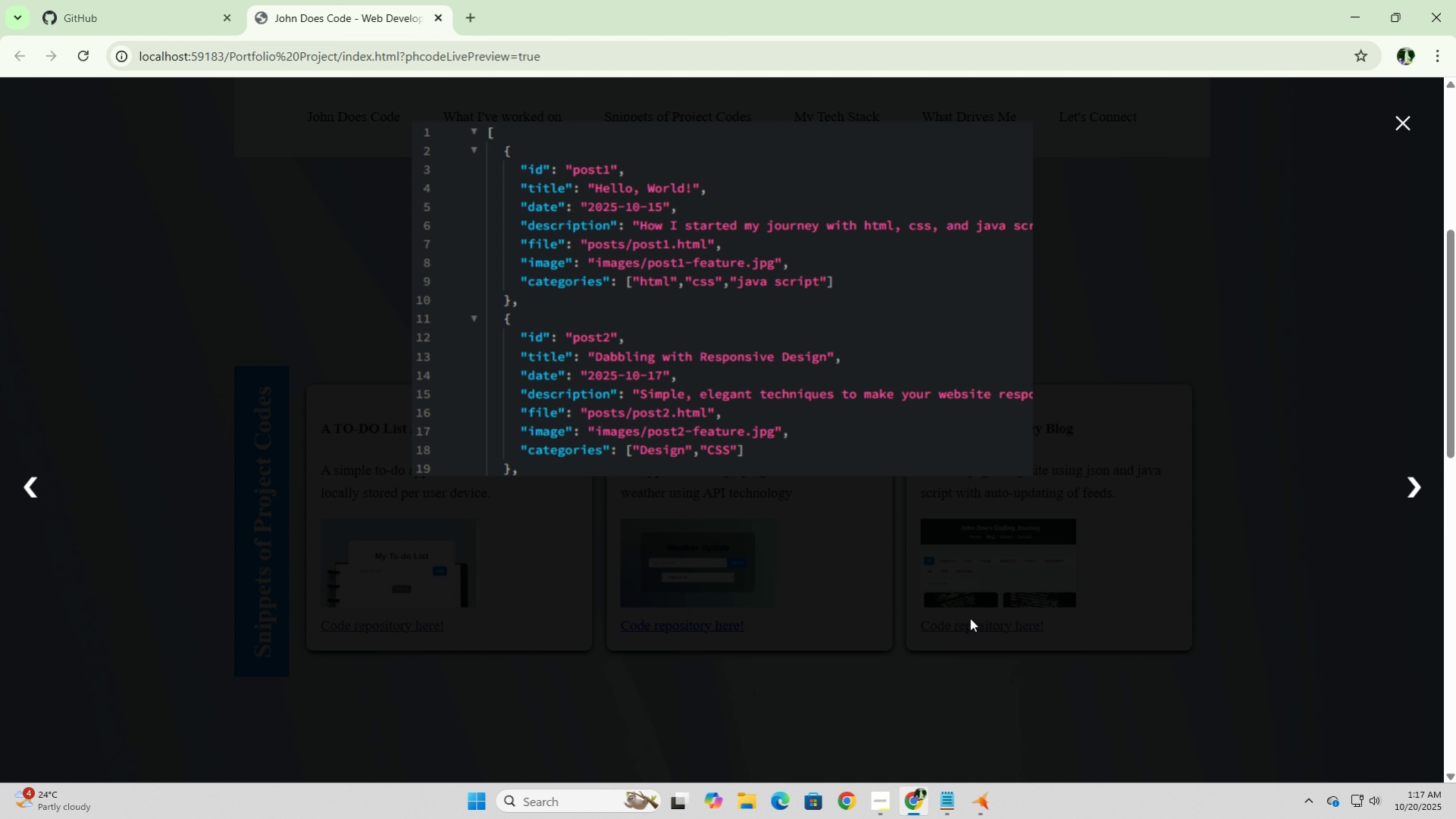 
key(ArrowRight)
 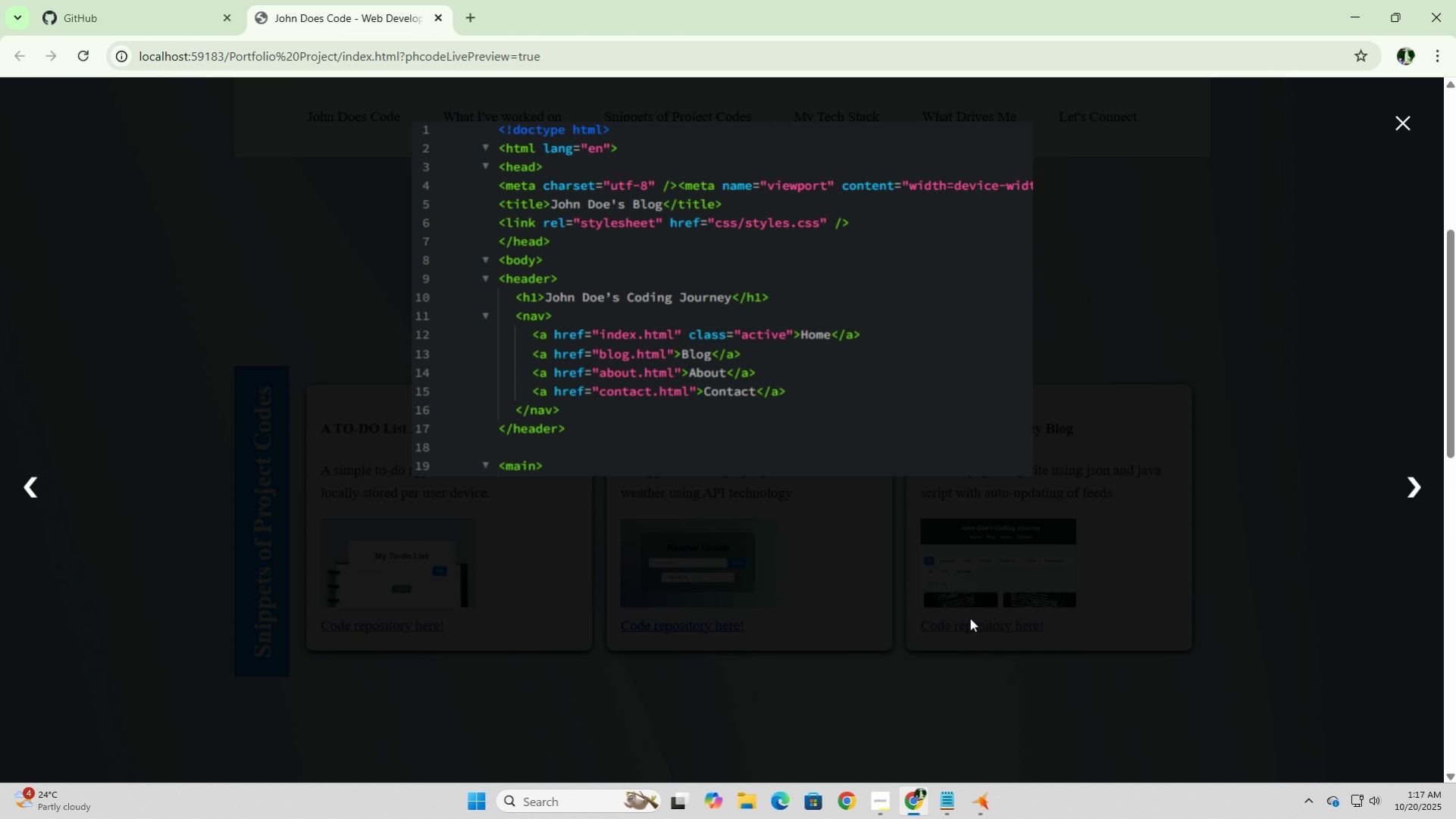 
key(ArrowRight)
 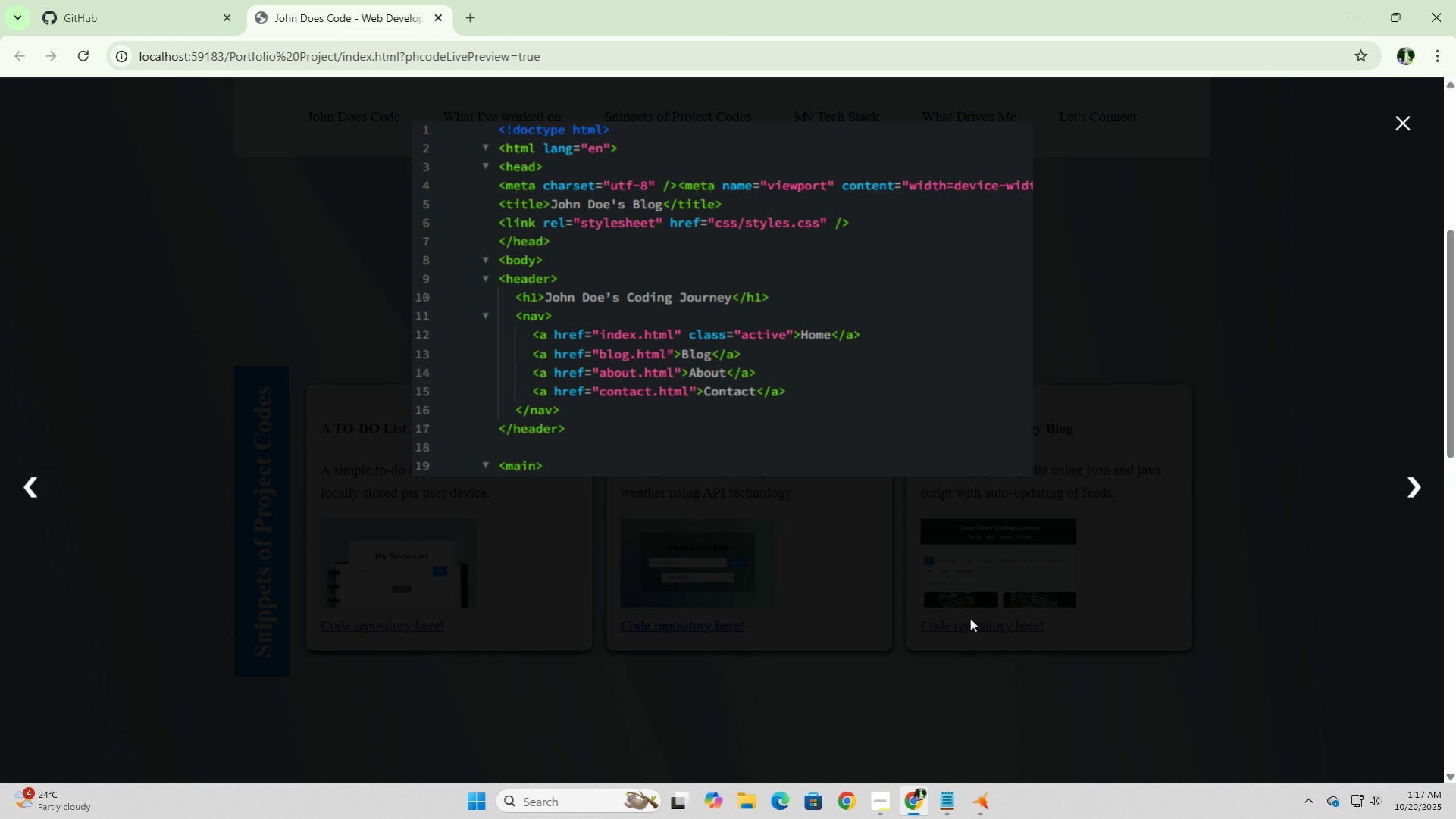 
key(ArrowRight)
 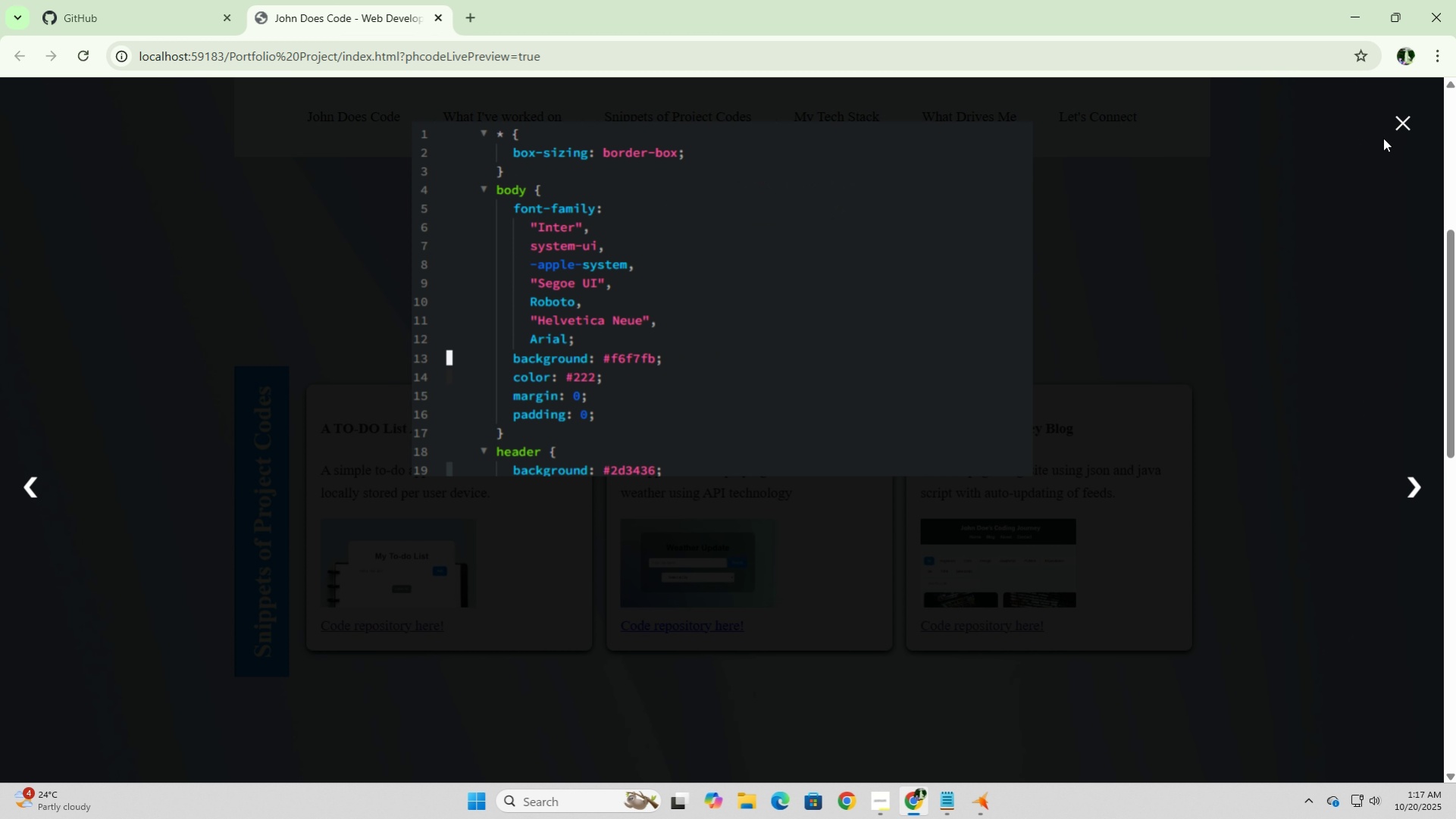 
left_click([1390, 127])
 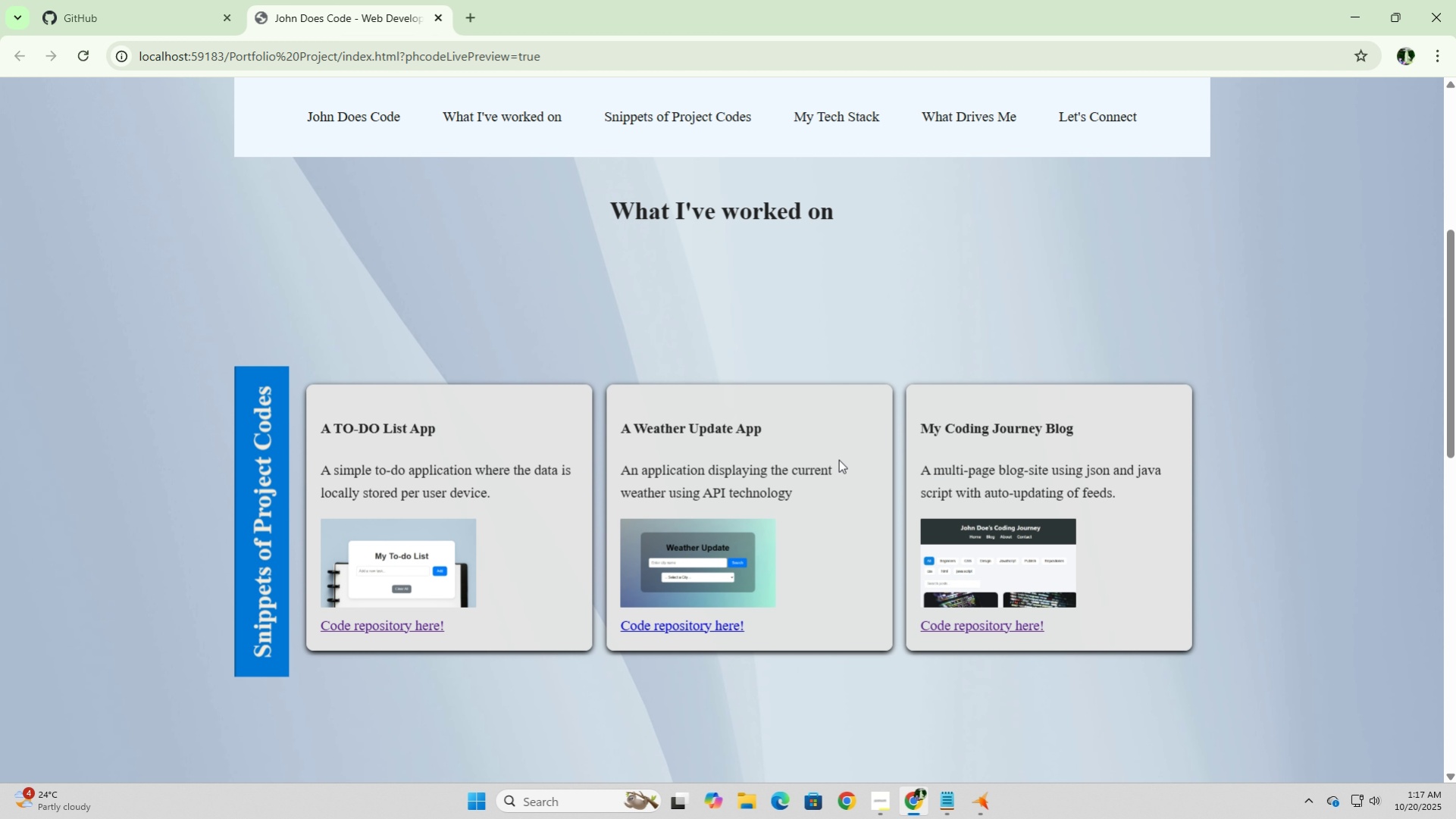 
scroll: coordinate [796, 604], scroll_direction: down, amount: 1.0
 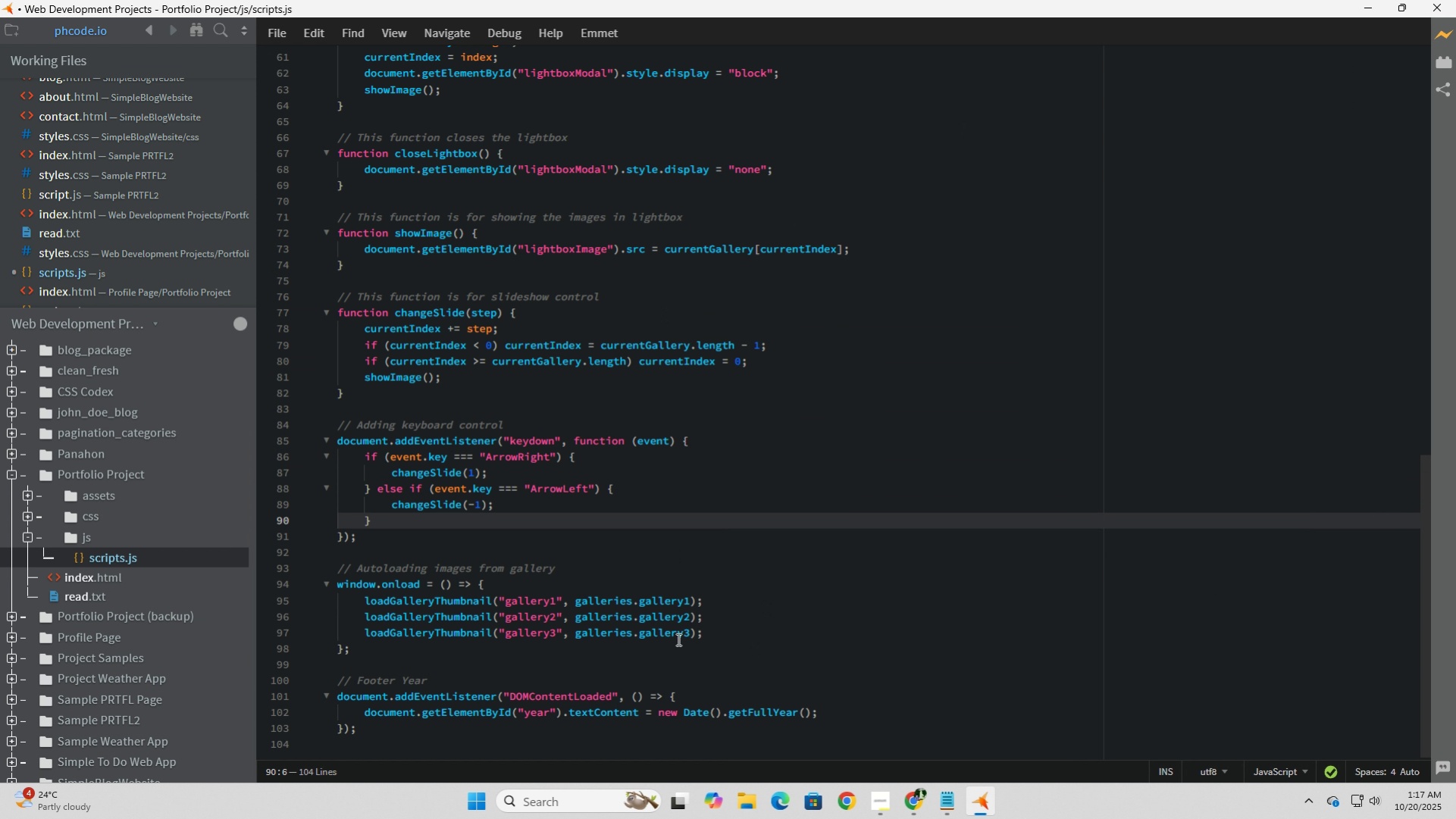 
left_click([606, 537])
 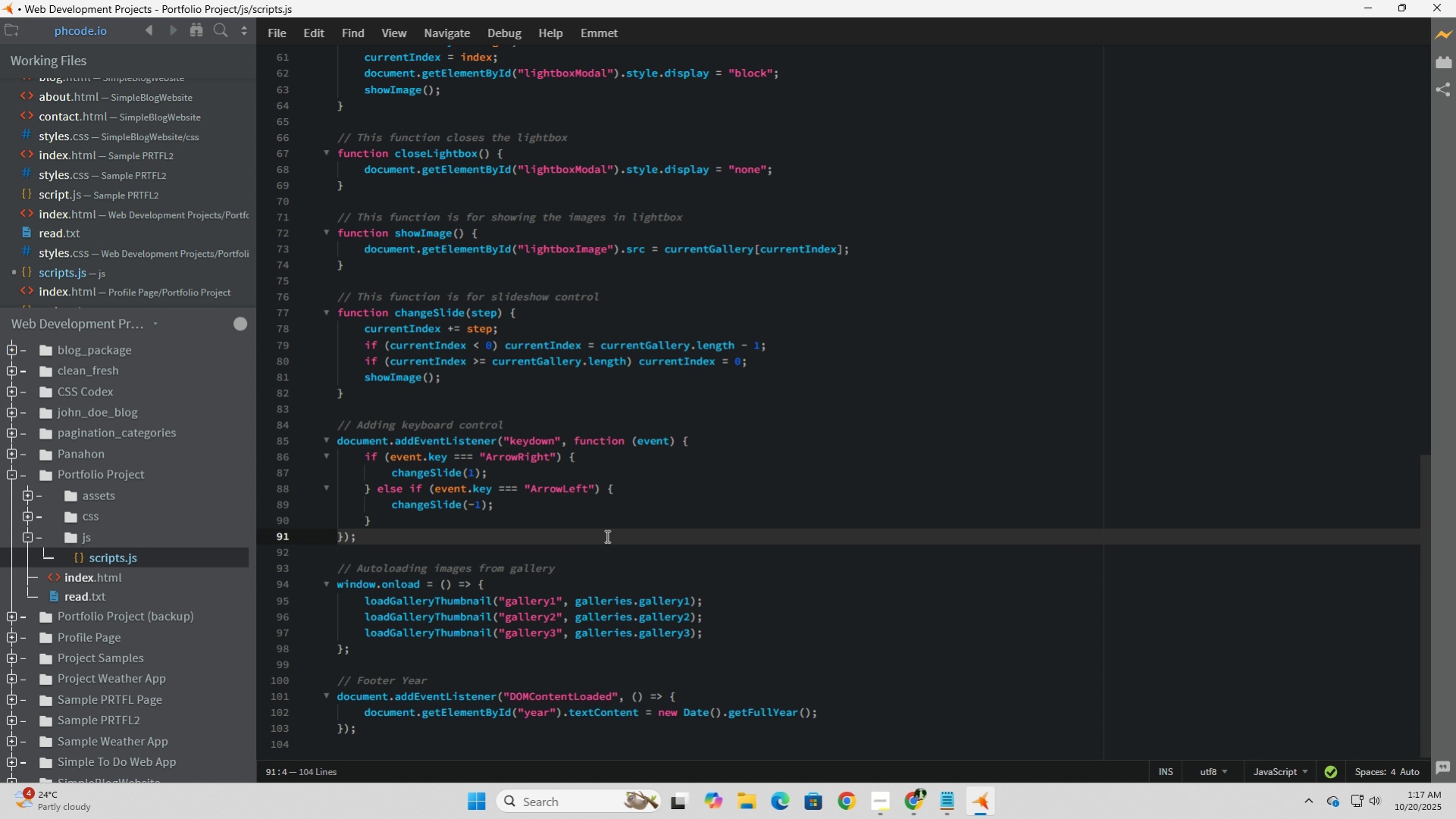 
wait(15.28)
 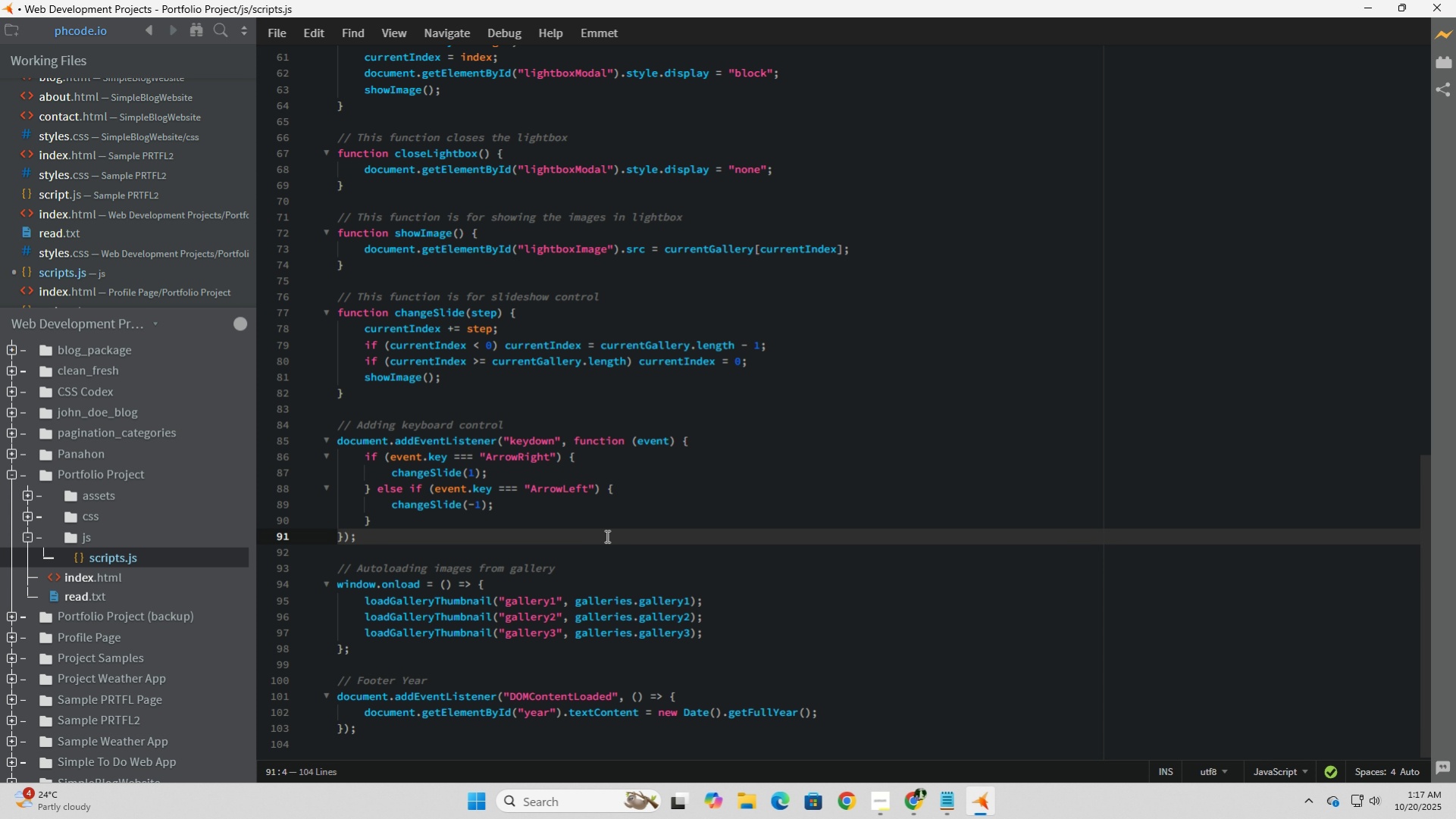 
key(Space)
 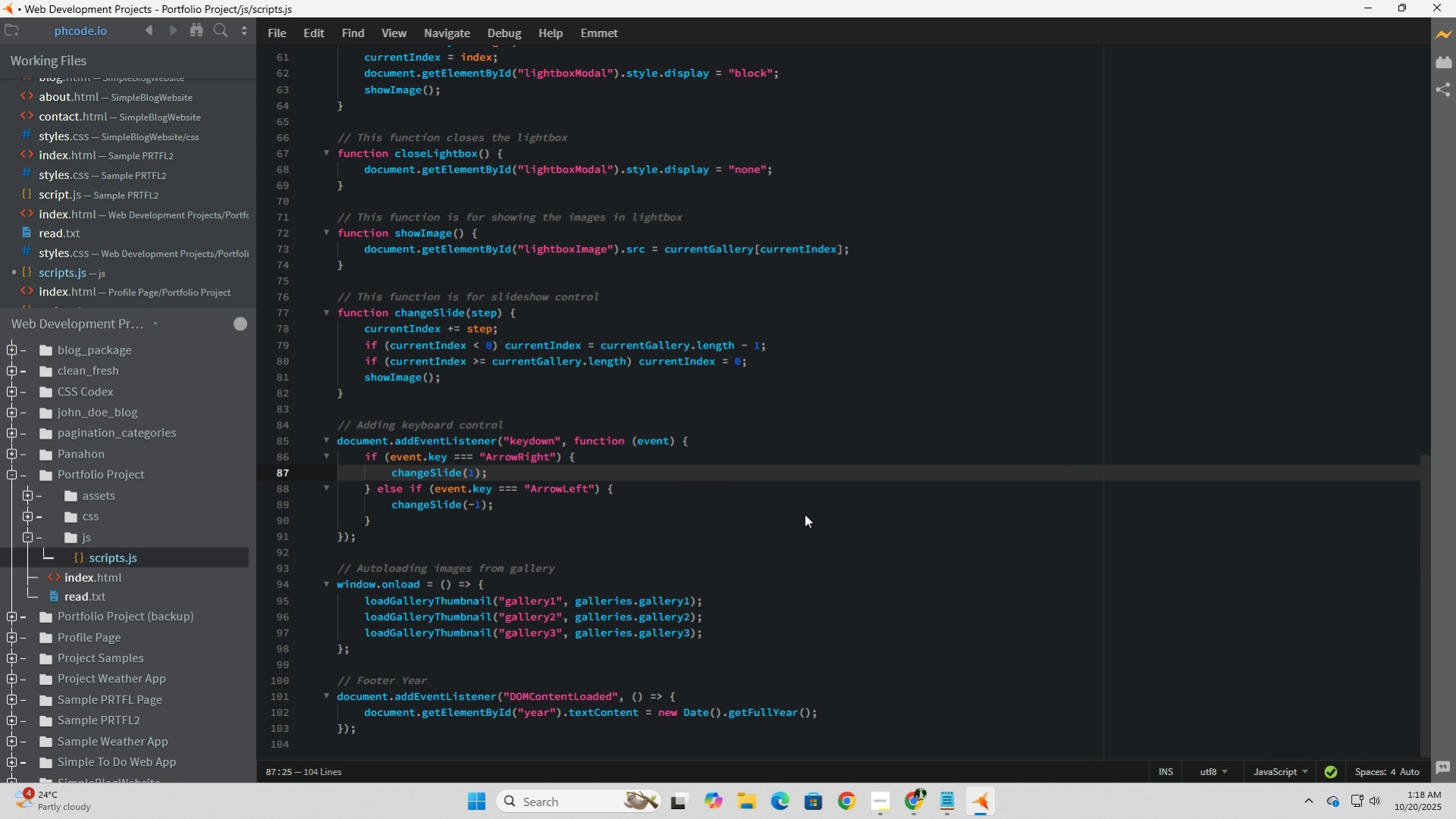 
wait(9.44)
 